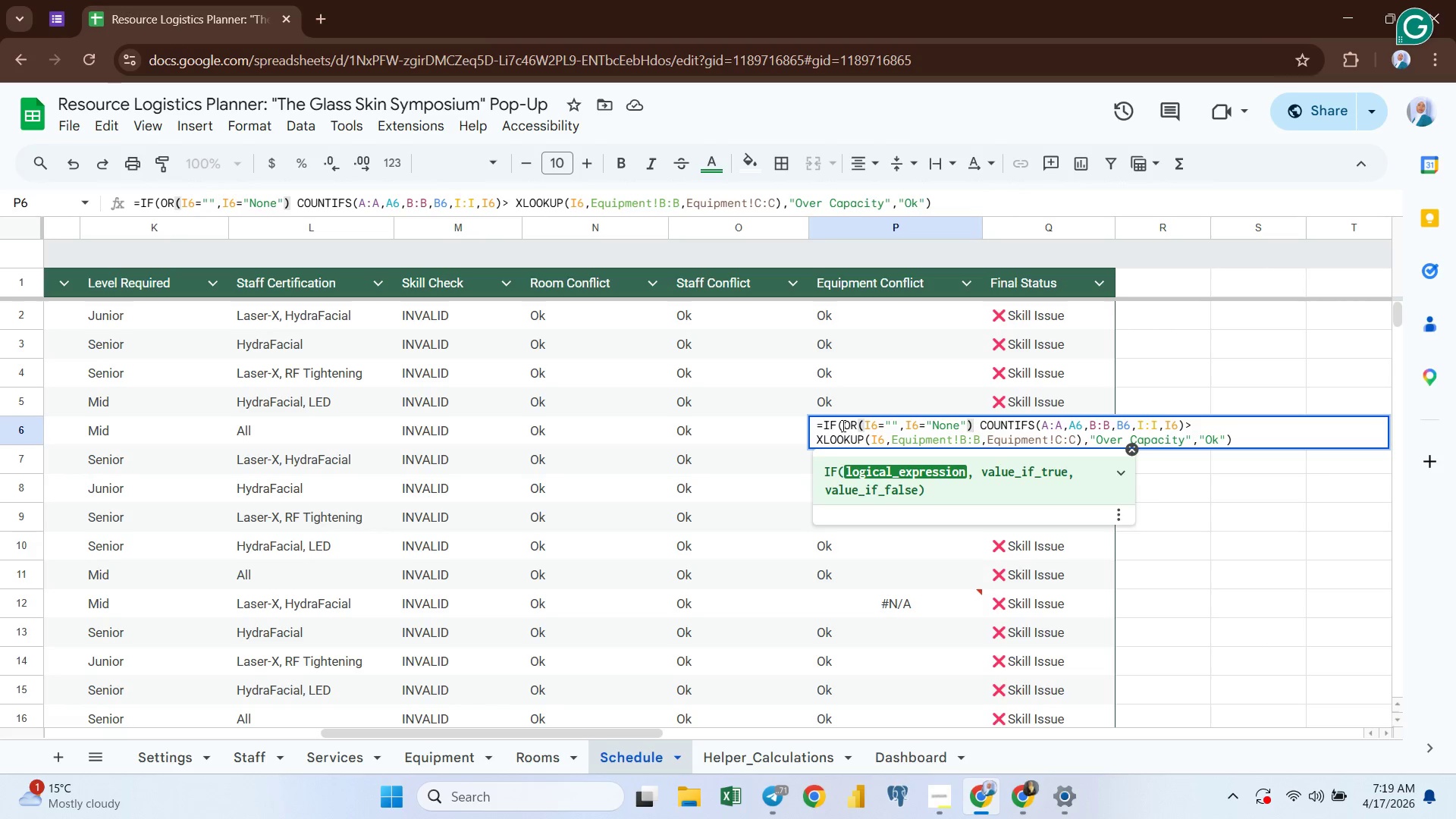 
key(Comma)
 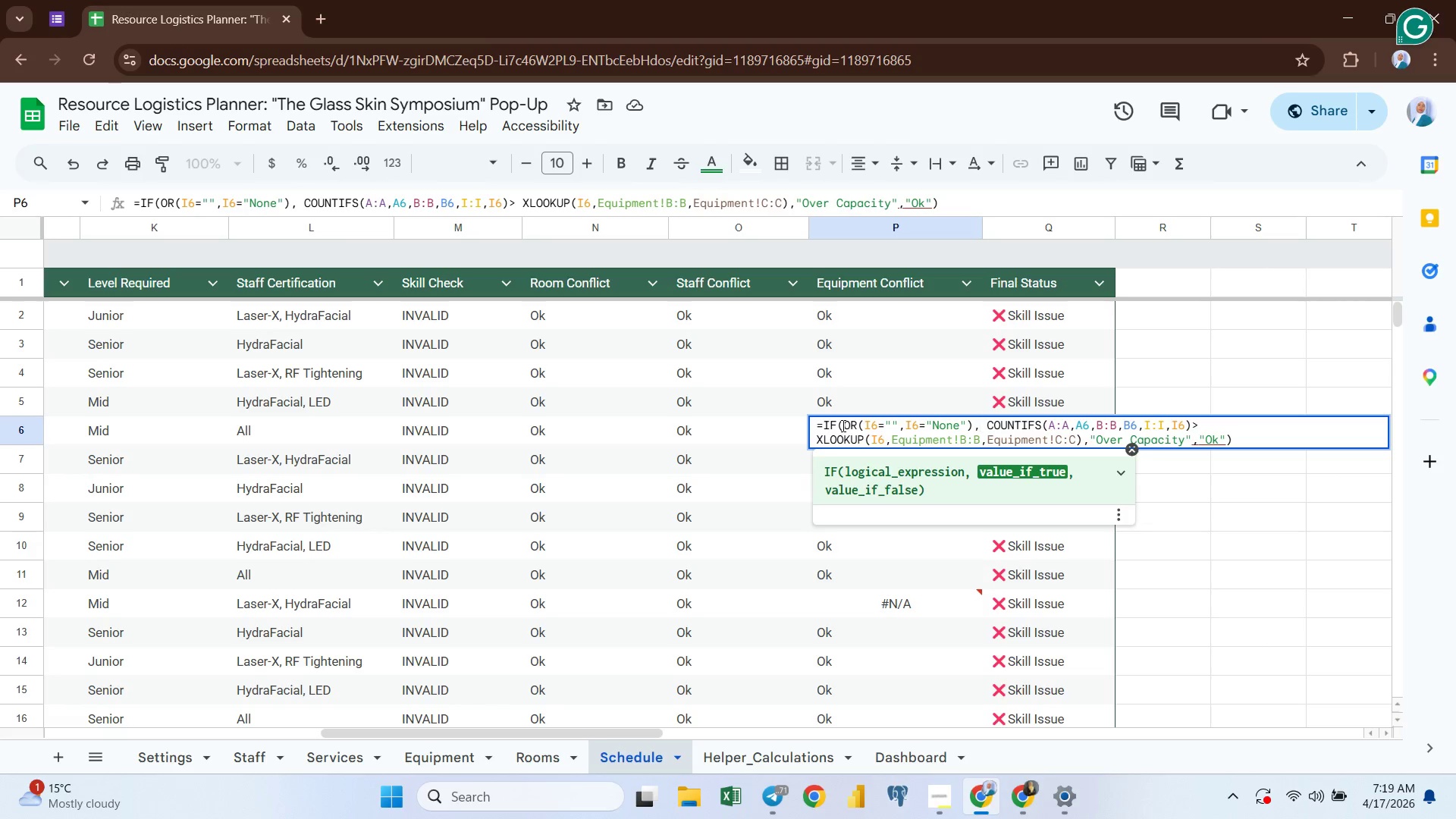 
key(Shift+Quote)
 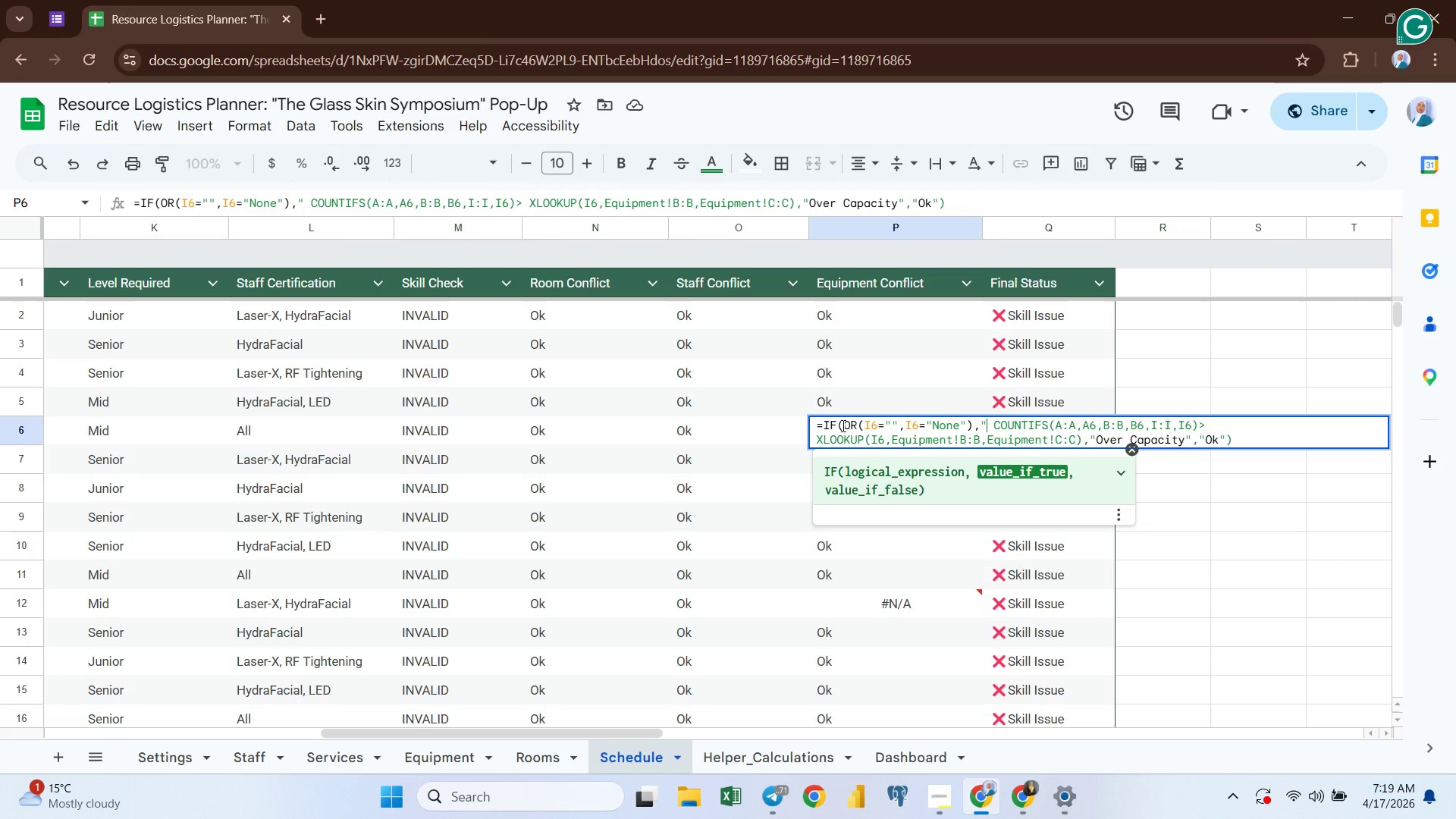 
key(Shift+Quote)
 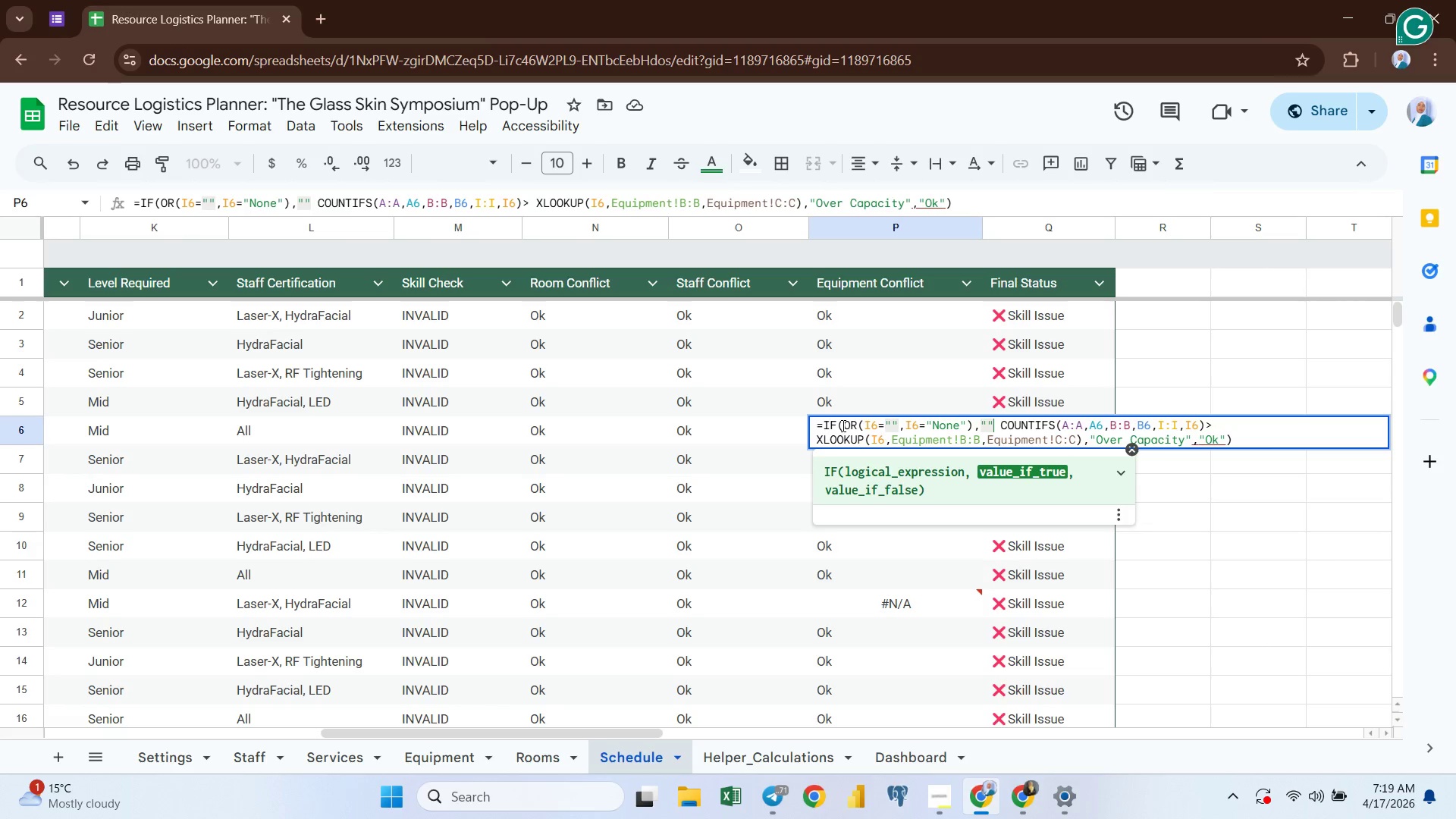 
key(ArrowLeft)
 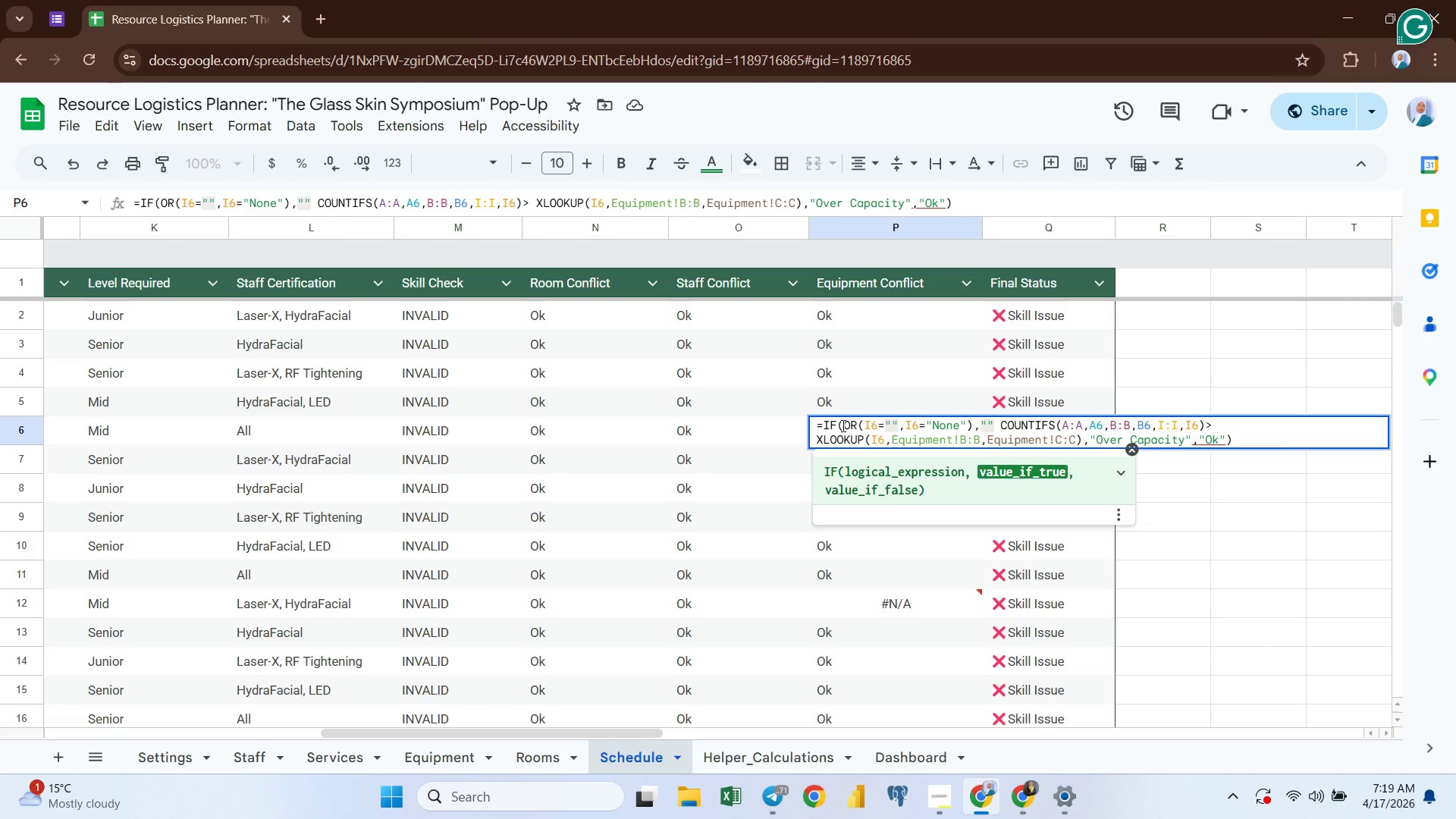 
type(No W)
key(Backspace)
type(Equipment)
 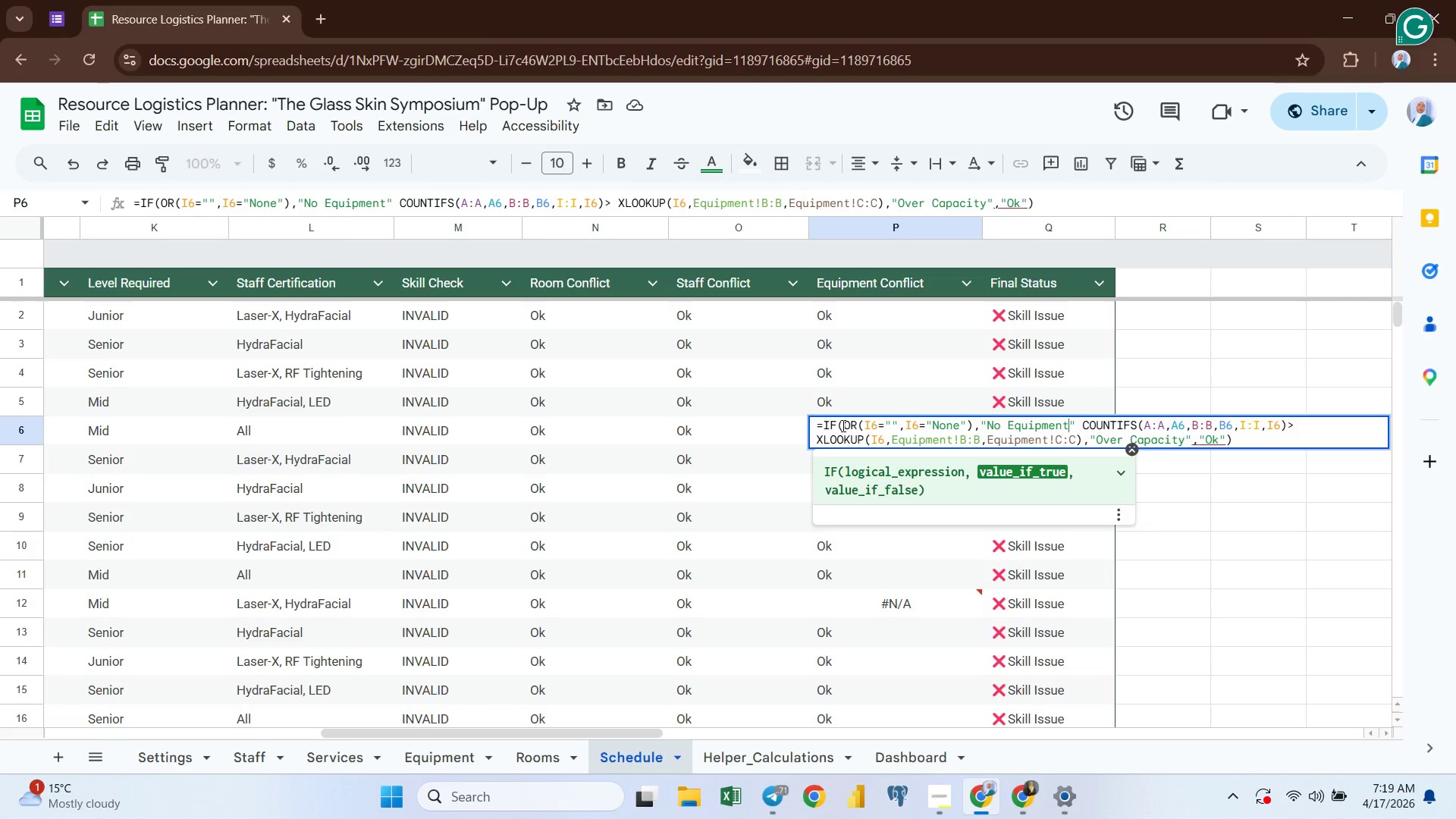 
type( Required)
 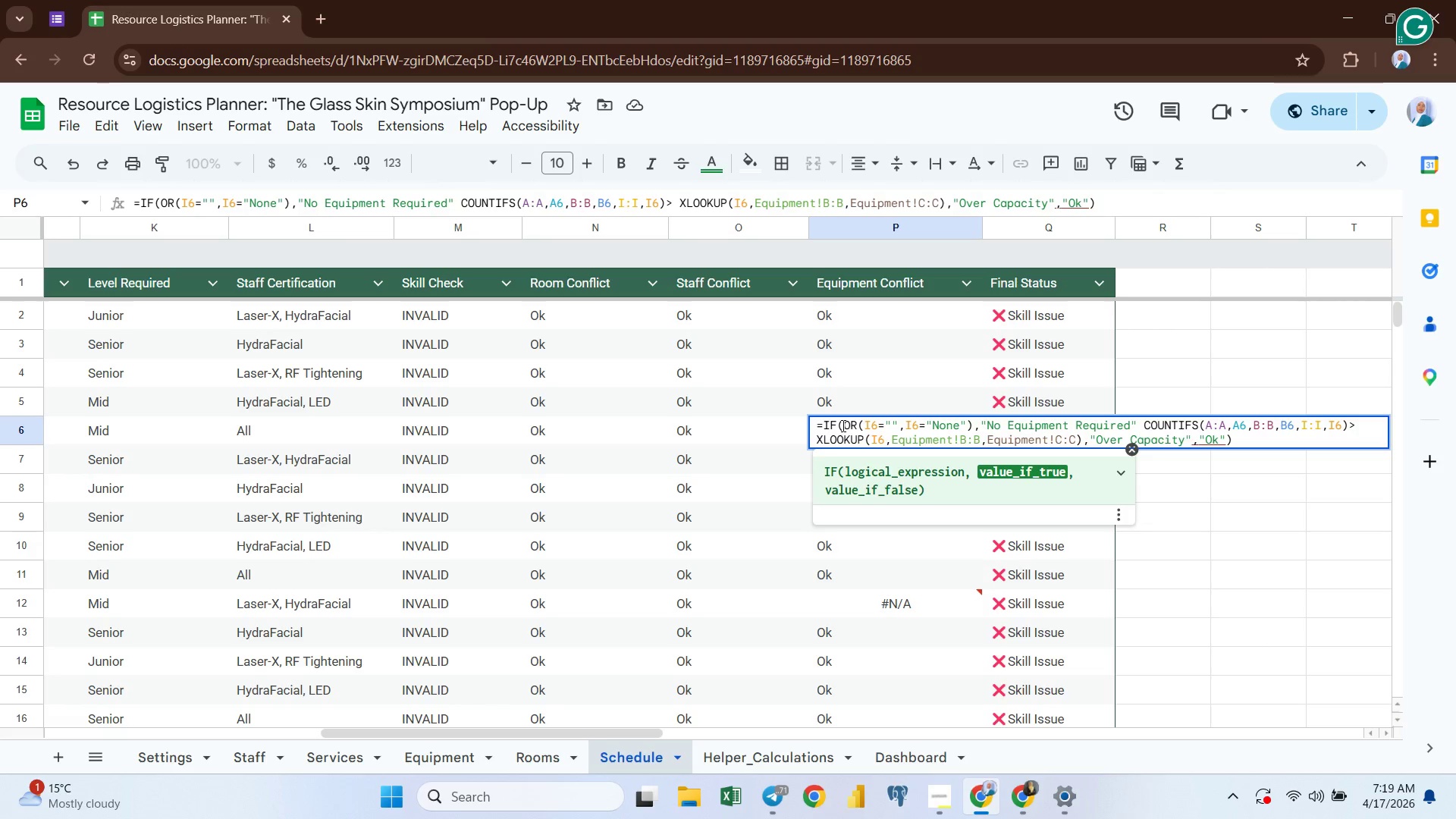 
key(ArrowRight)
 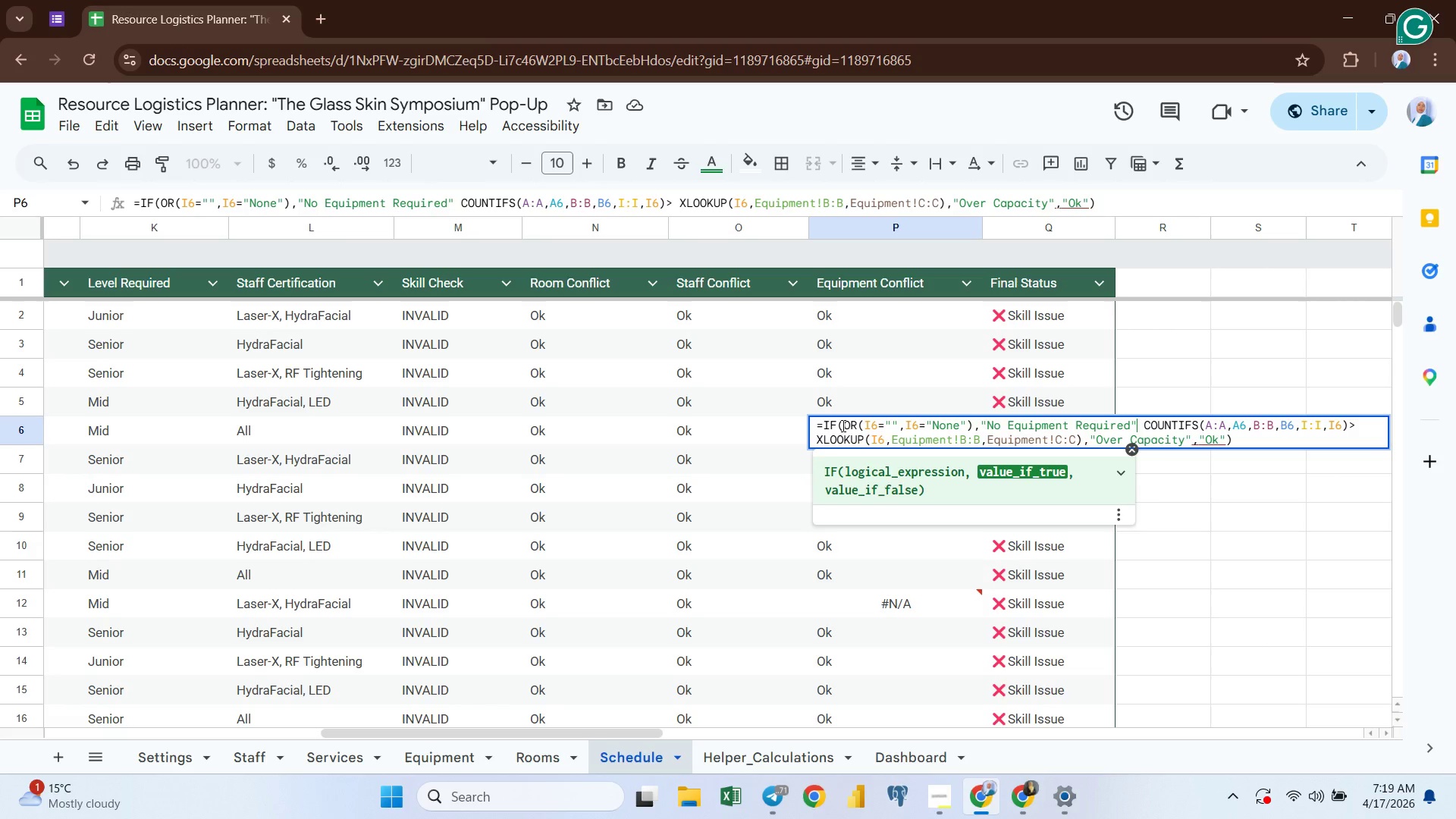 
key(Comma)
 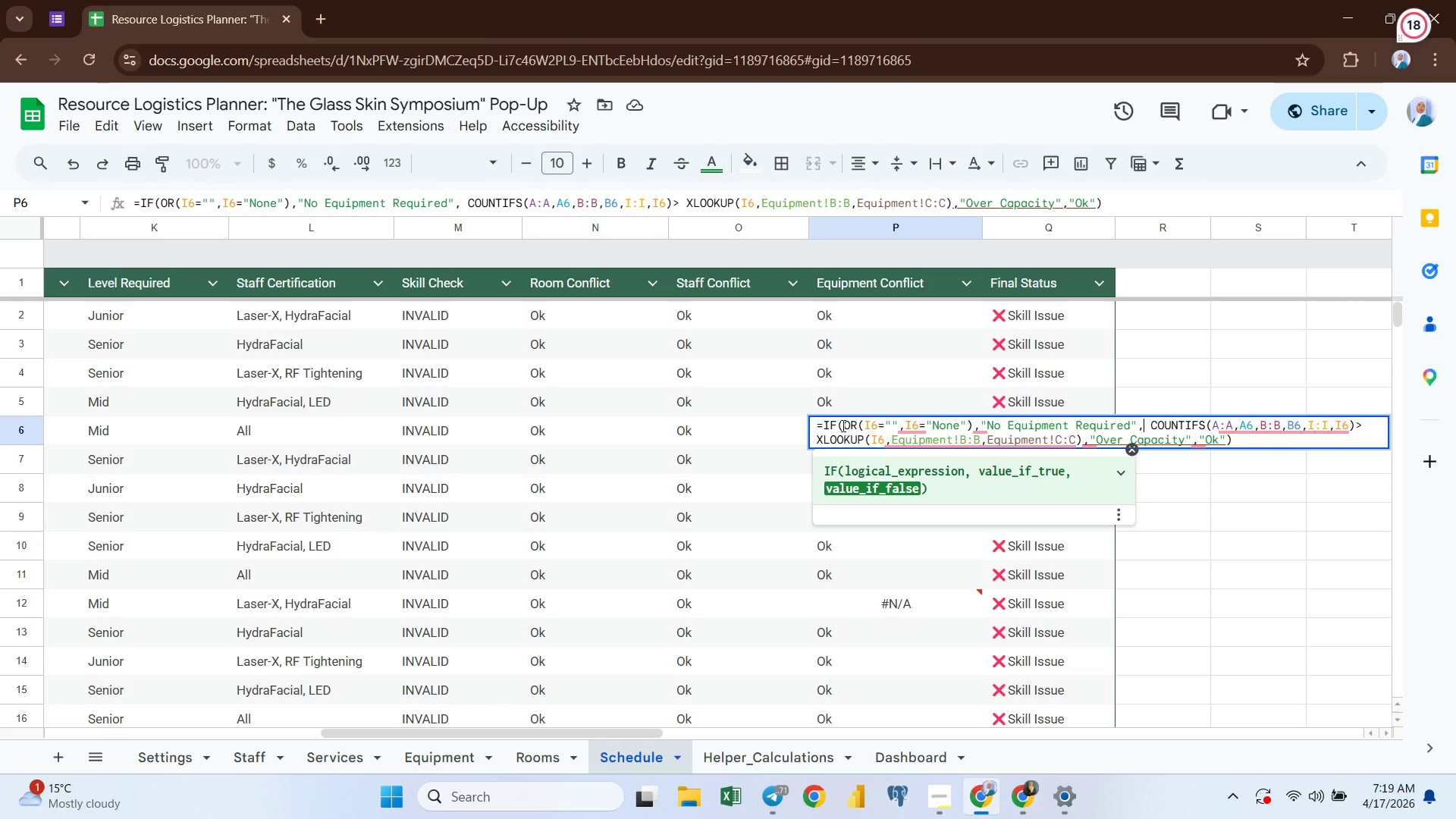 
type(if)
 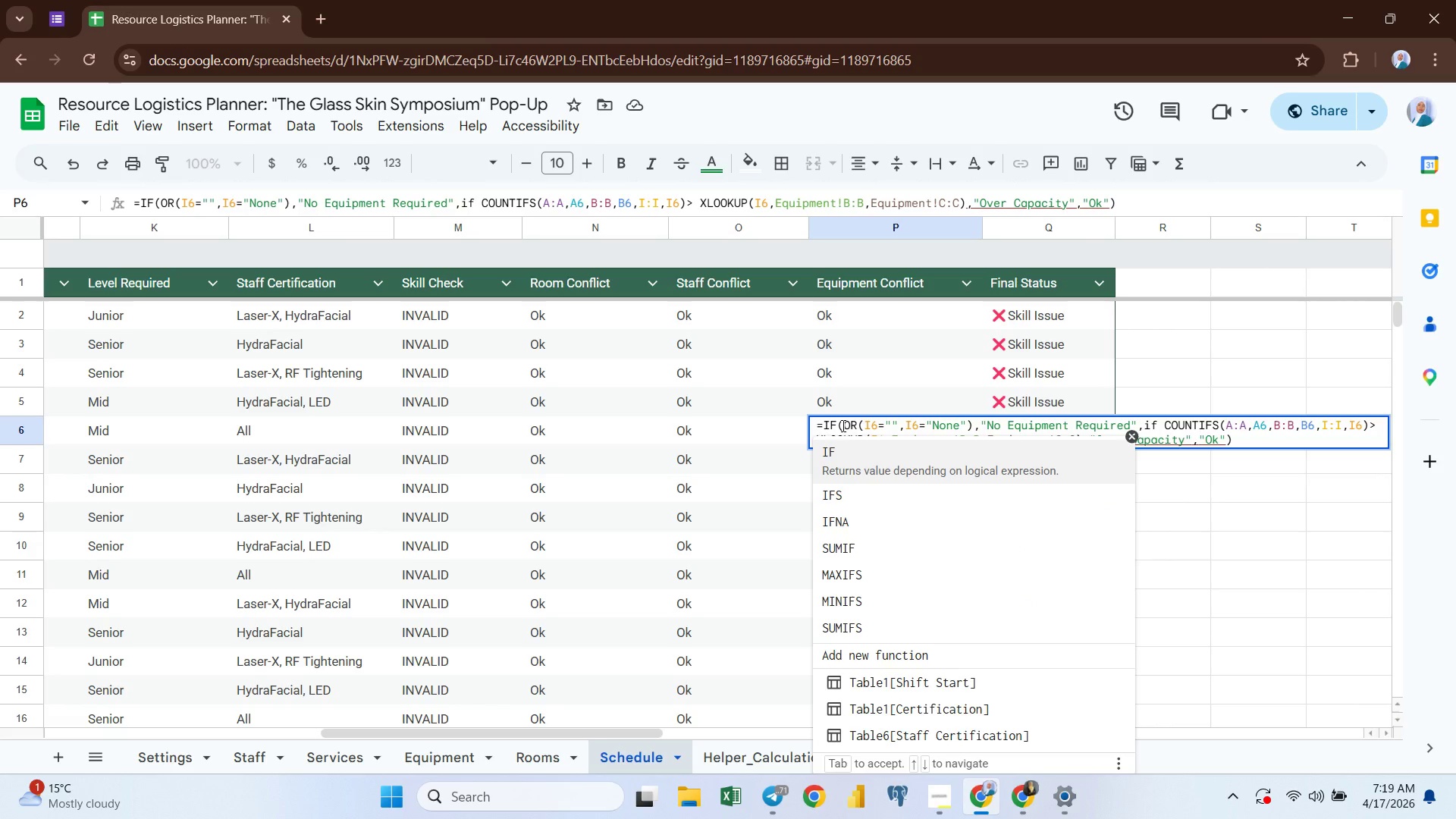 
key(Enter)
 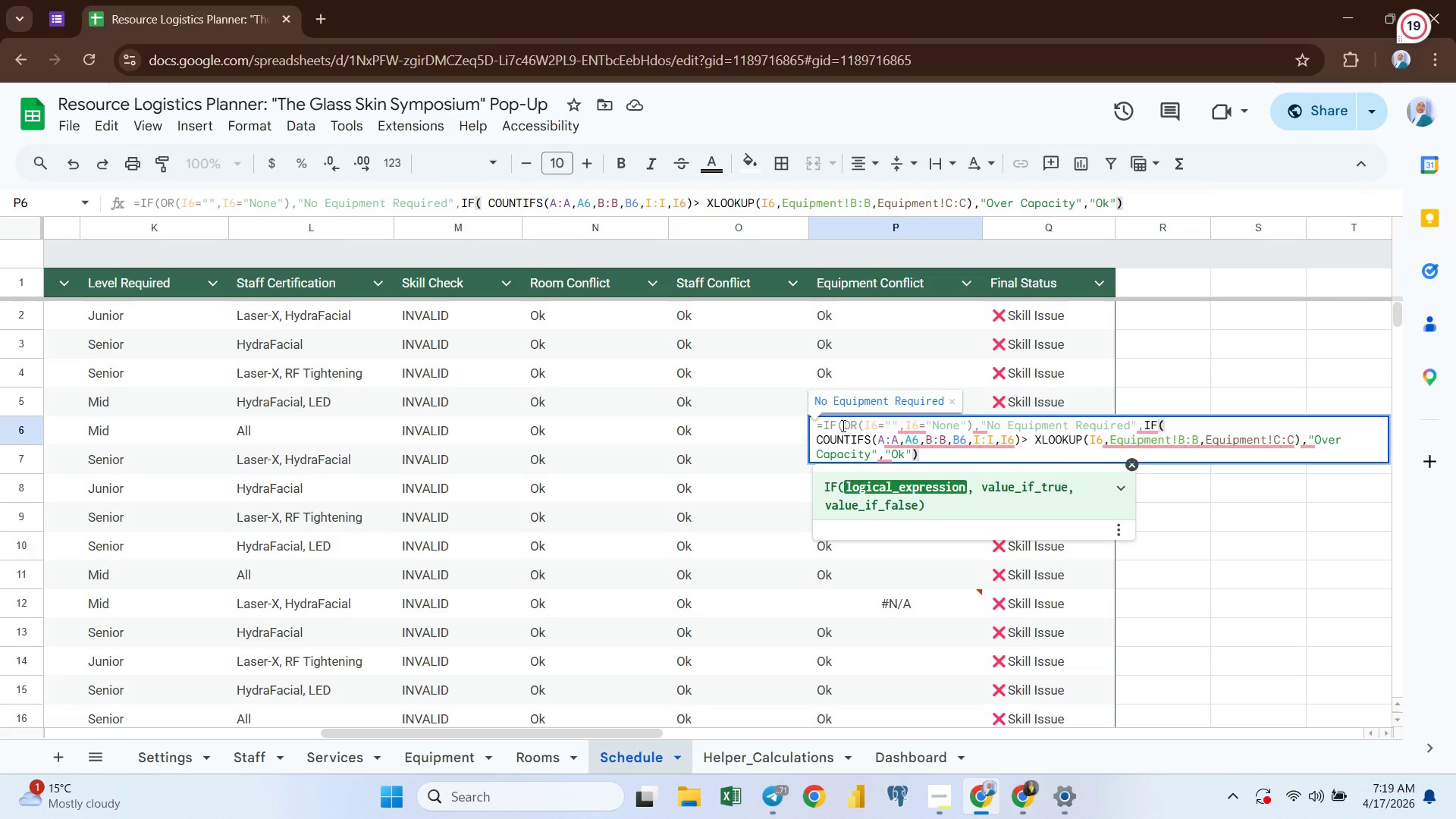 
wait(6.41)
 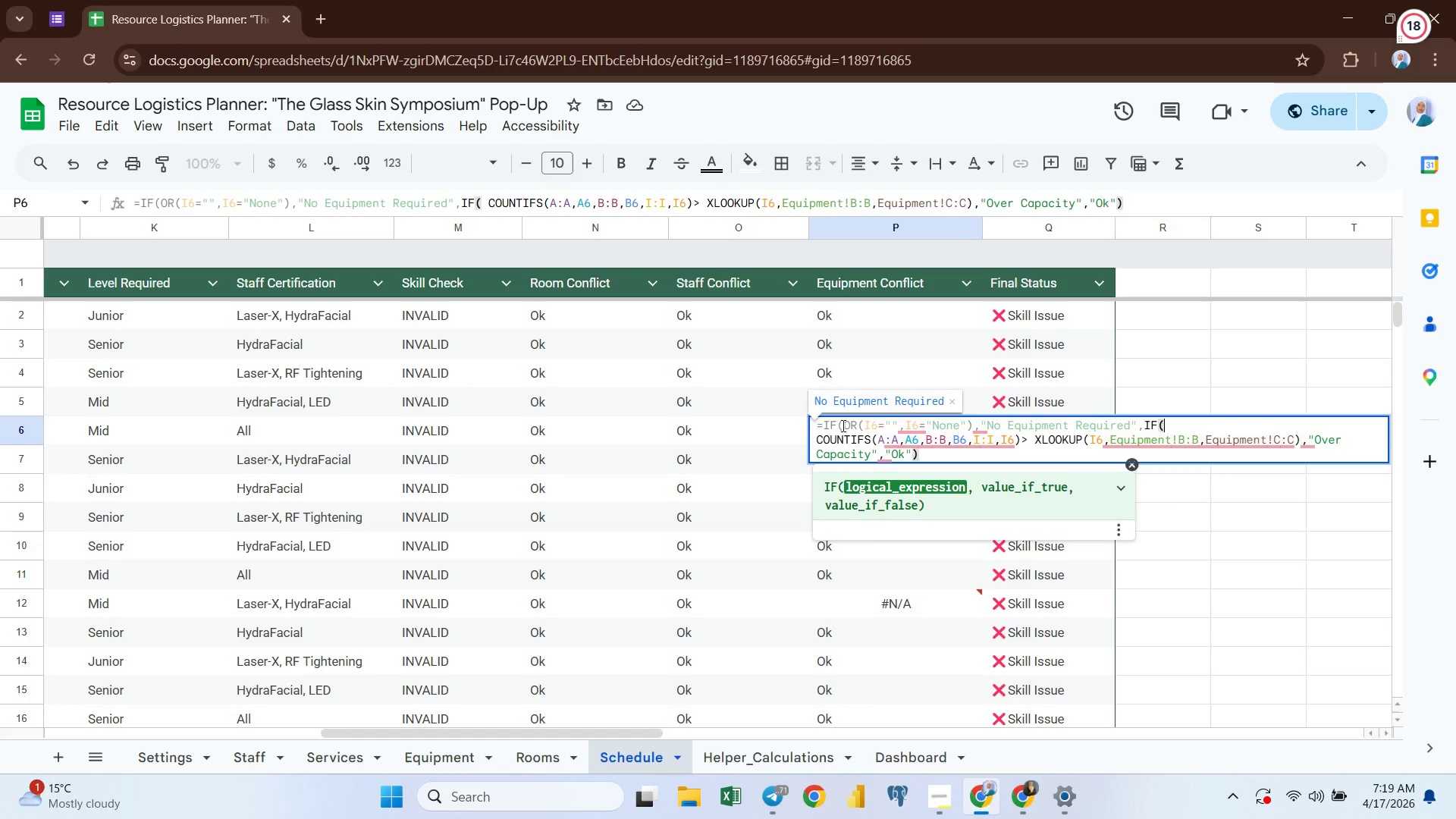 
key(Enter)
 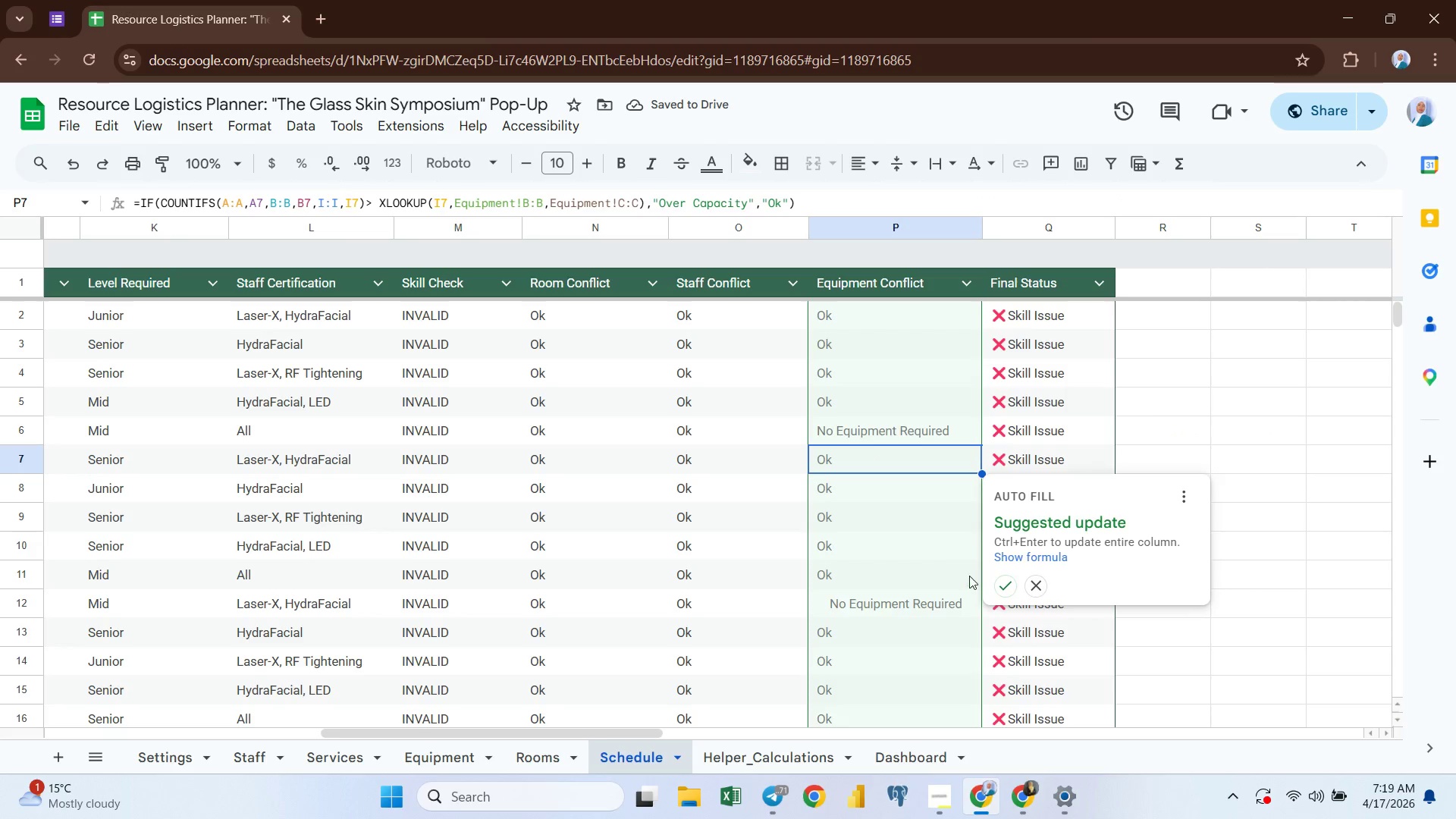 
left_click([1001, 584])
 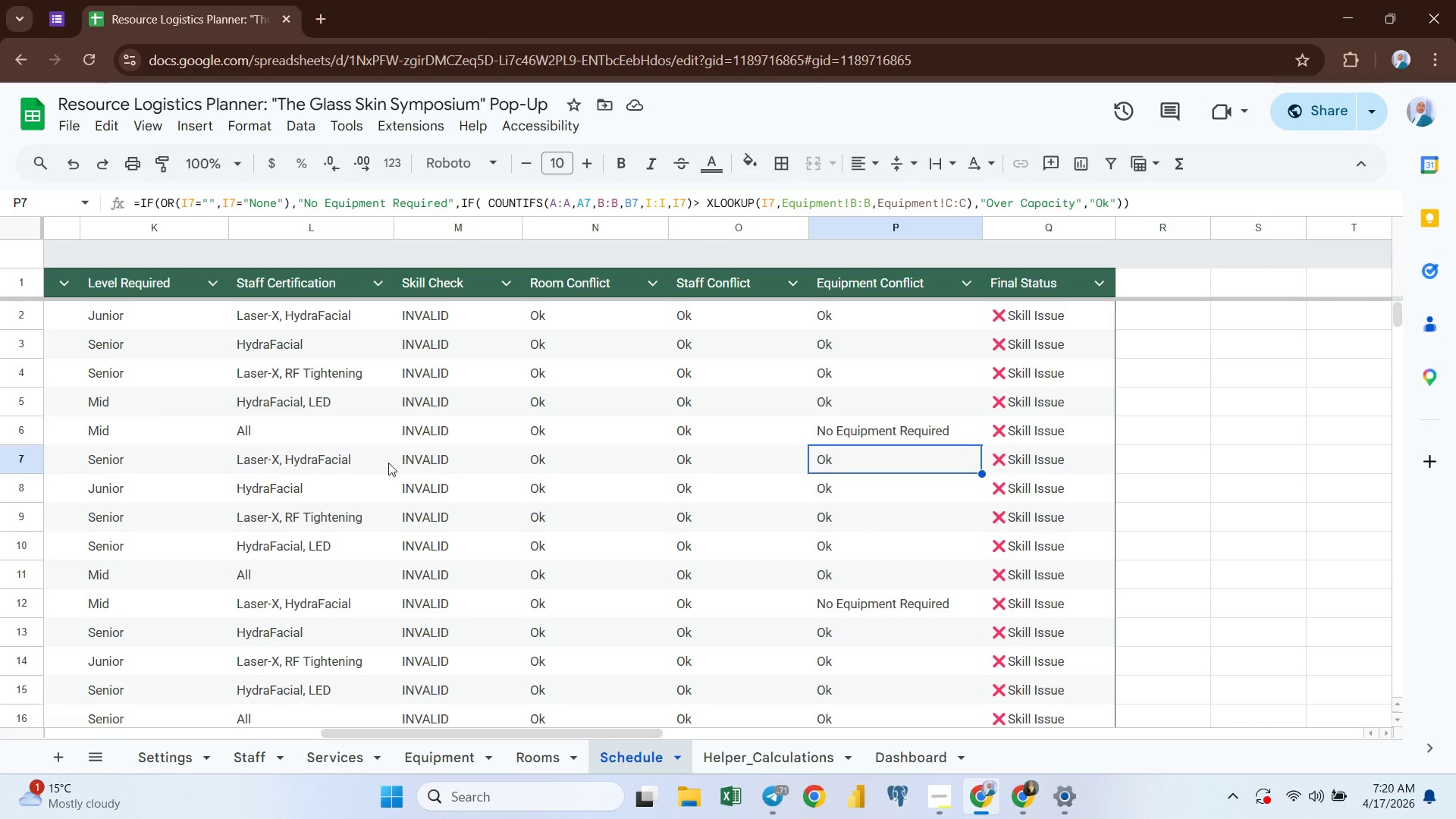 
wait(15.08)
 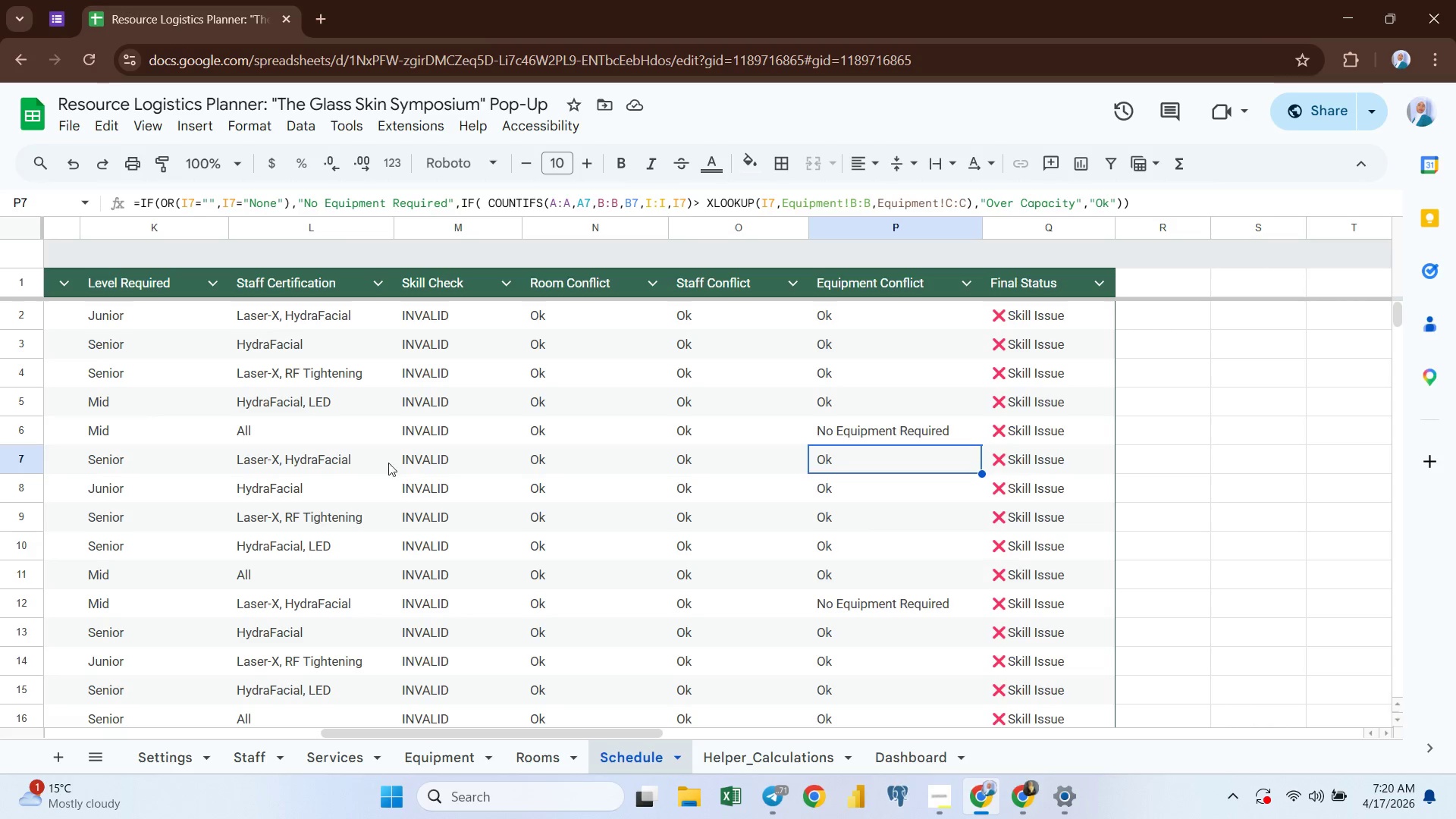 
left_click([654, 472])
 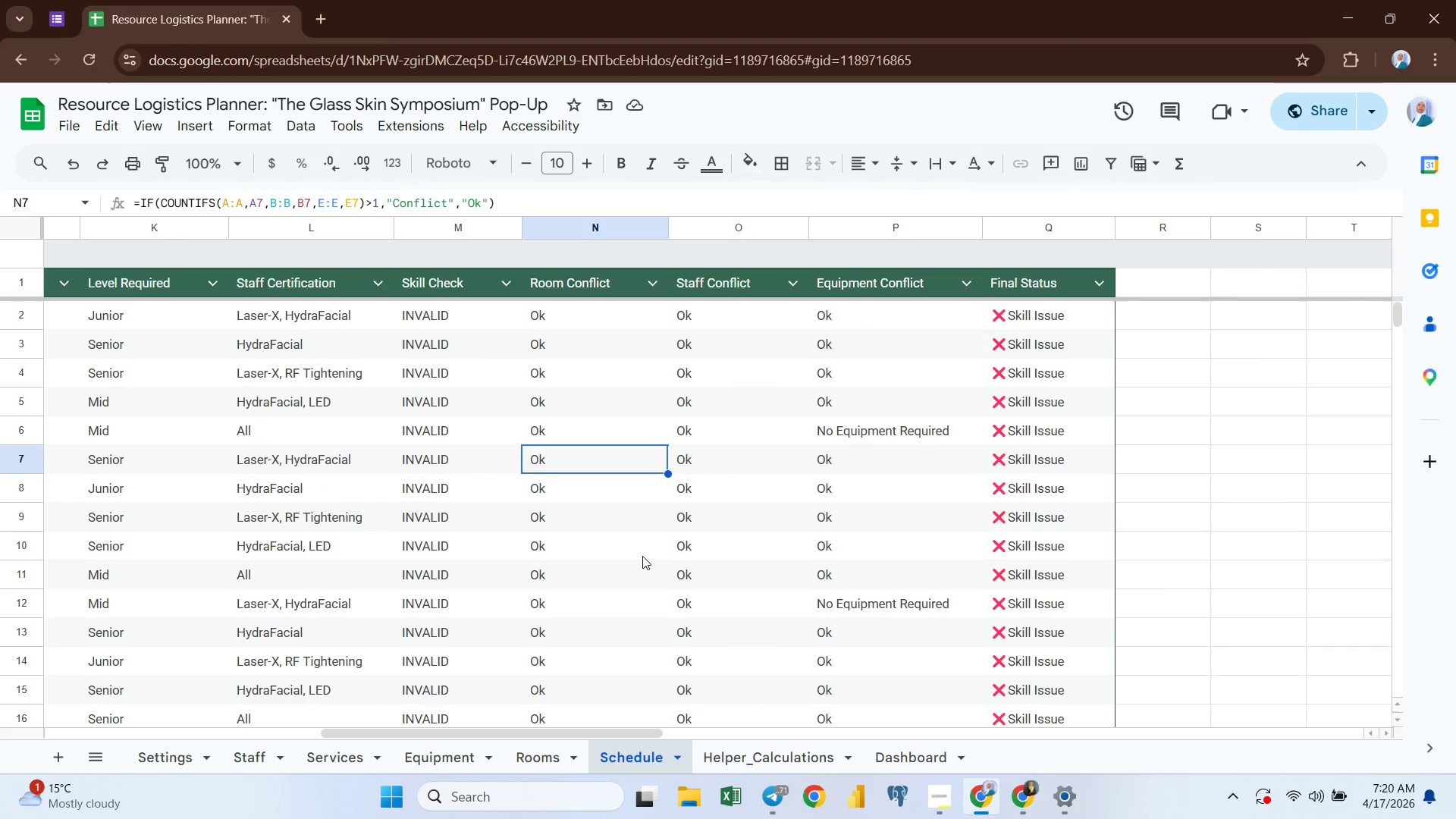 
left_click([642, 556])
 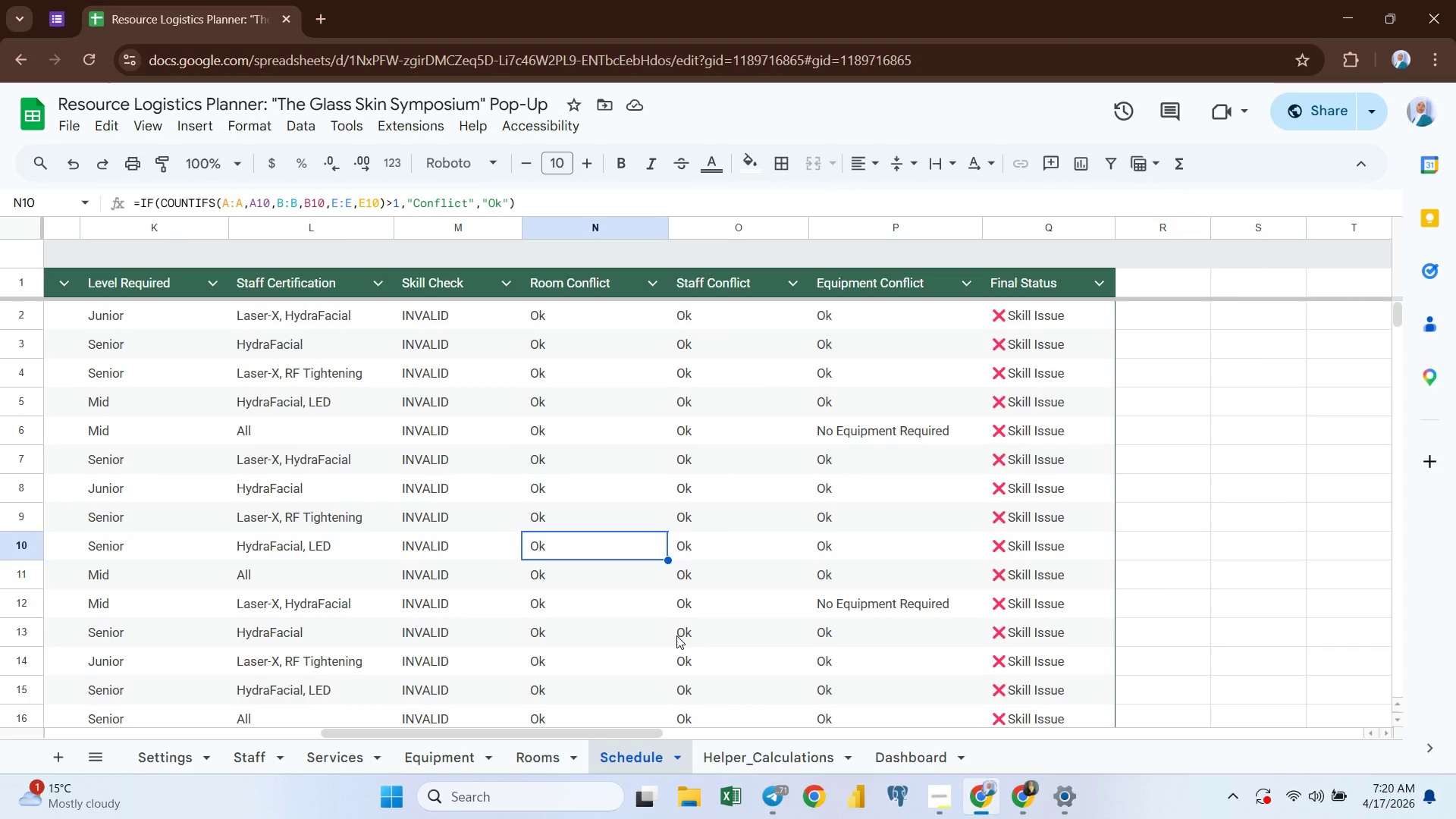 
left_click([676, 635])
 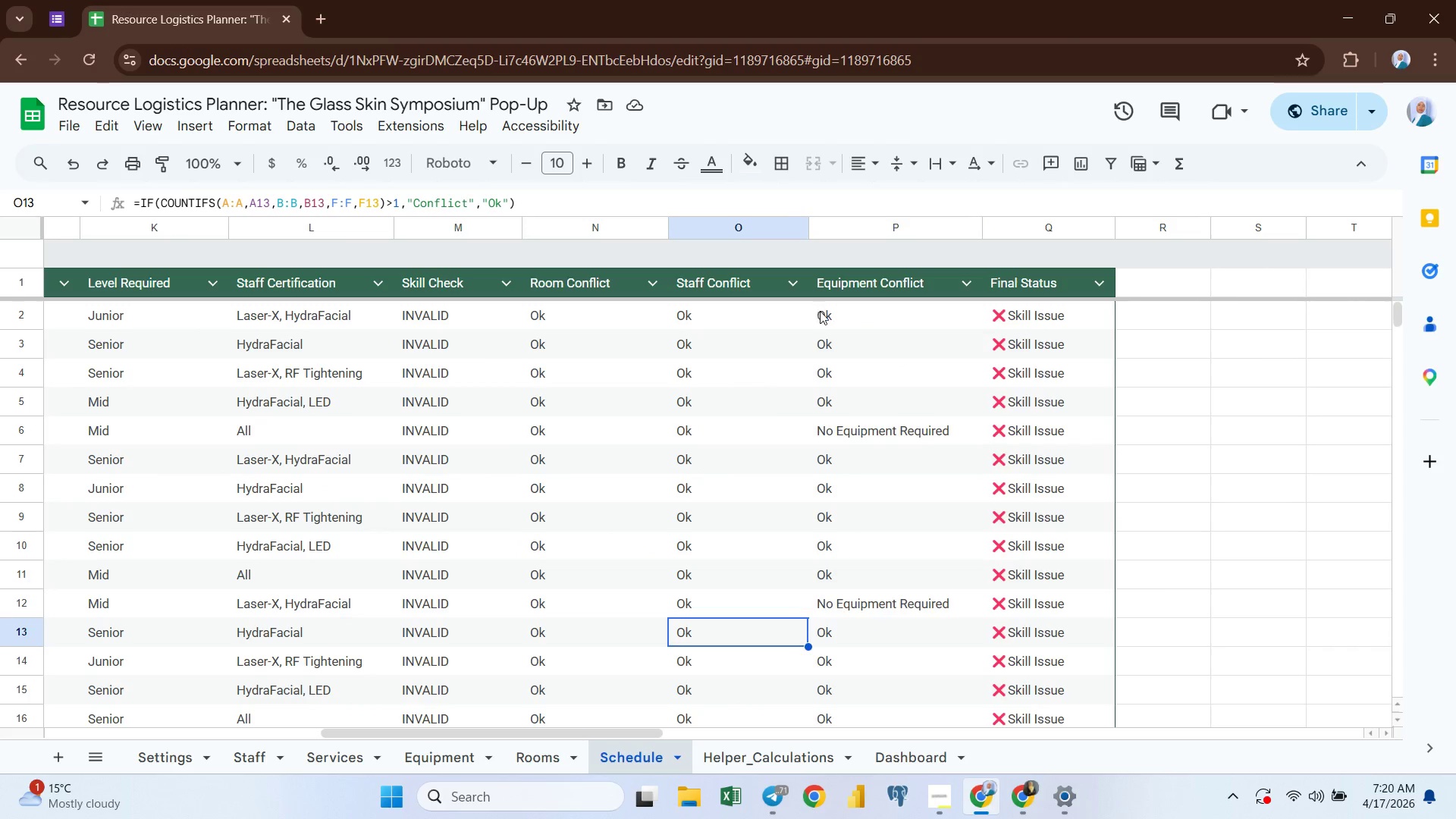 
left_click([823, 310])
 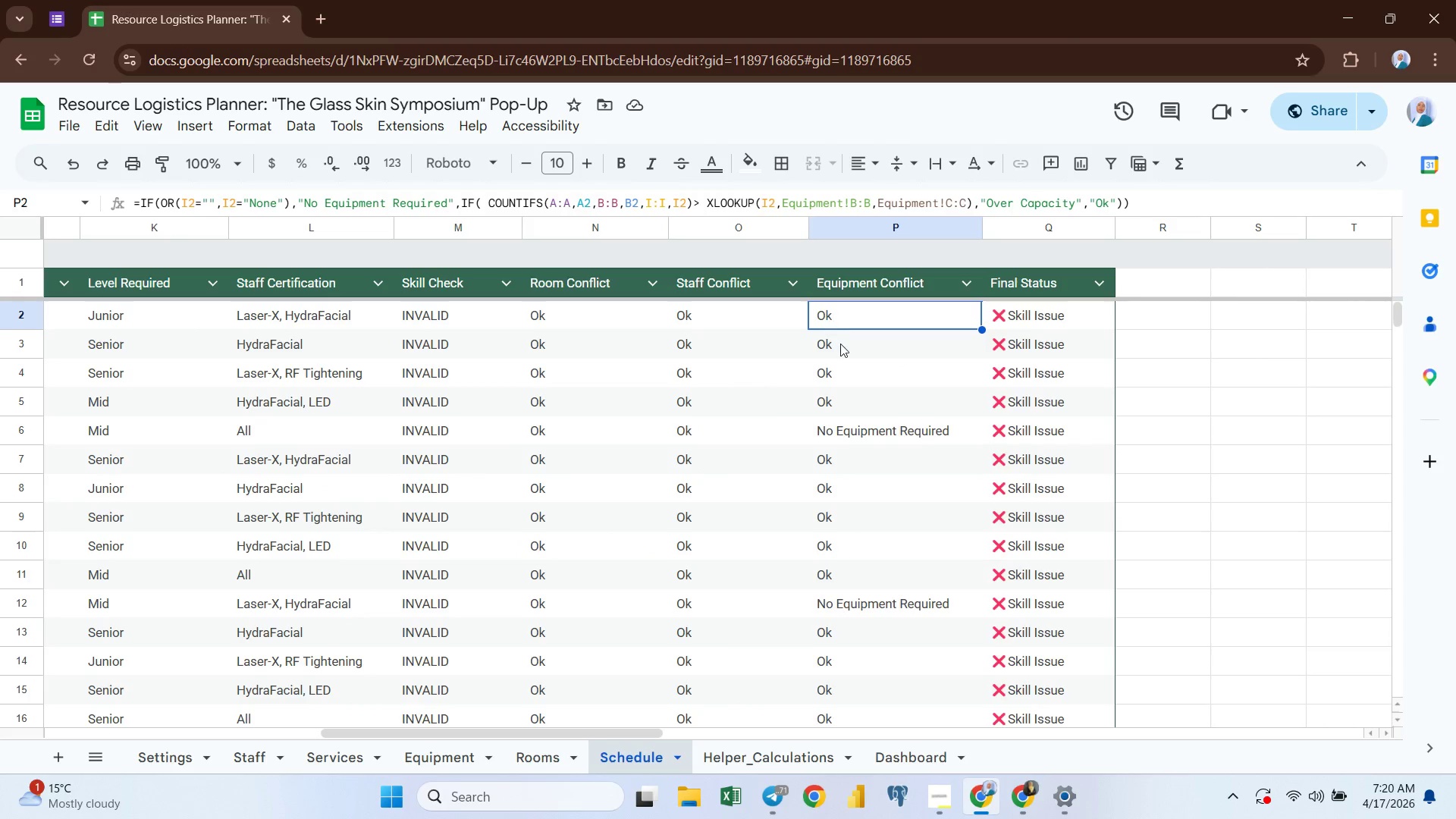 
left_click([840, 344])
 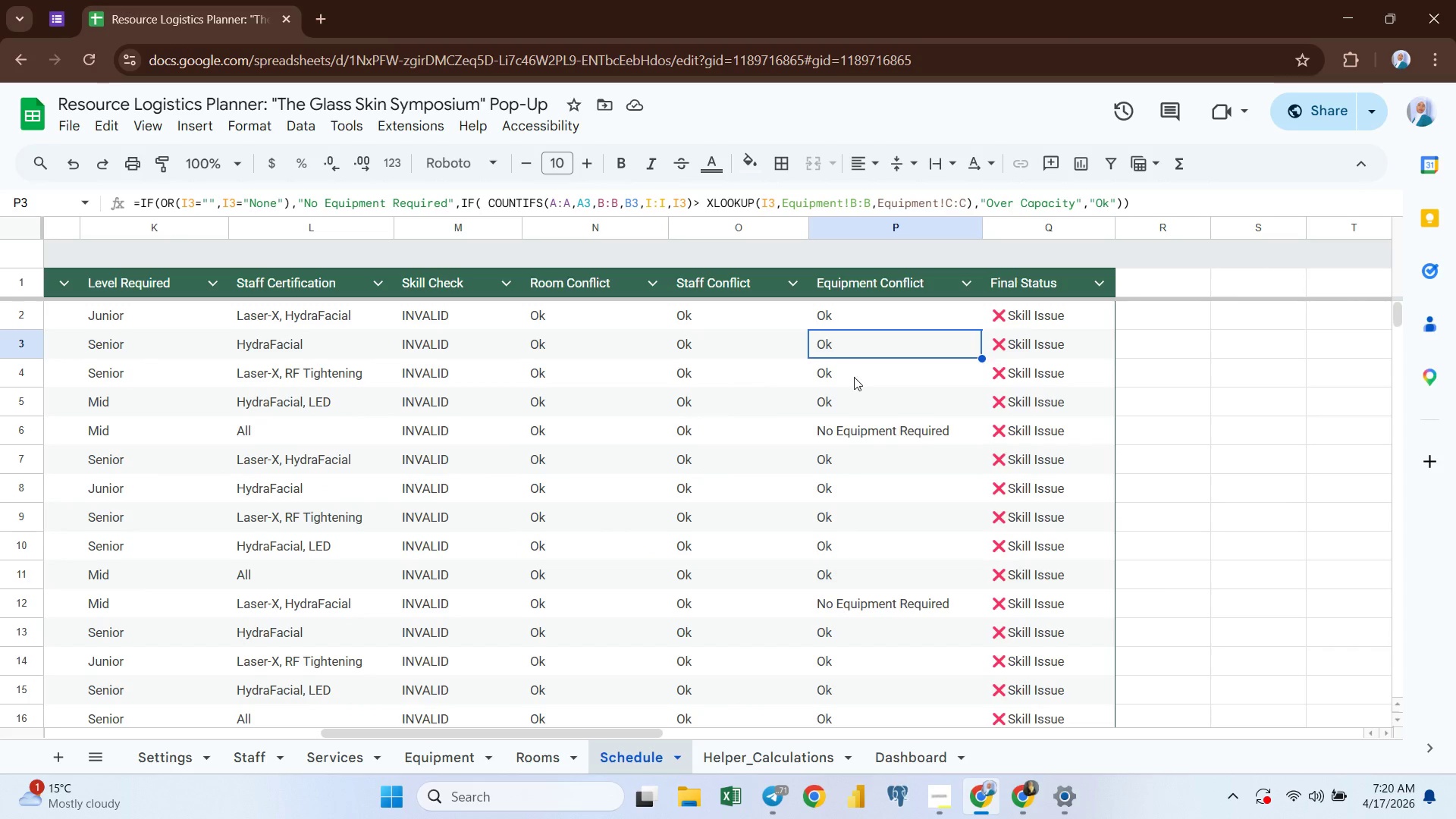 
left_click([854, 377])
 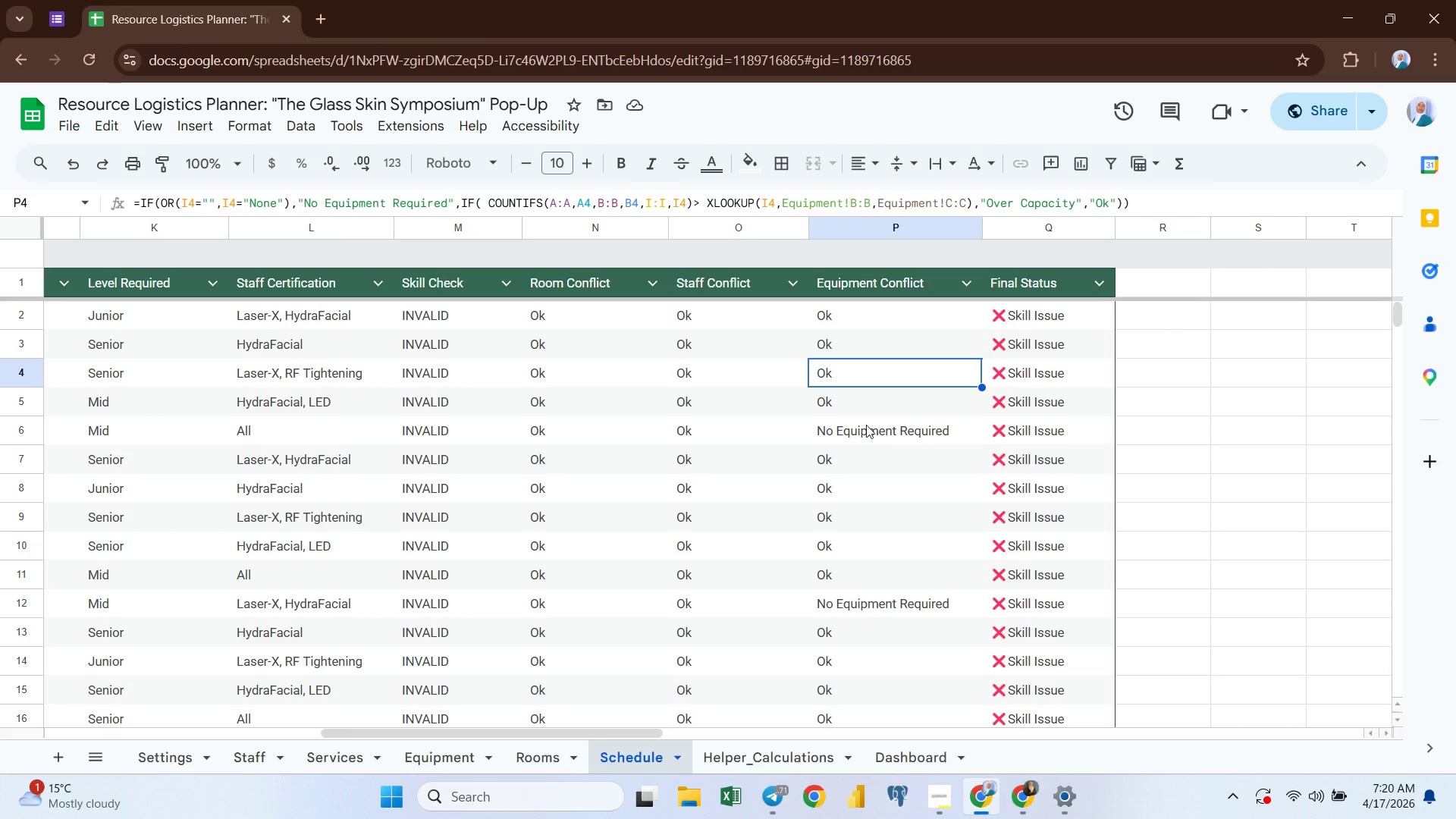 
left_click([869, 442])
 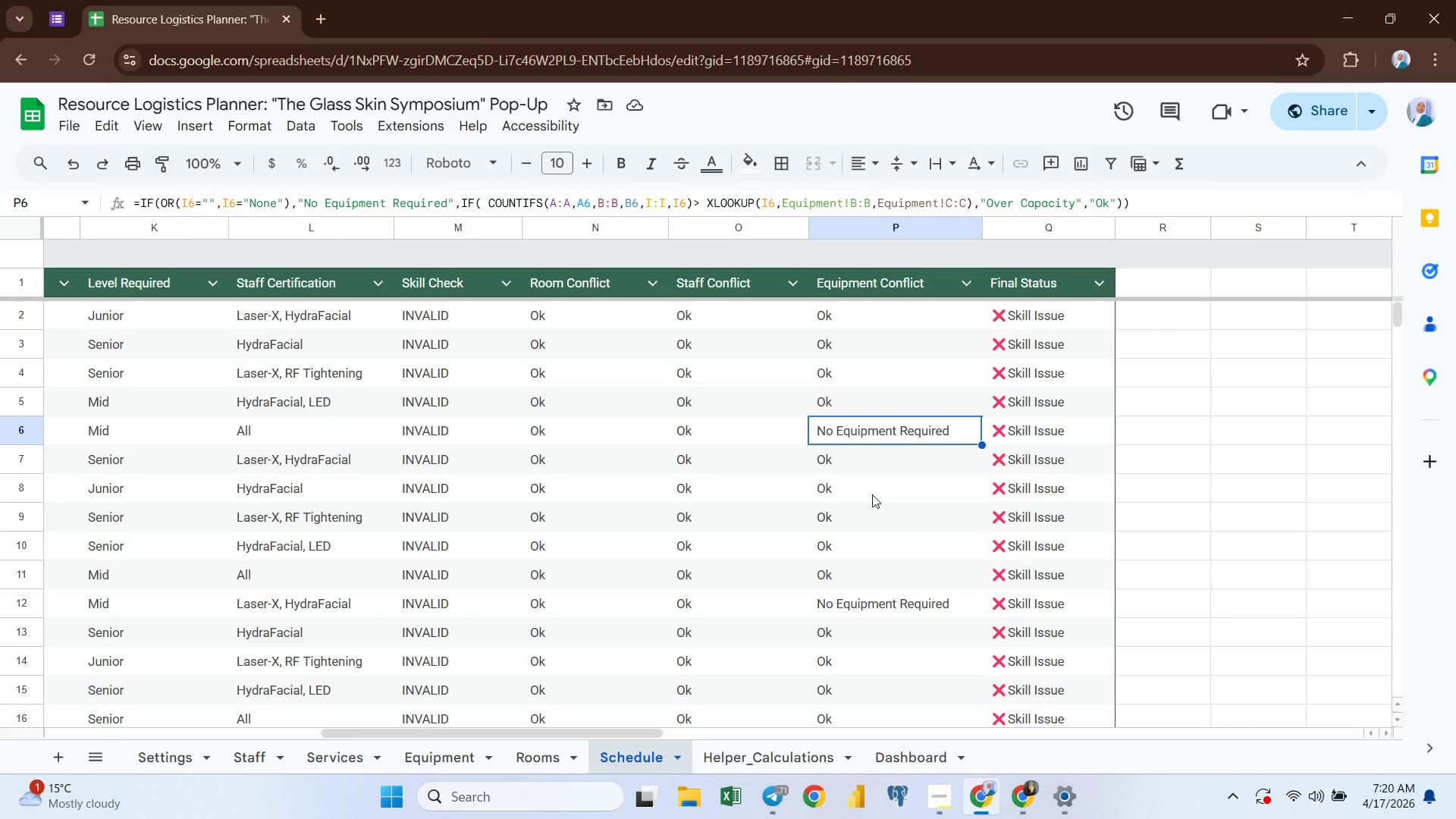 
left_click([872, 494])
 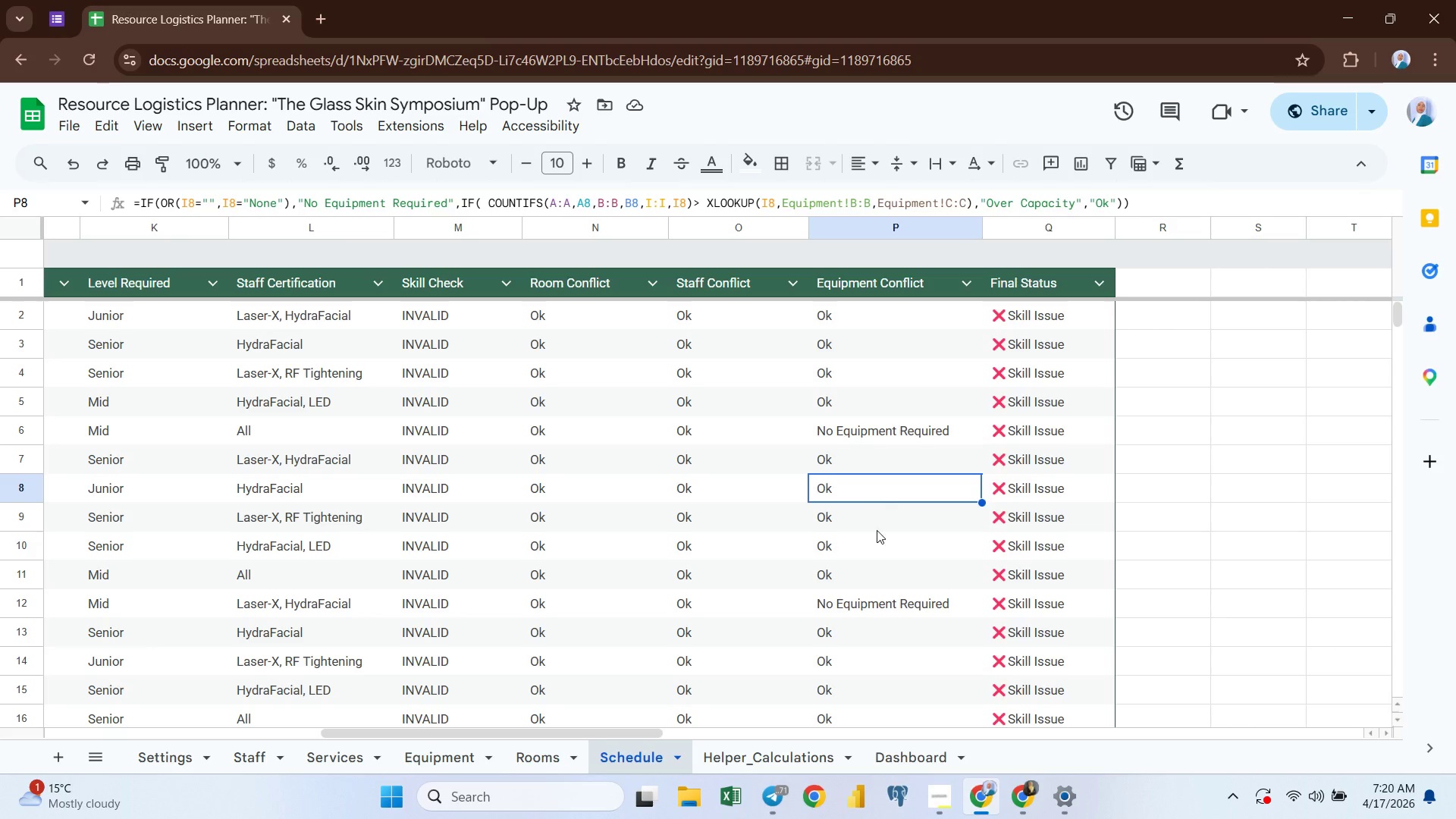 
left_click([877, 530])
 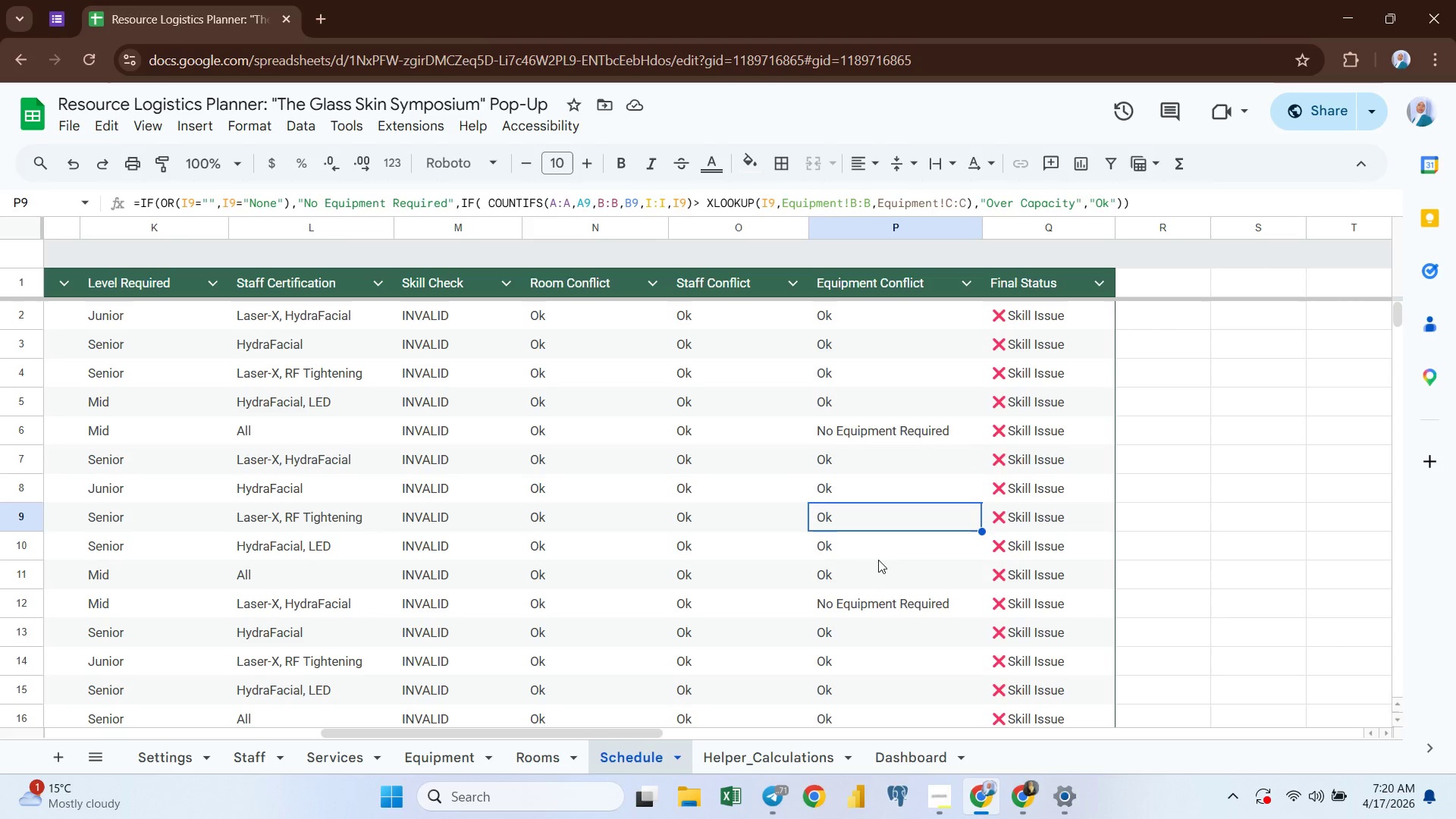 
left_click([878, 562])
 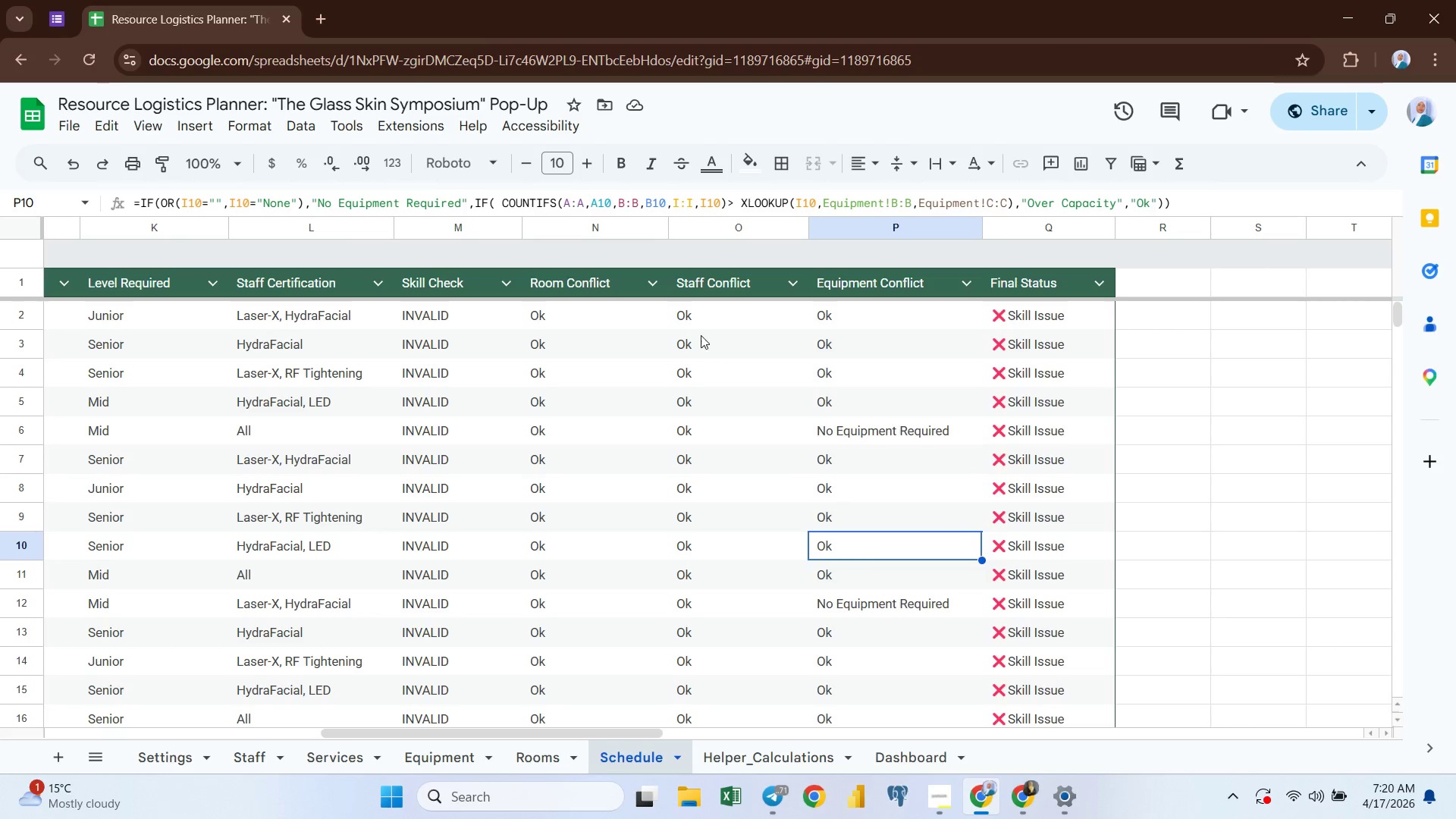 
left_click([701, 332])
 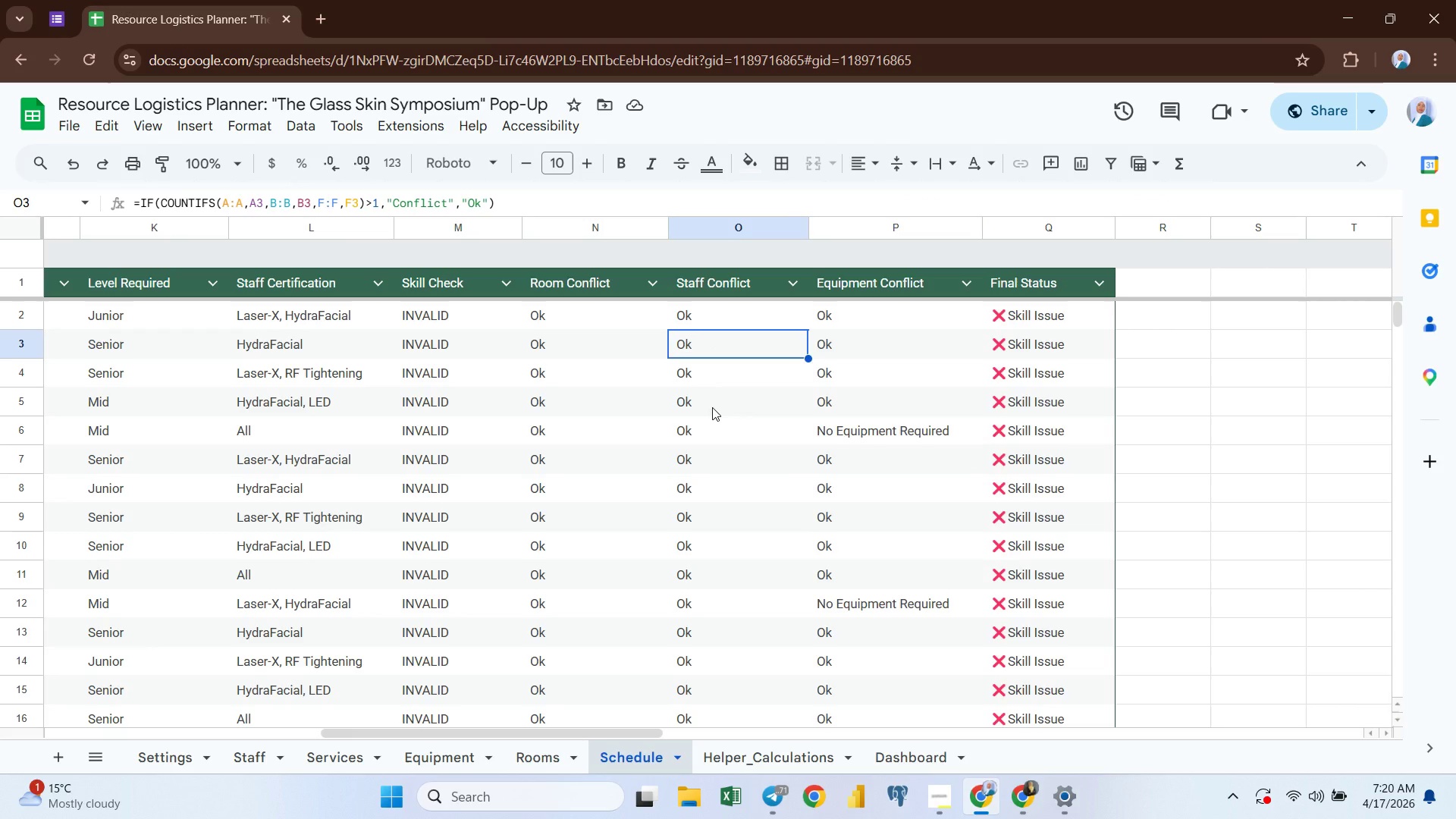 
left_click([712, 407])
 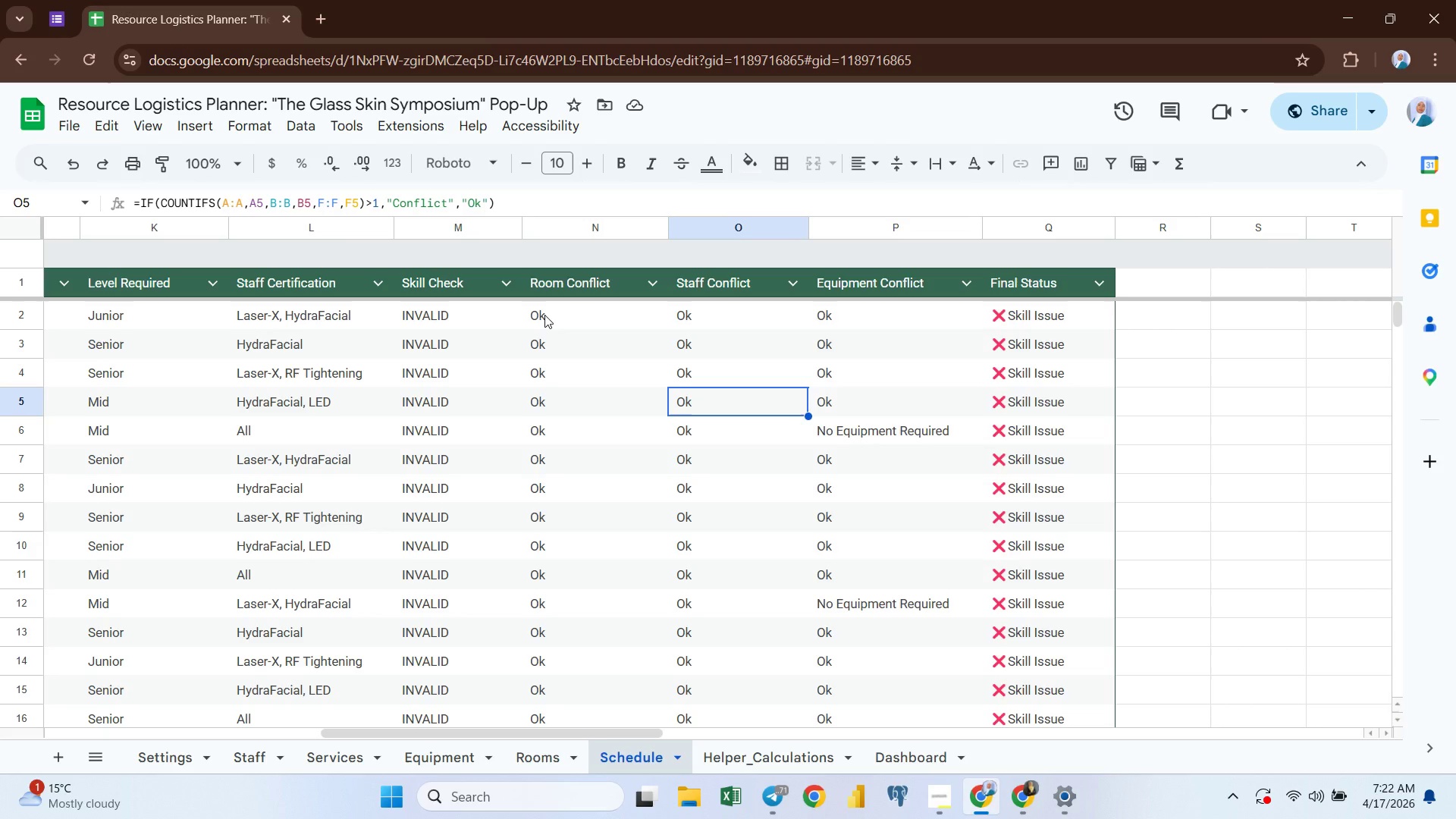 
wait(102.55)
 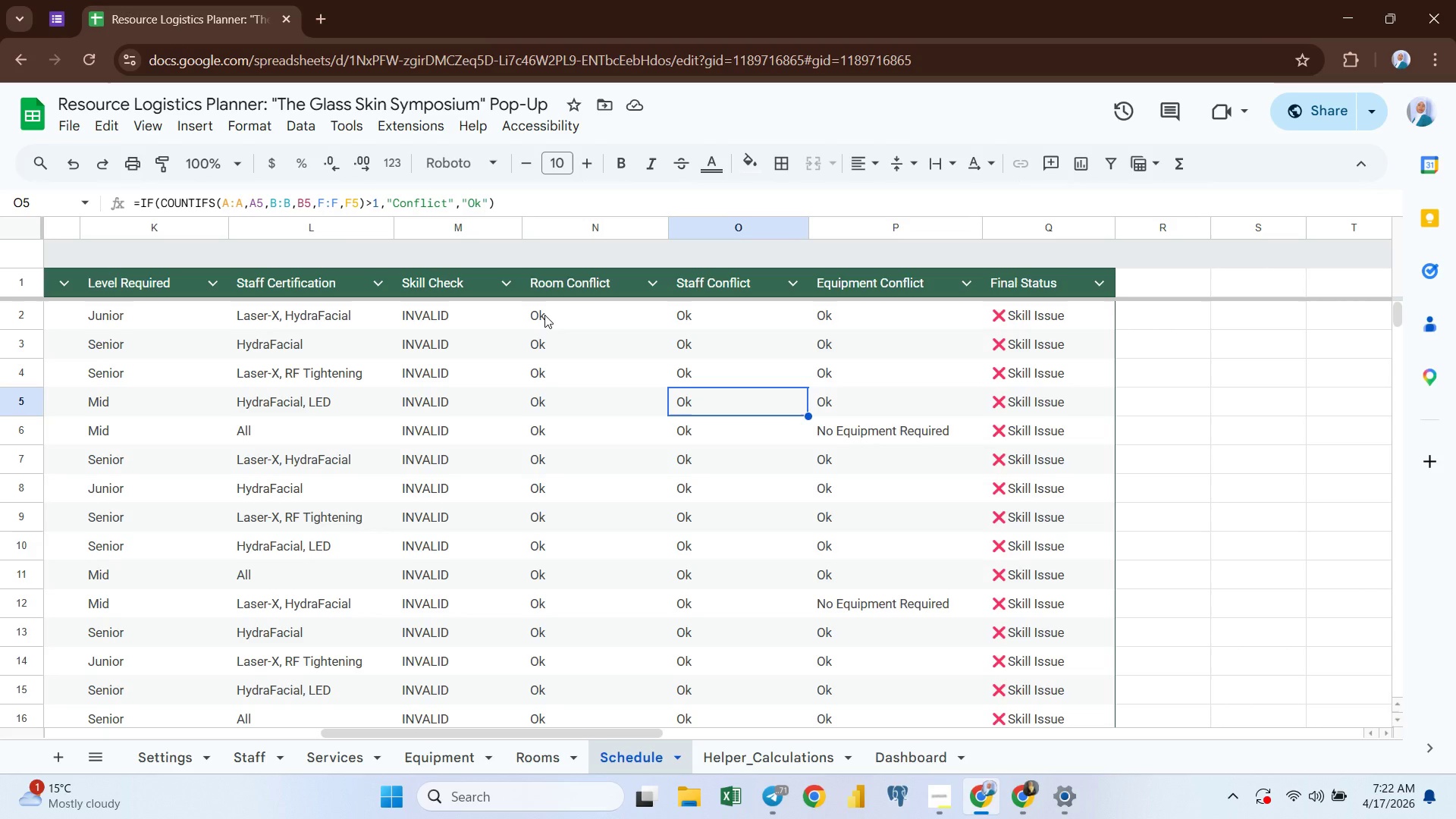 
left_click([544, 315])
 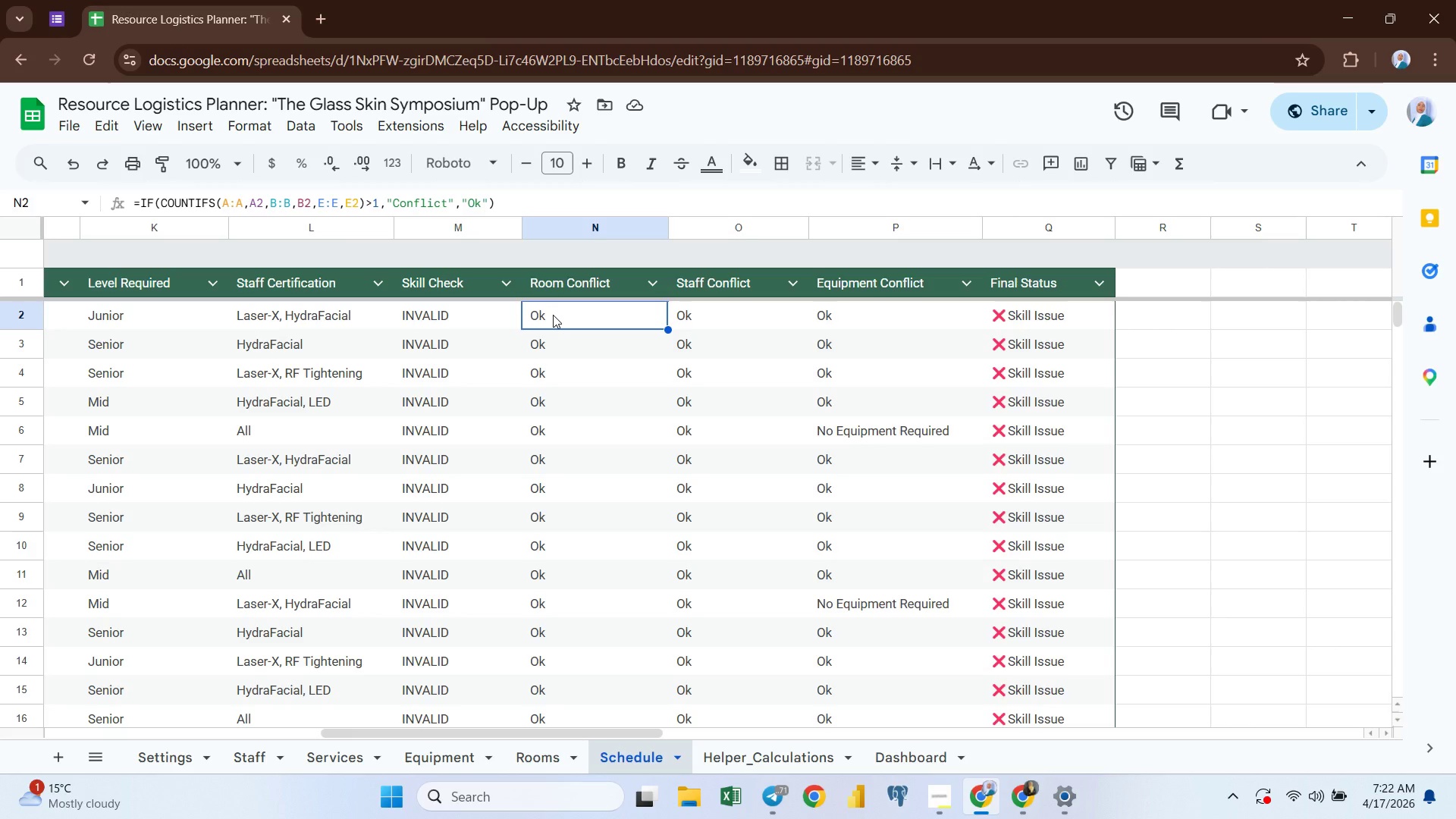 
wait(33.8)
 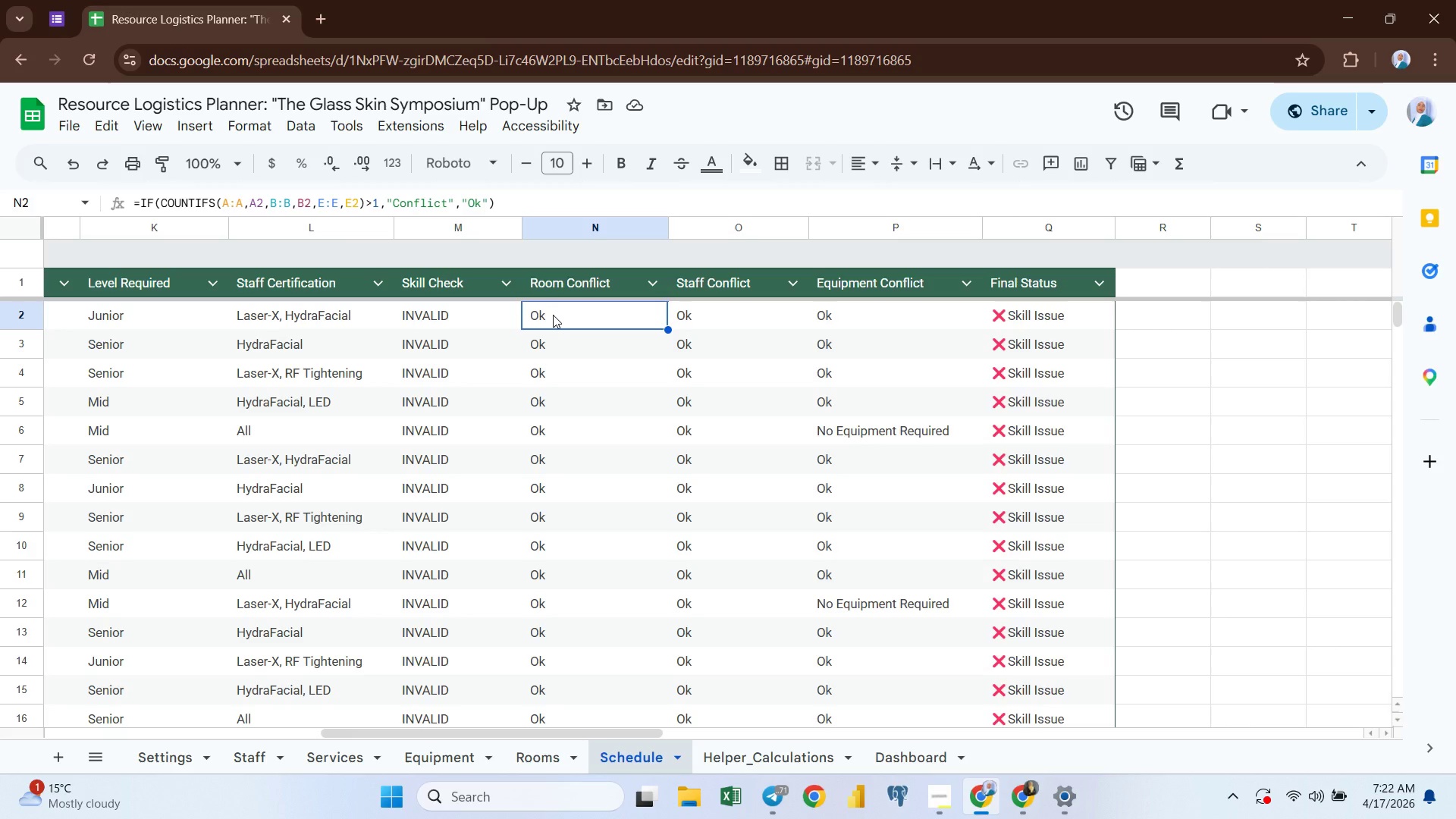 
double_click([553, 315])
 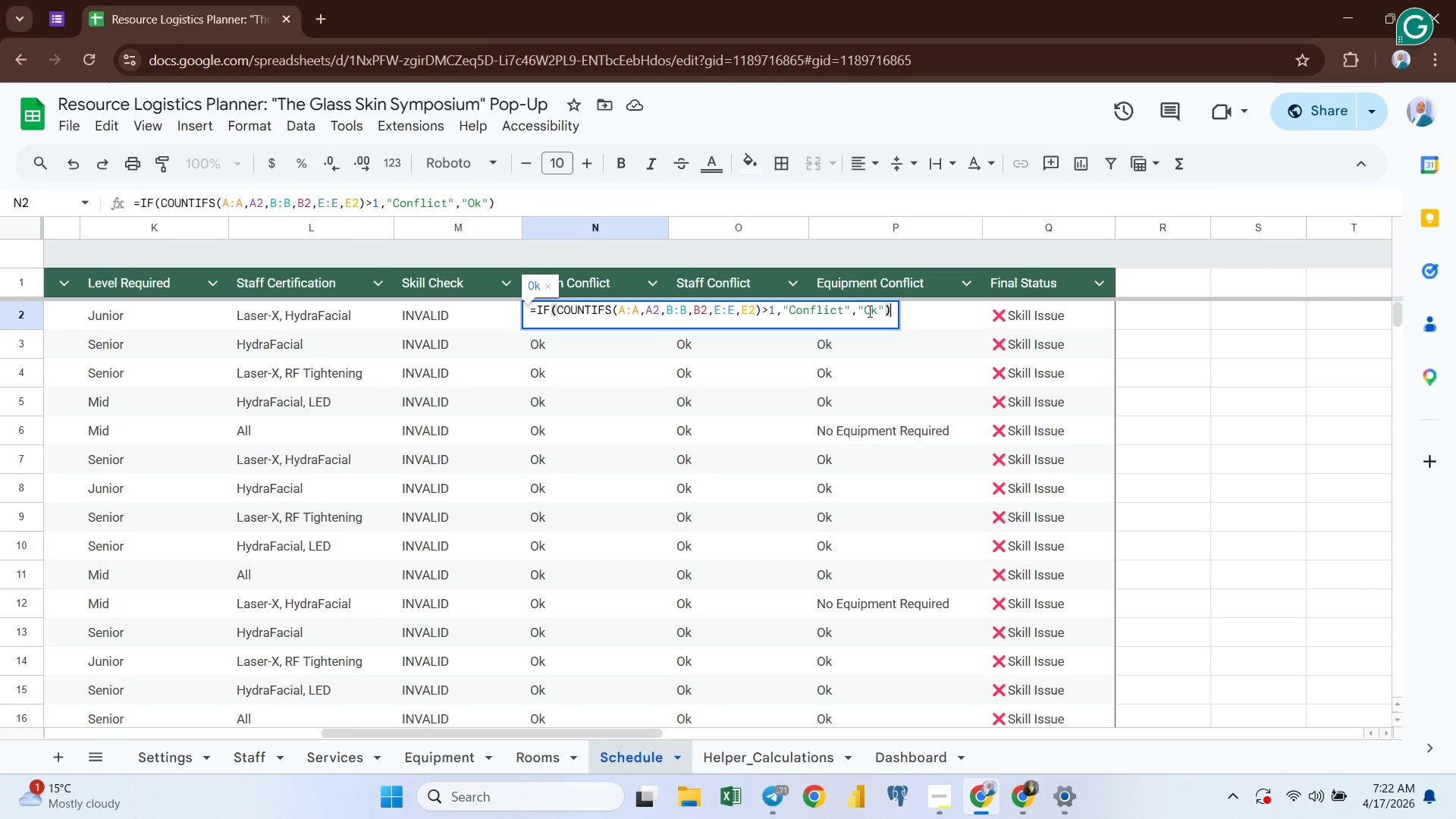 
left_click([863, 309])
 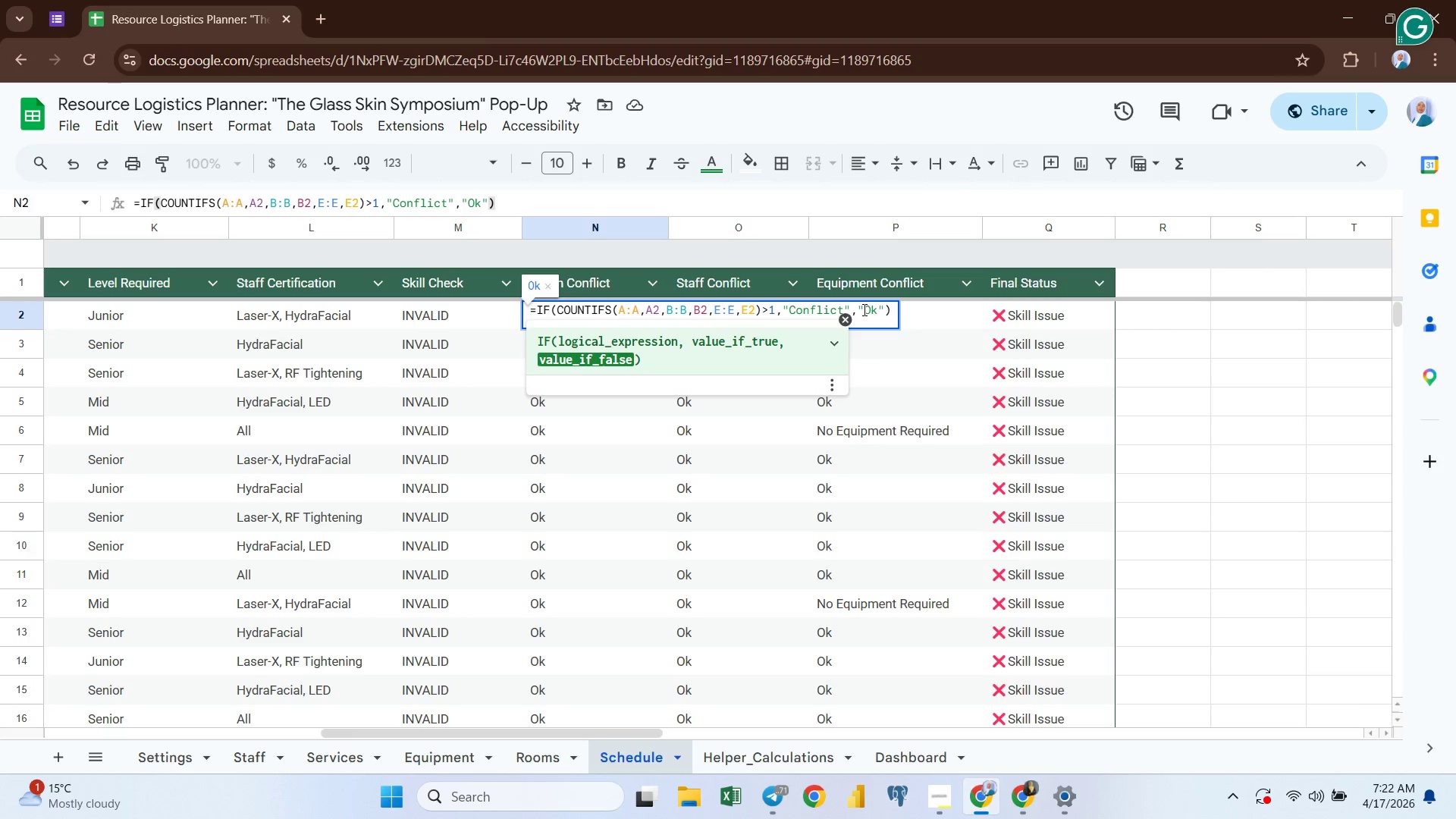 
type(No Conflict)
 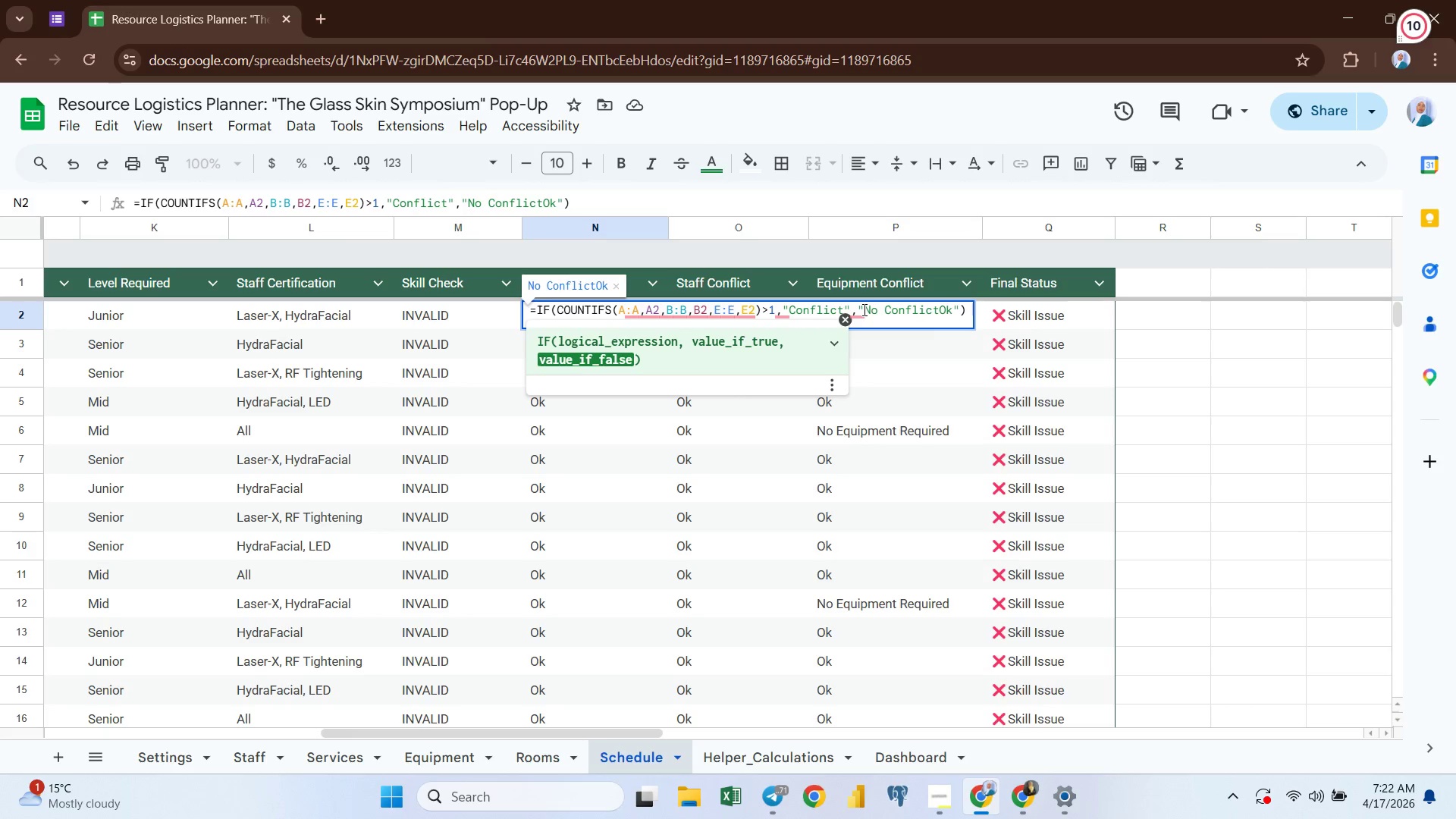 
key(Shift+ArrowRight)
 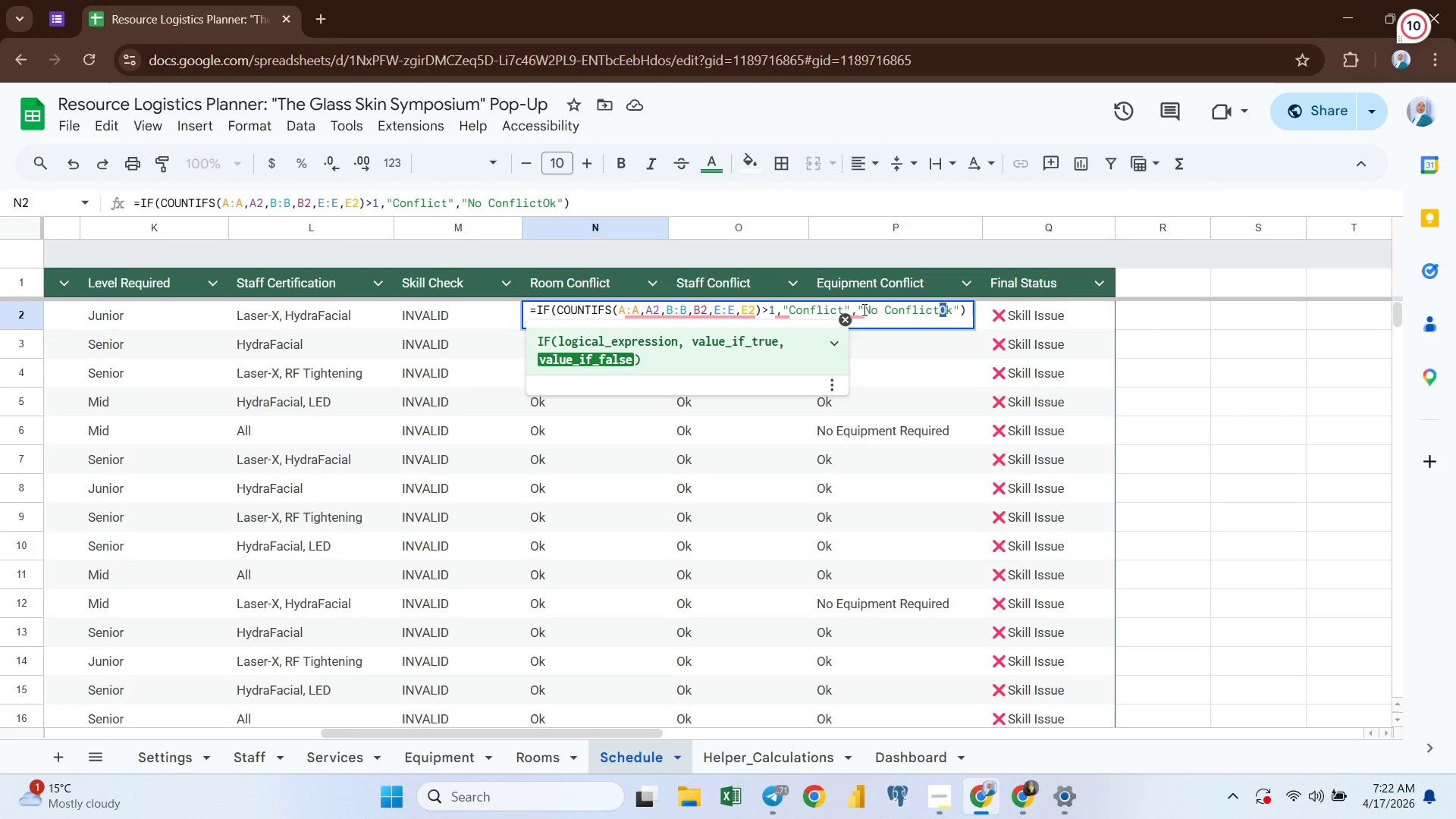 
key(Shift+ArrowRight)
 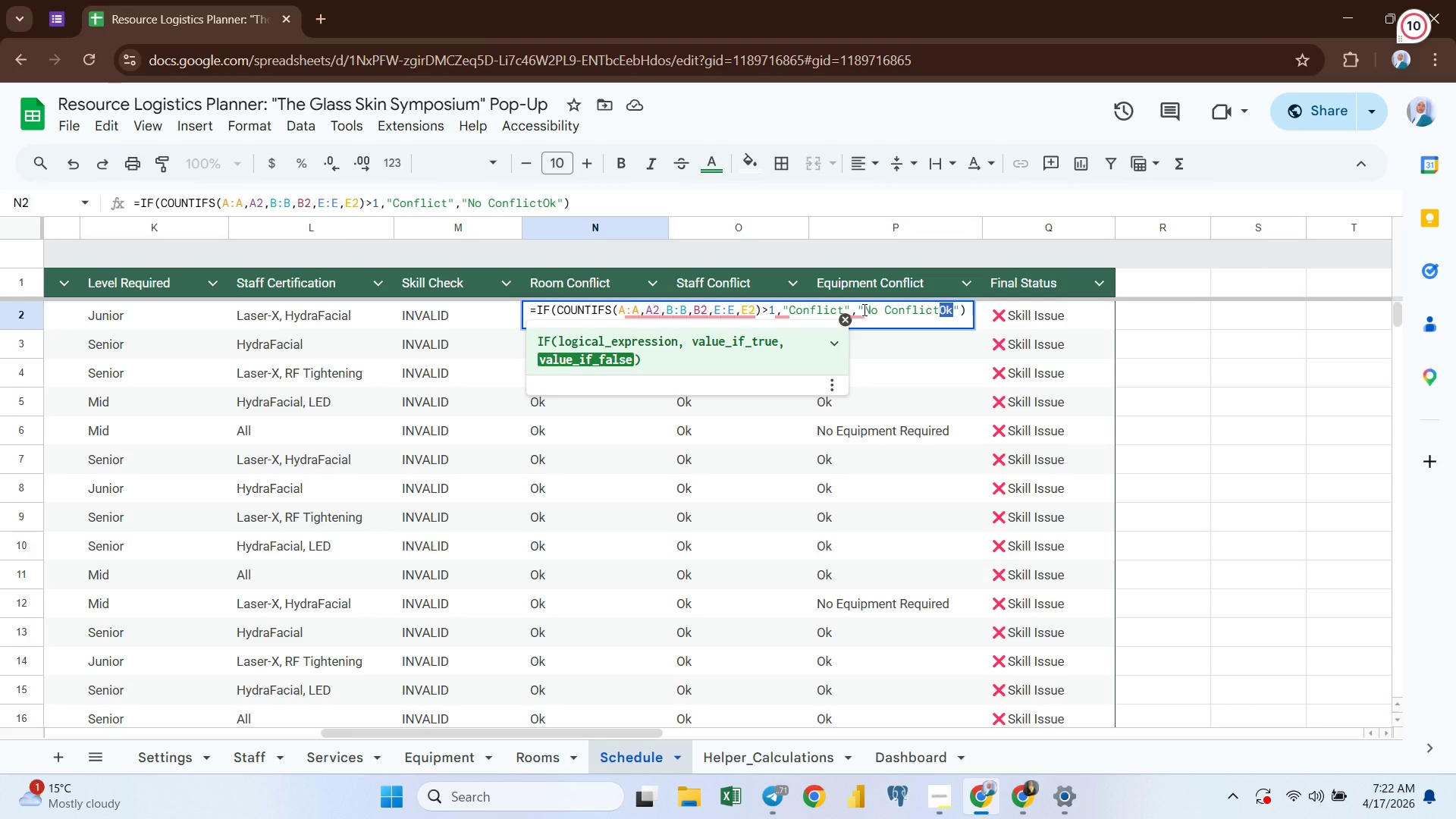 
key(Backspace)
 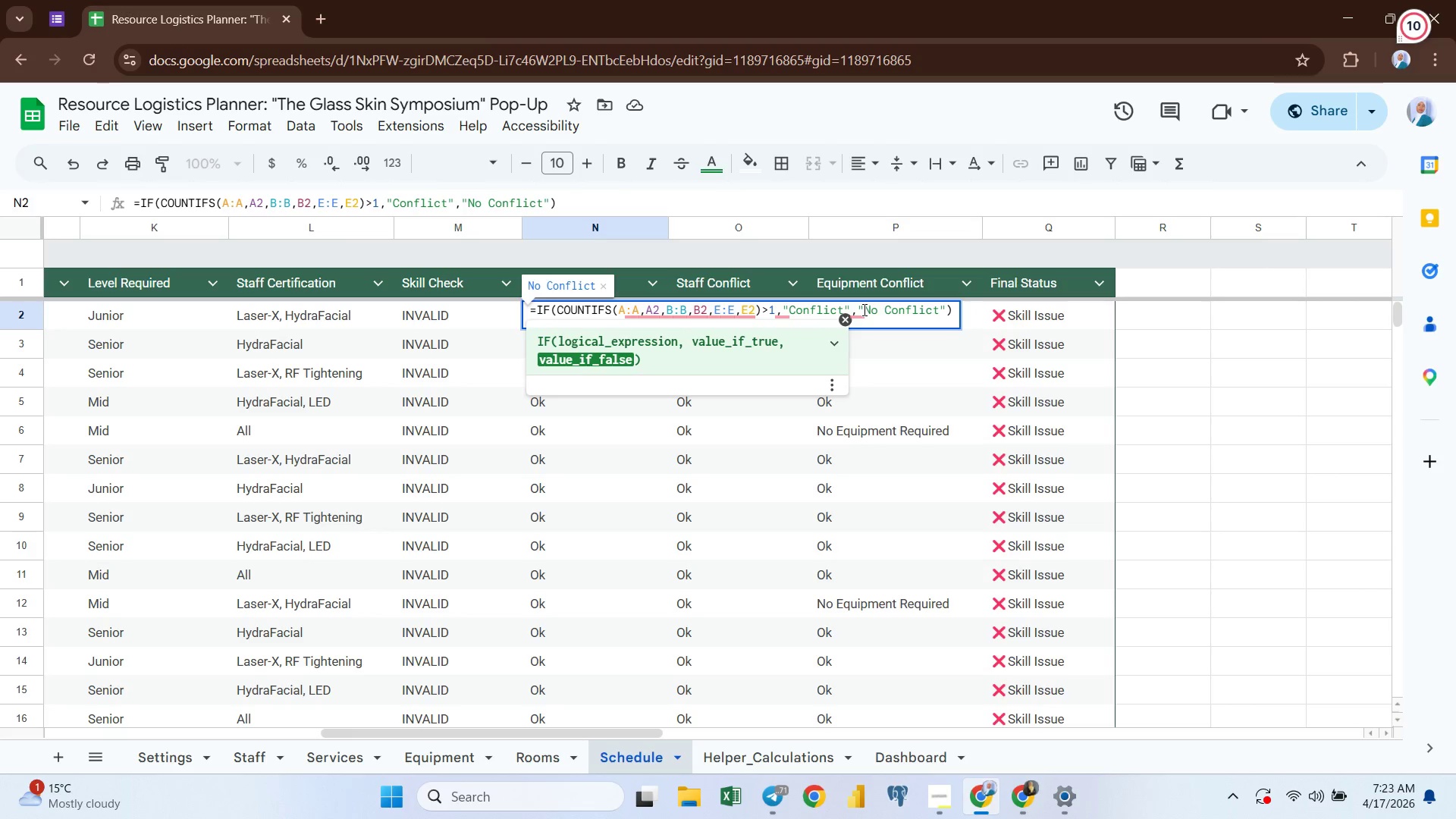 
hold_key(key=ArrowLeft, duration=0.64)
 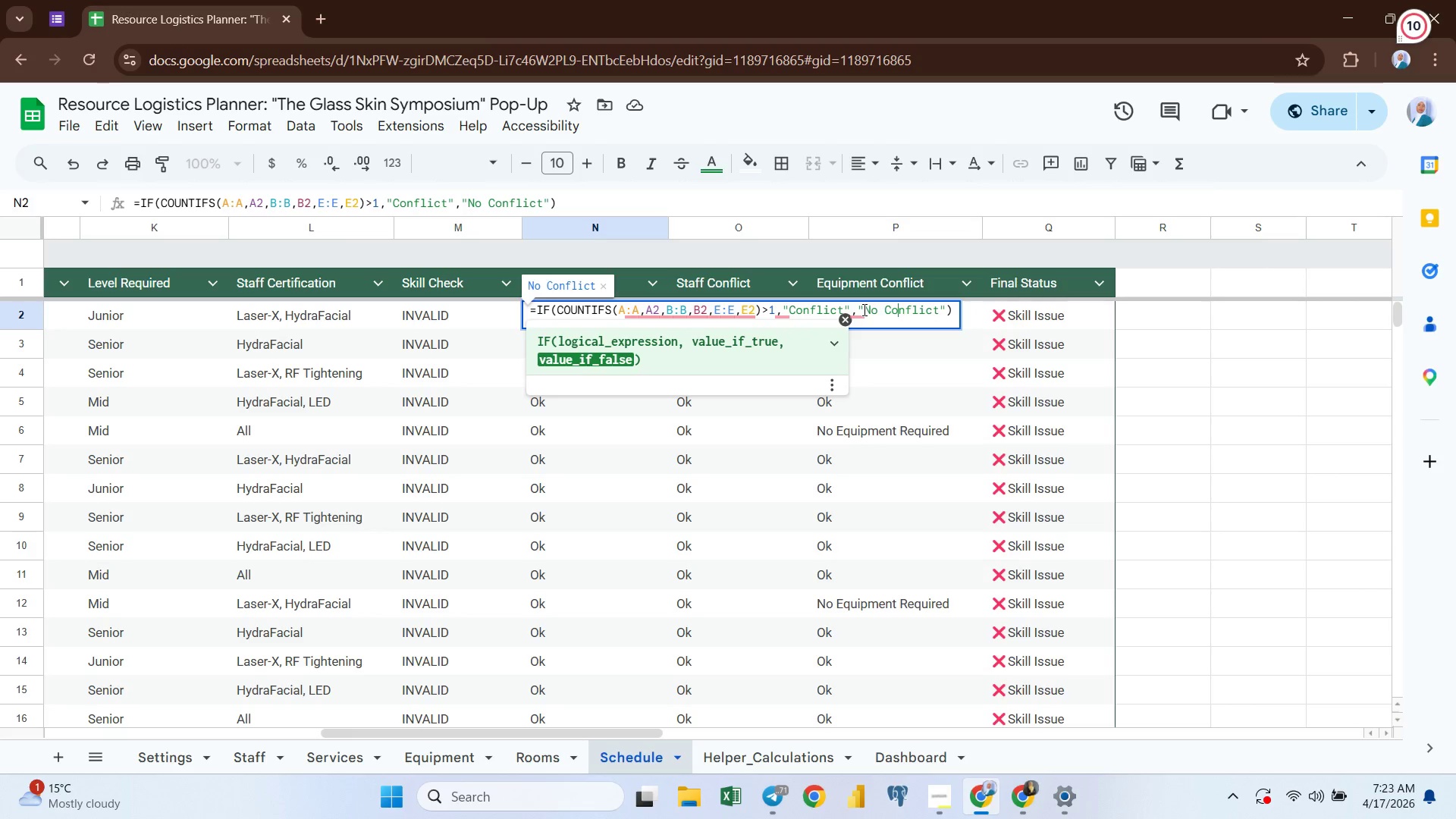 
key(ArrowLeft)
 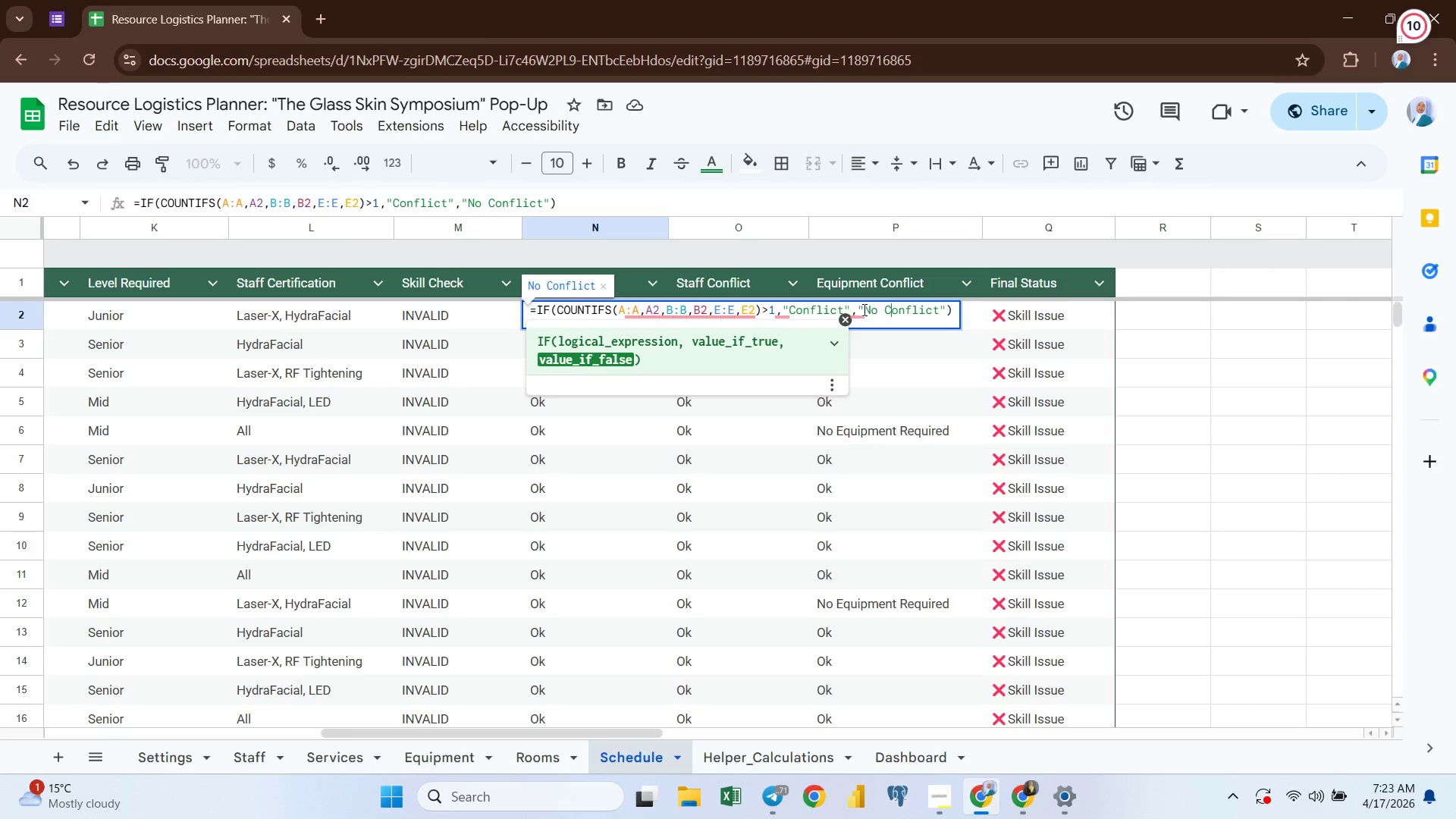 
key(ArrowLeft)
 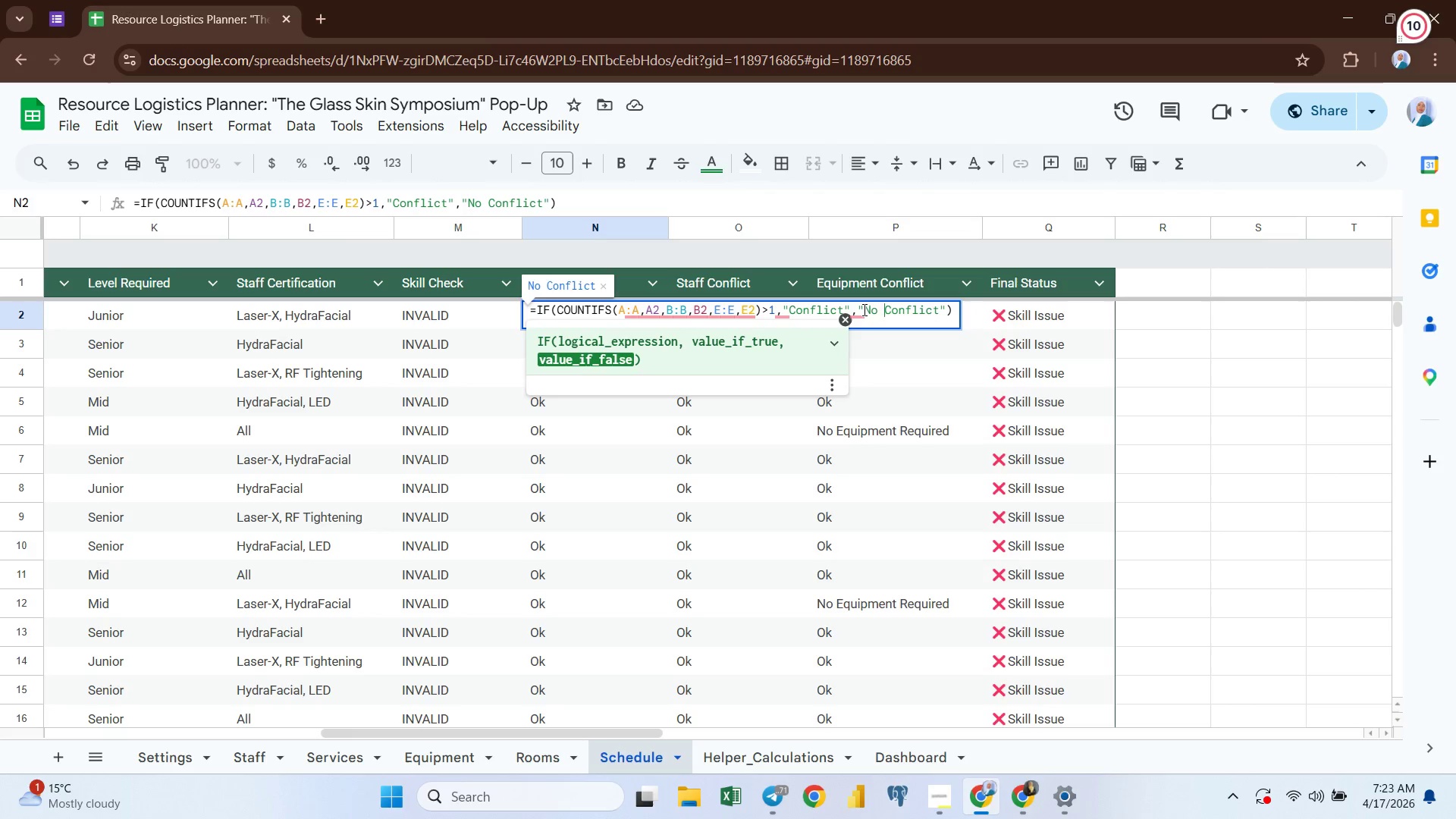 
key(ArrowLeft)
 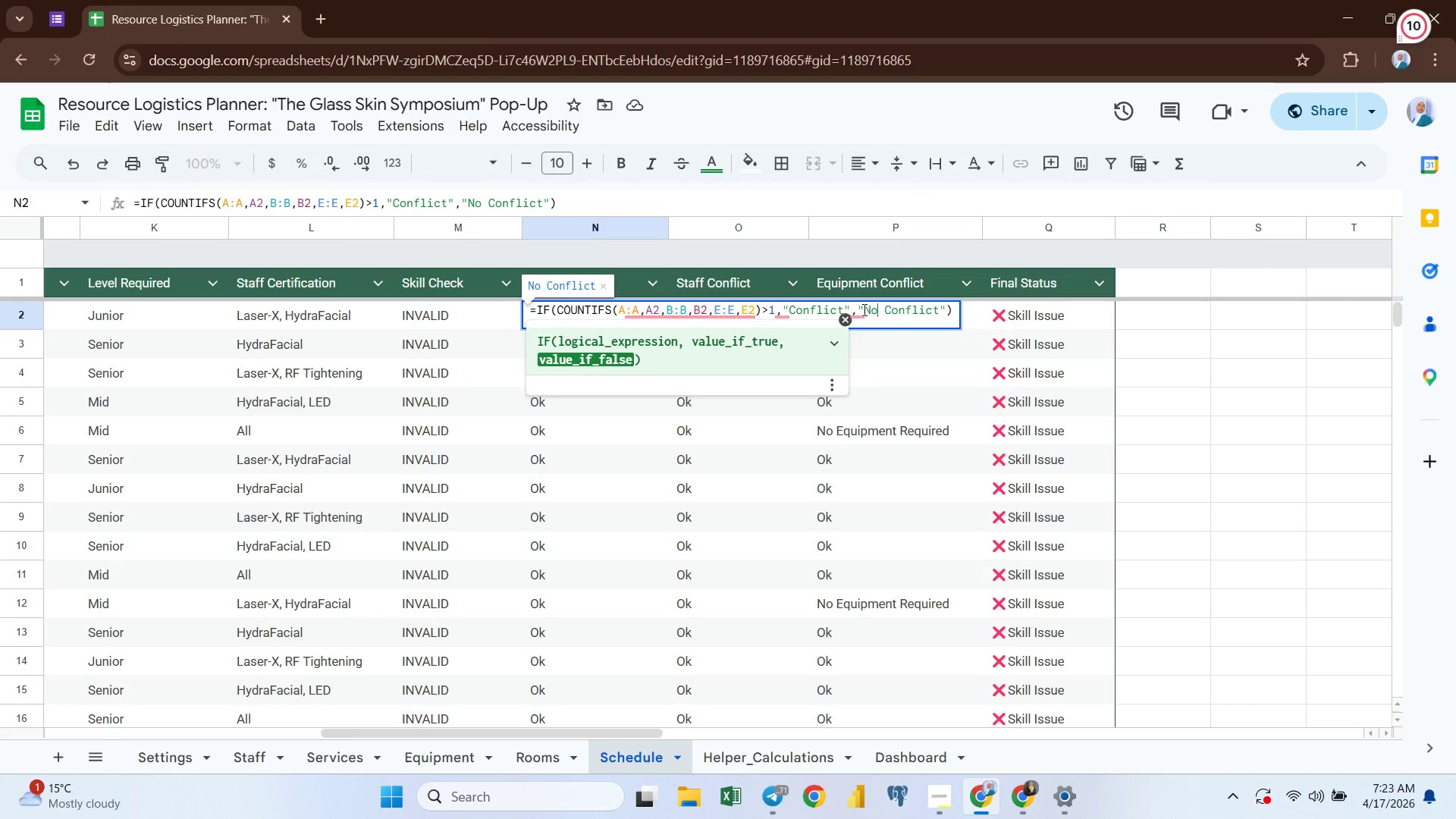 
key(ArrowLeft)
 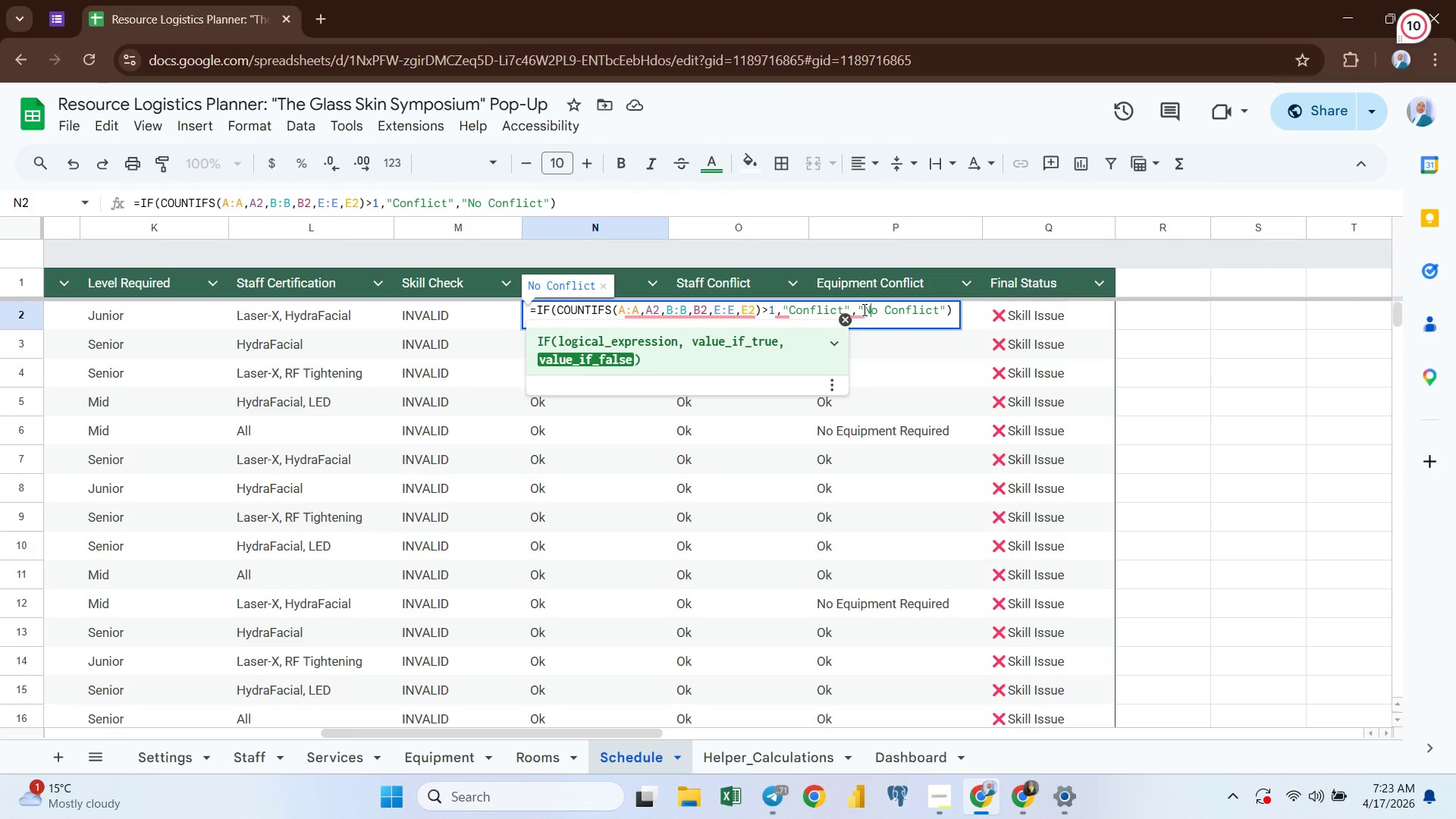 
key(ArrowLeft)
 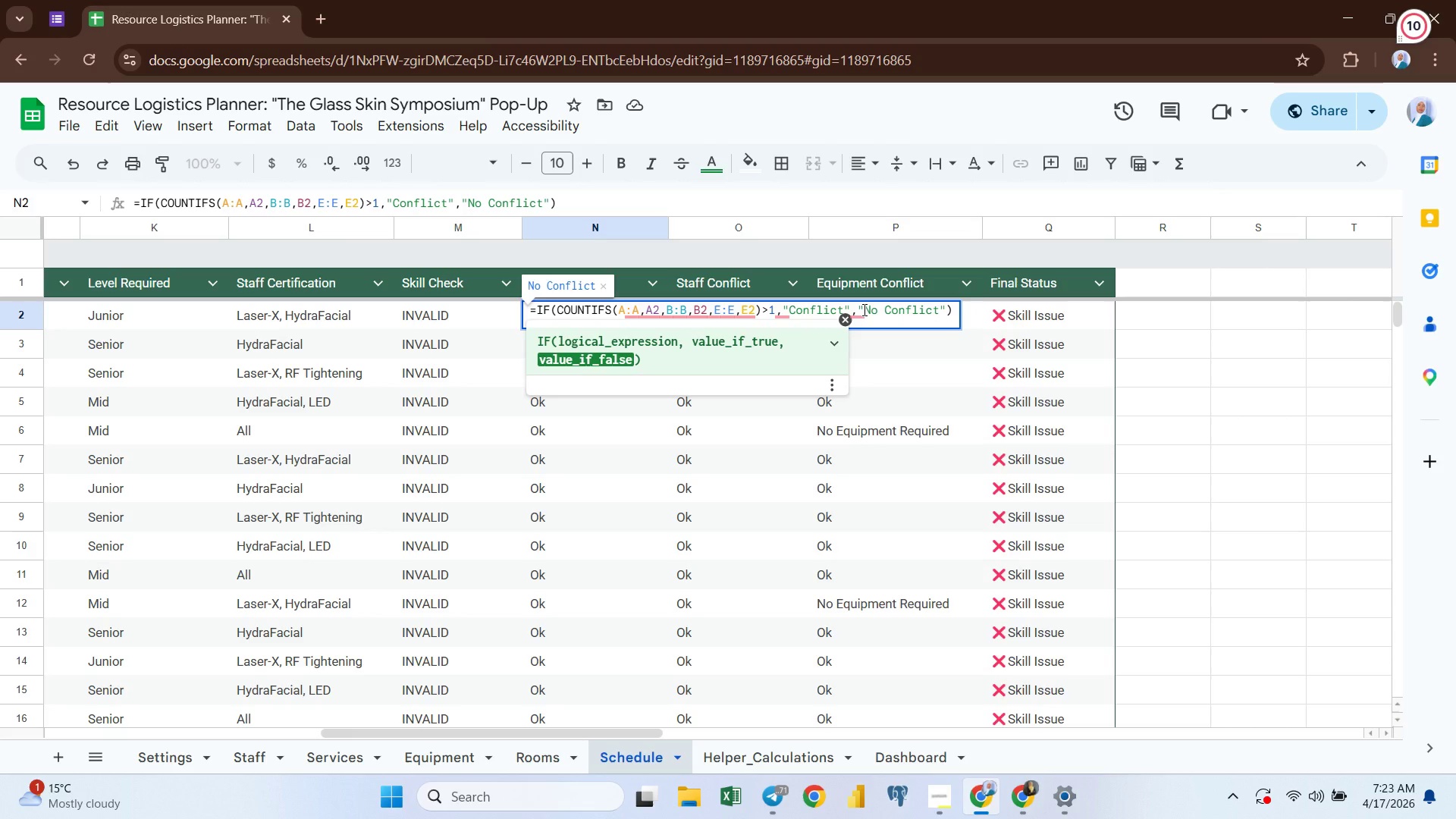 
key(Meta+Period)
 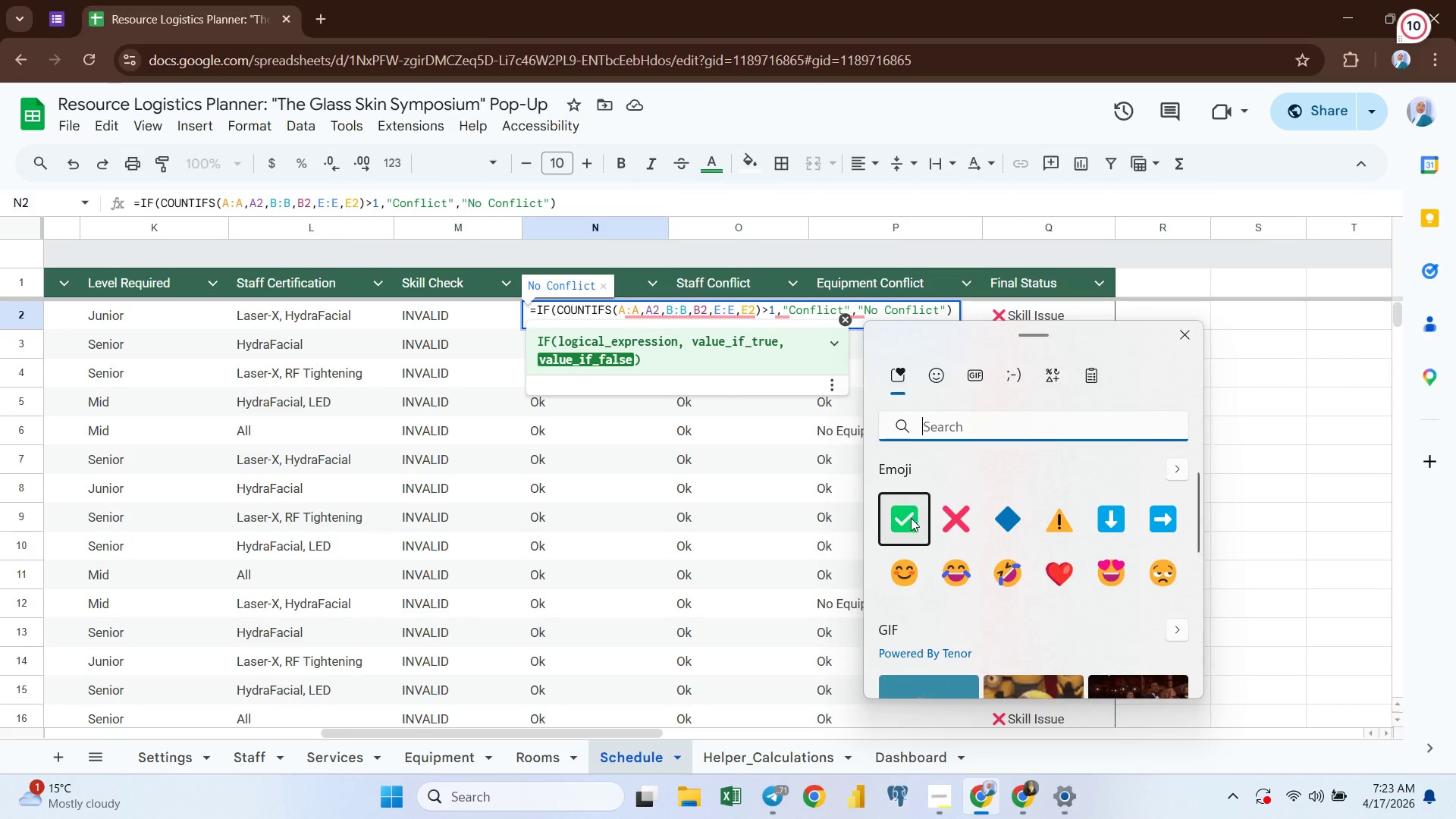 
left_click([911, 519])
 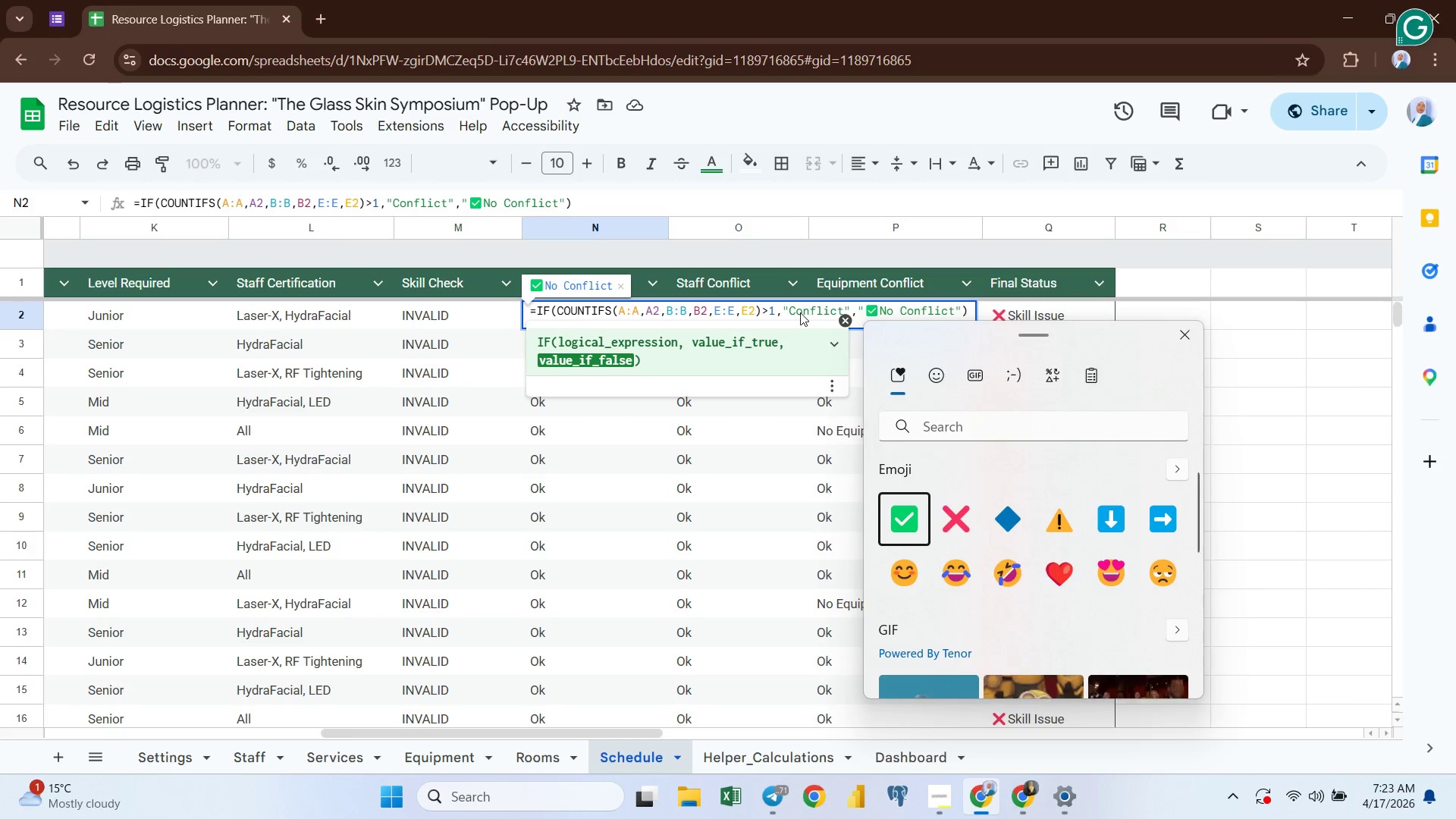 
left_click([791, 311])
 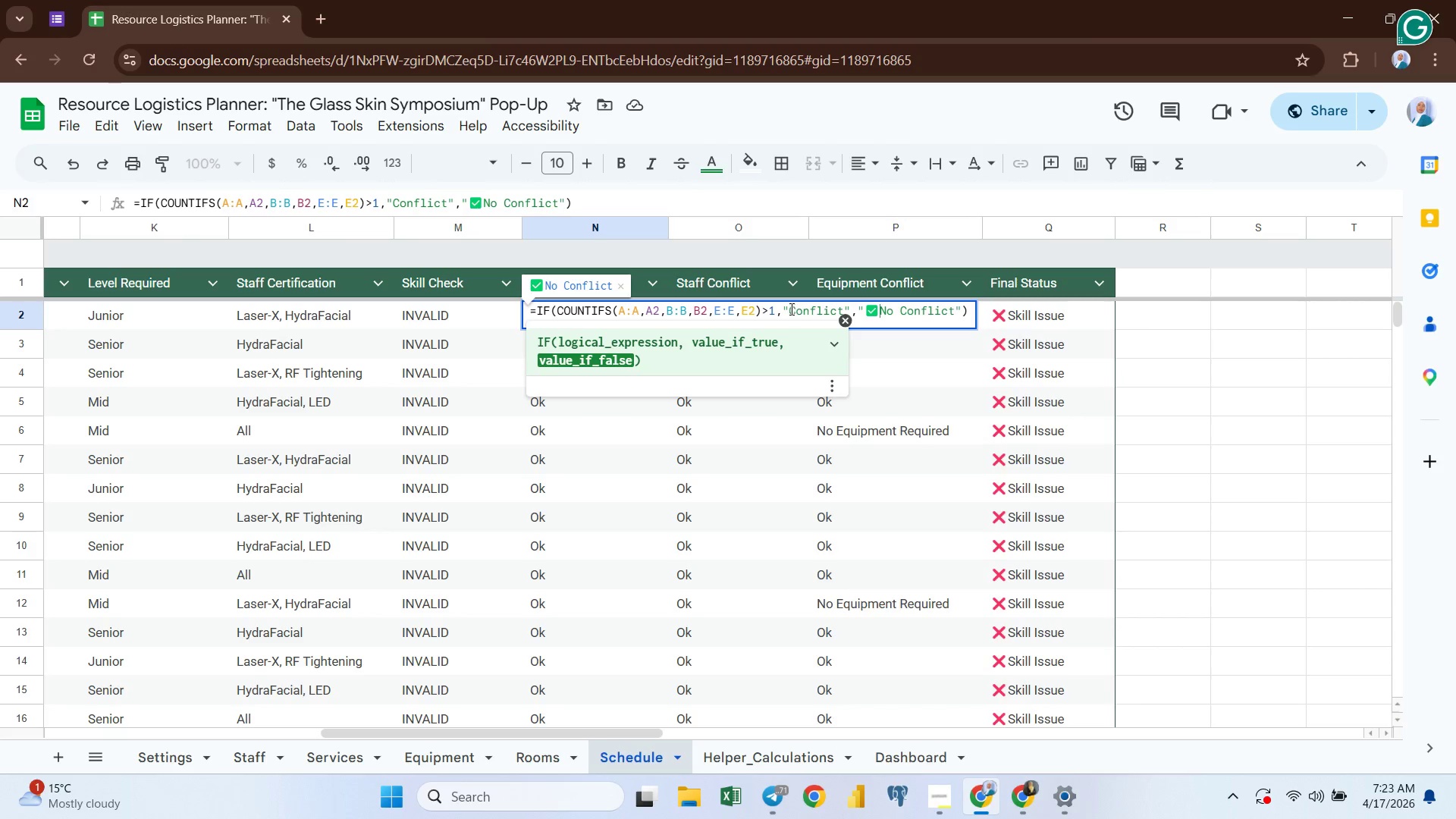 
left_click([789, 309])
 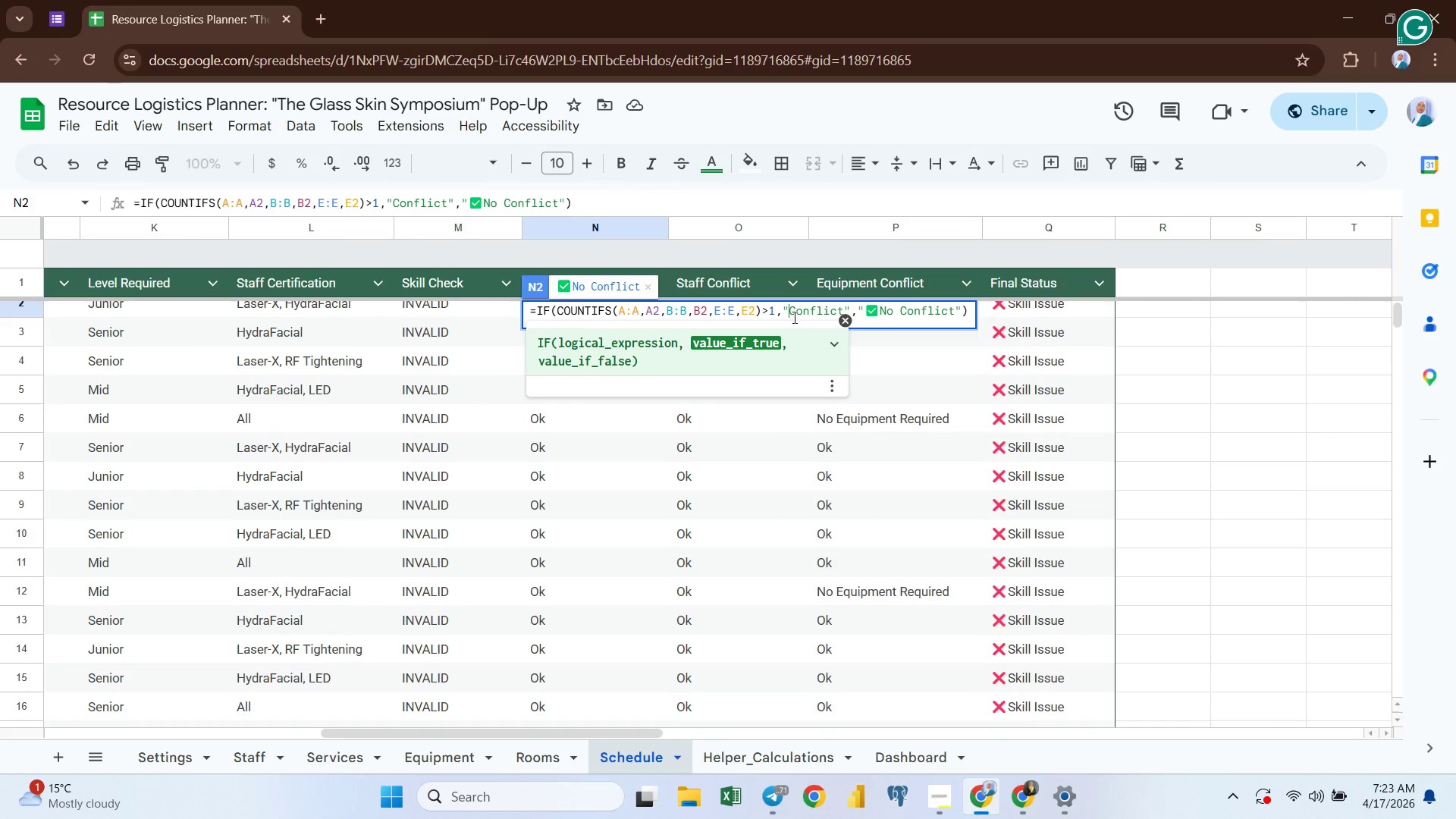 
wait(14.19)
 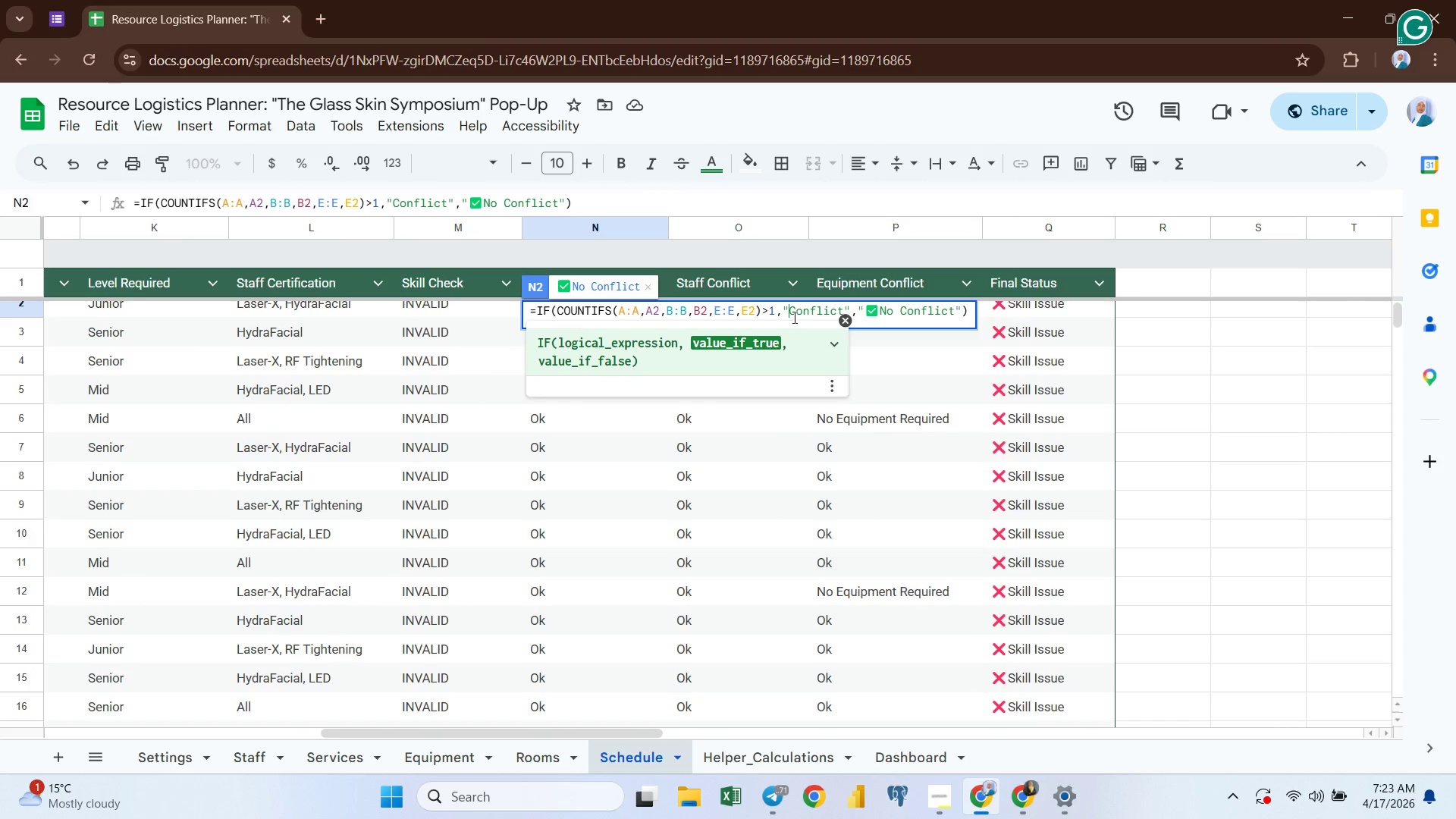 
key(Enter)
 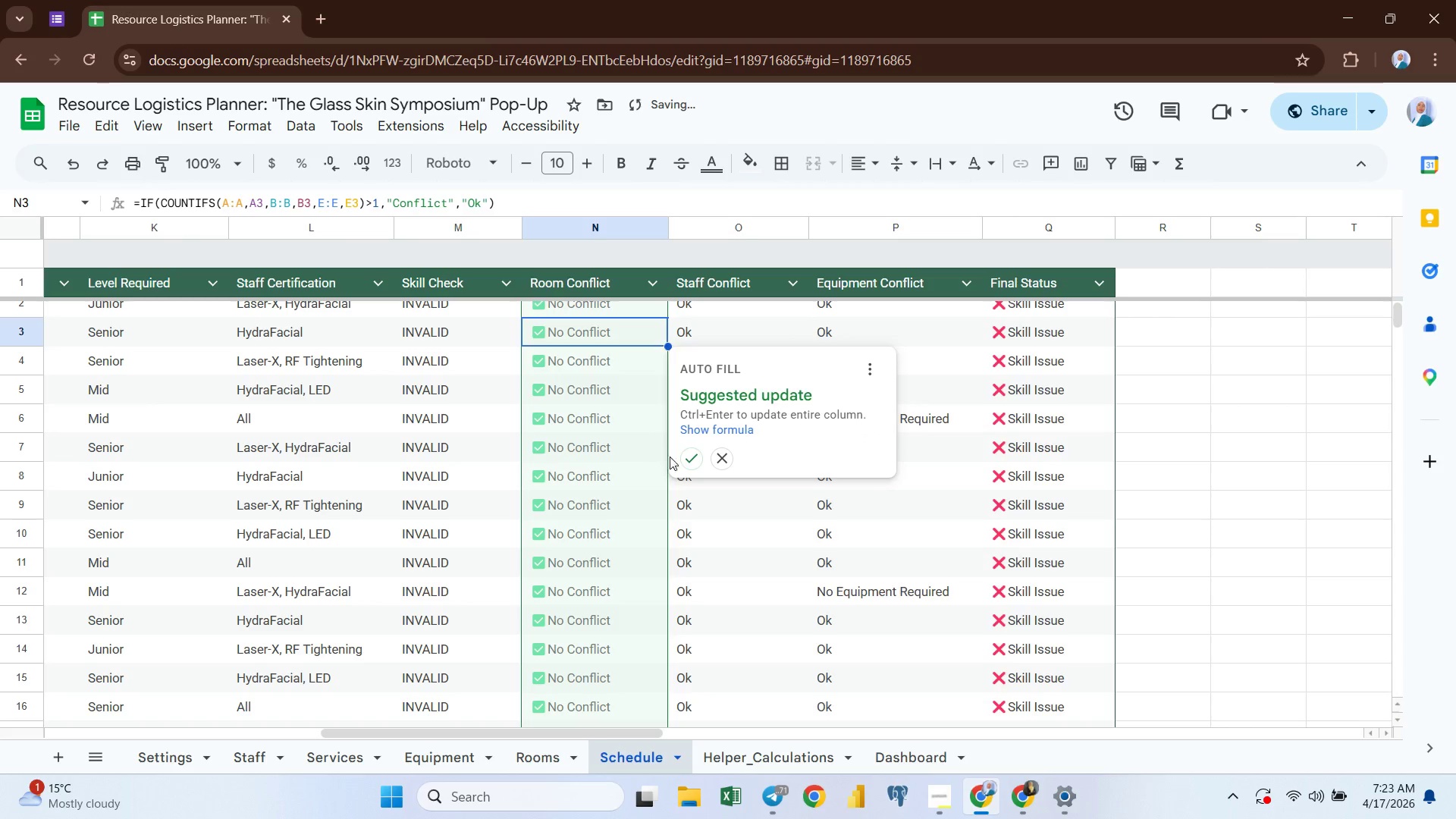 
left_click([689, 457])
 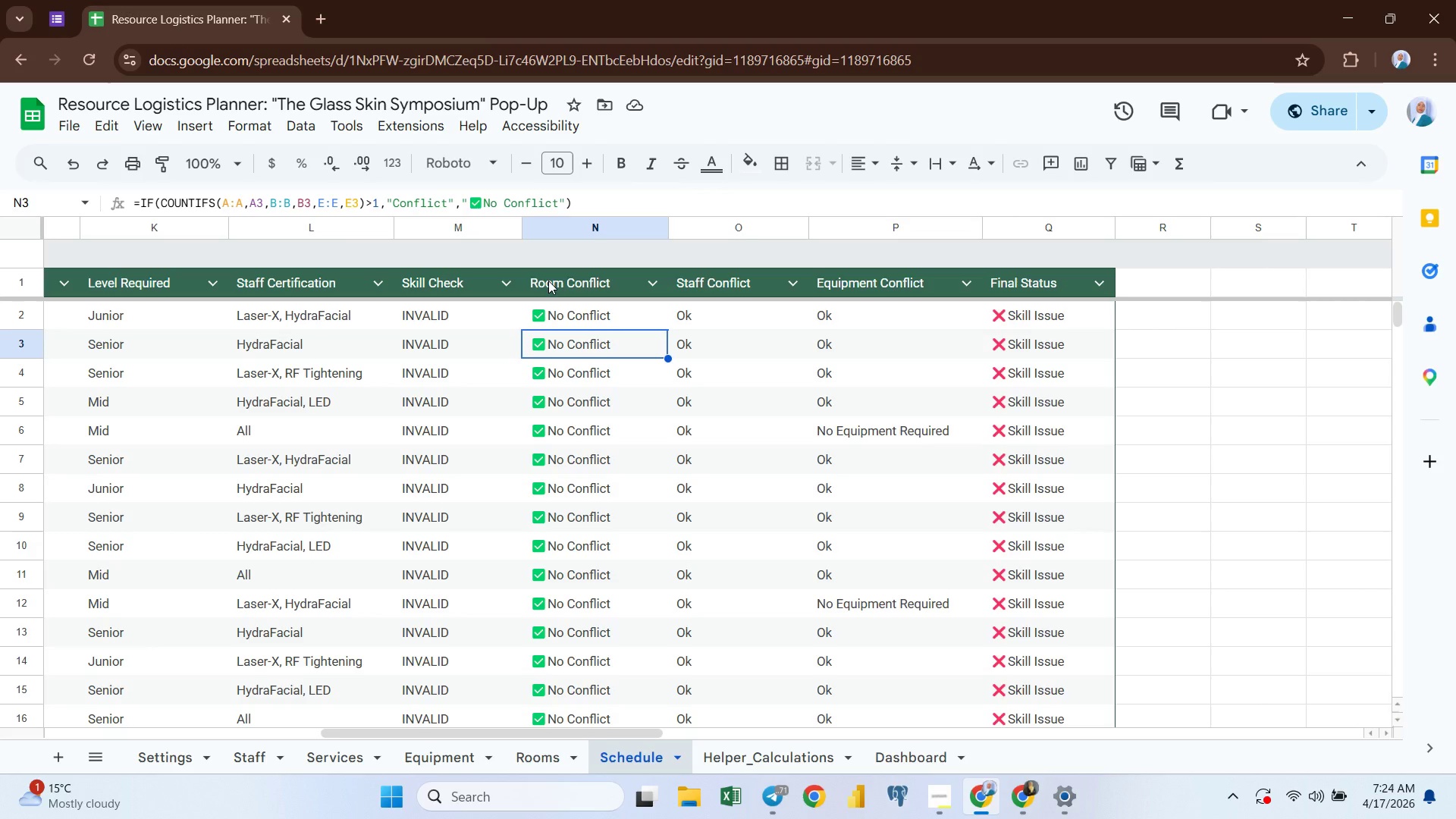 
wait(62.25)
 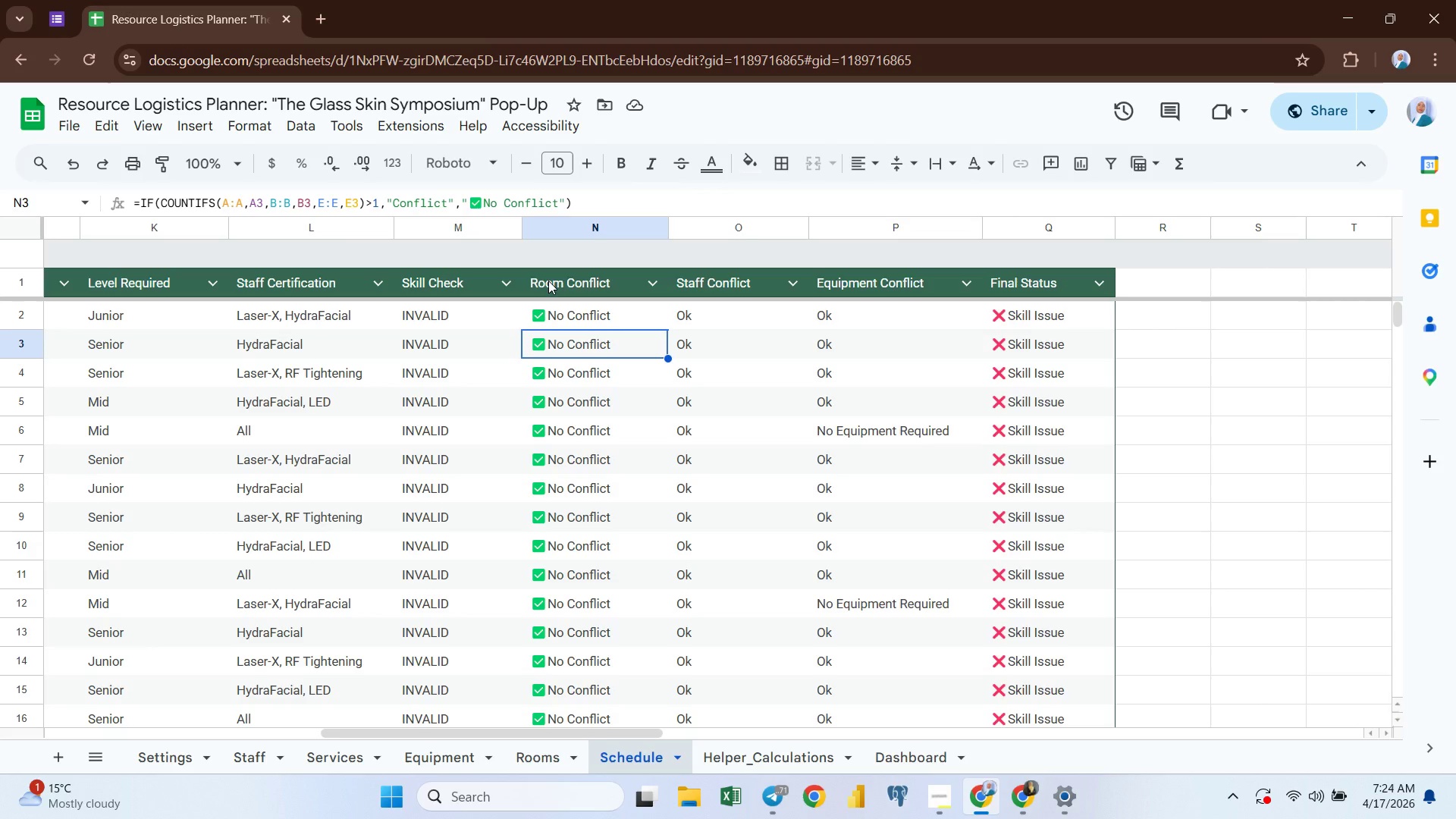 
left_click([576, 315])
 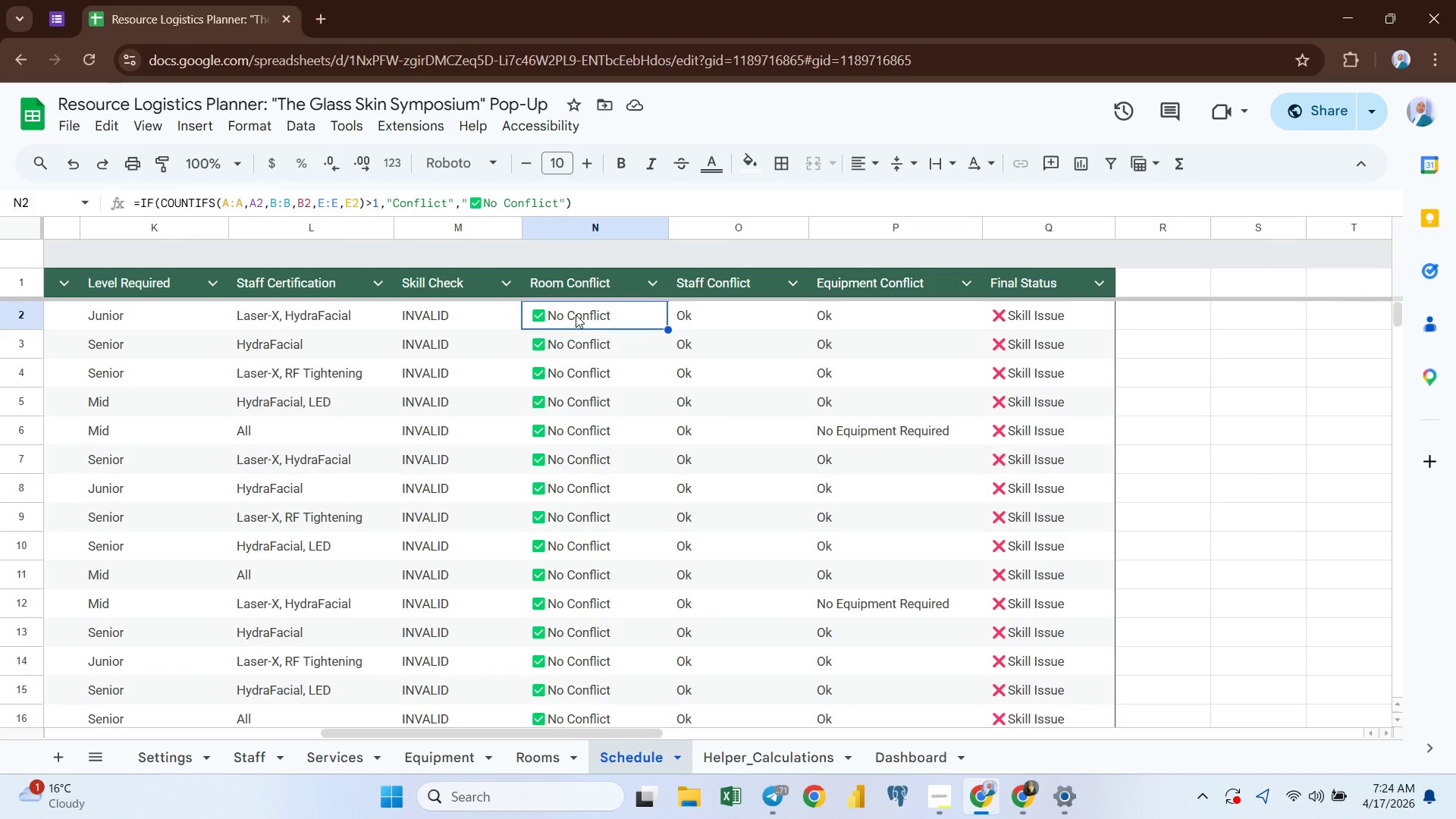 
wait(12.55)
 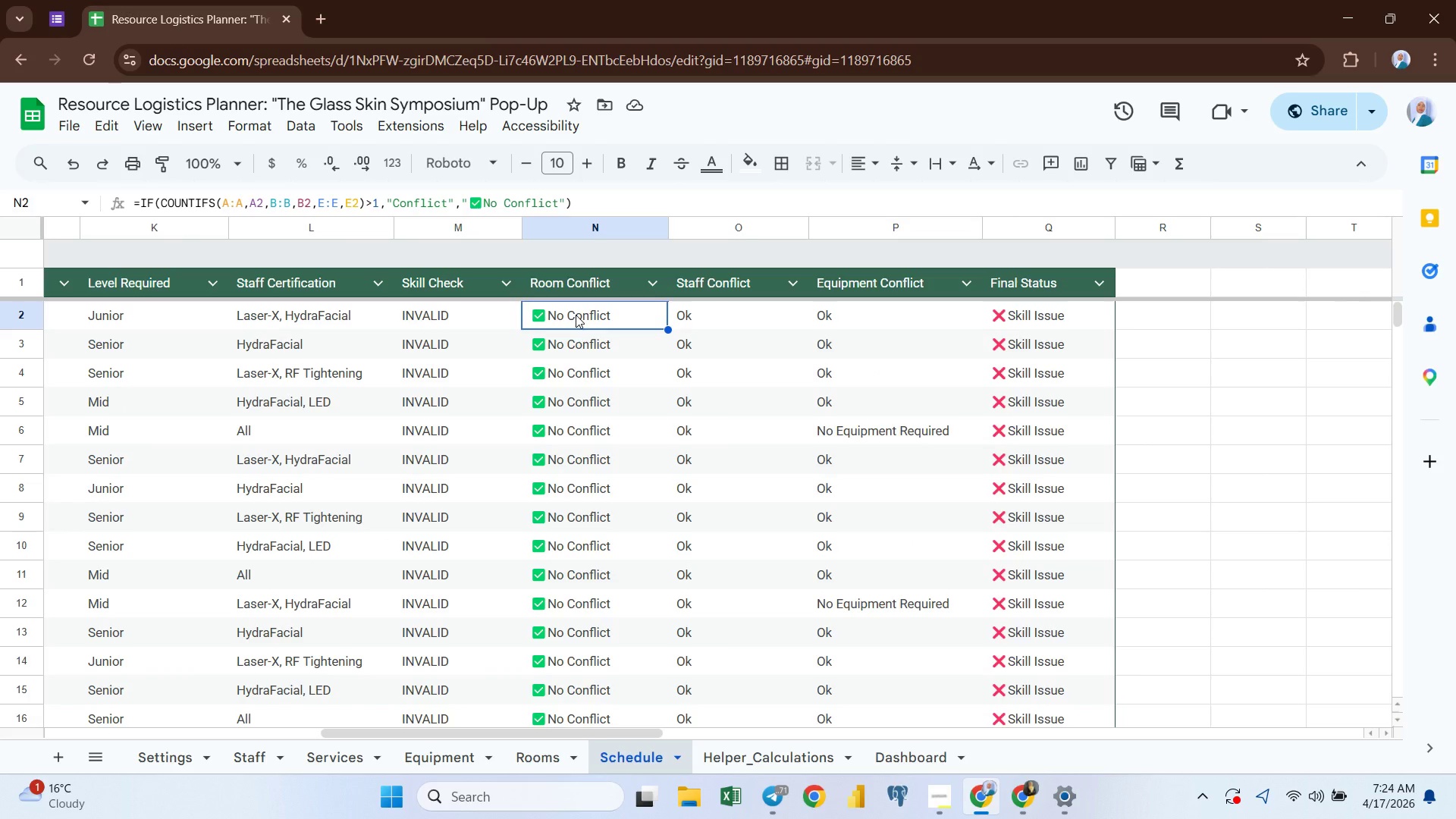 
double_click([576, 315])
 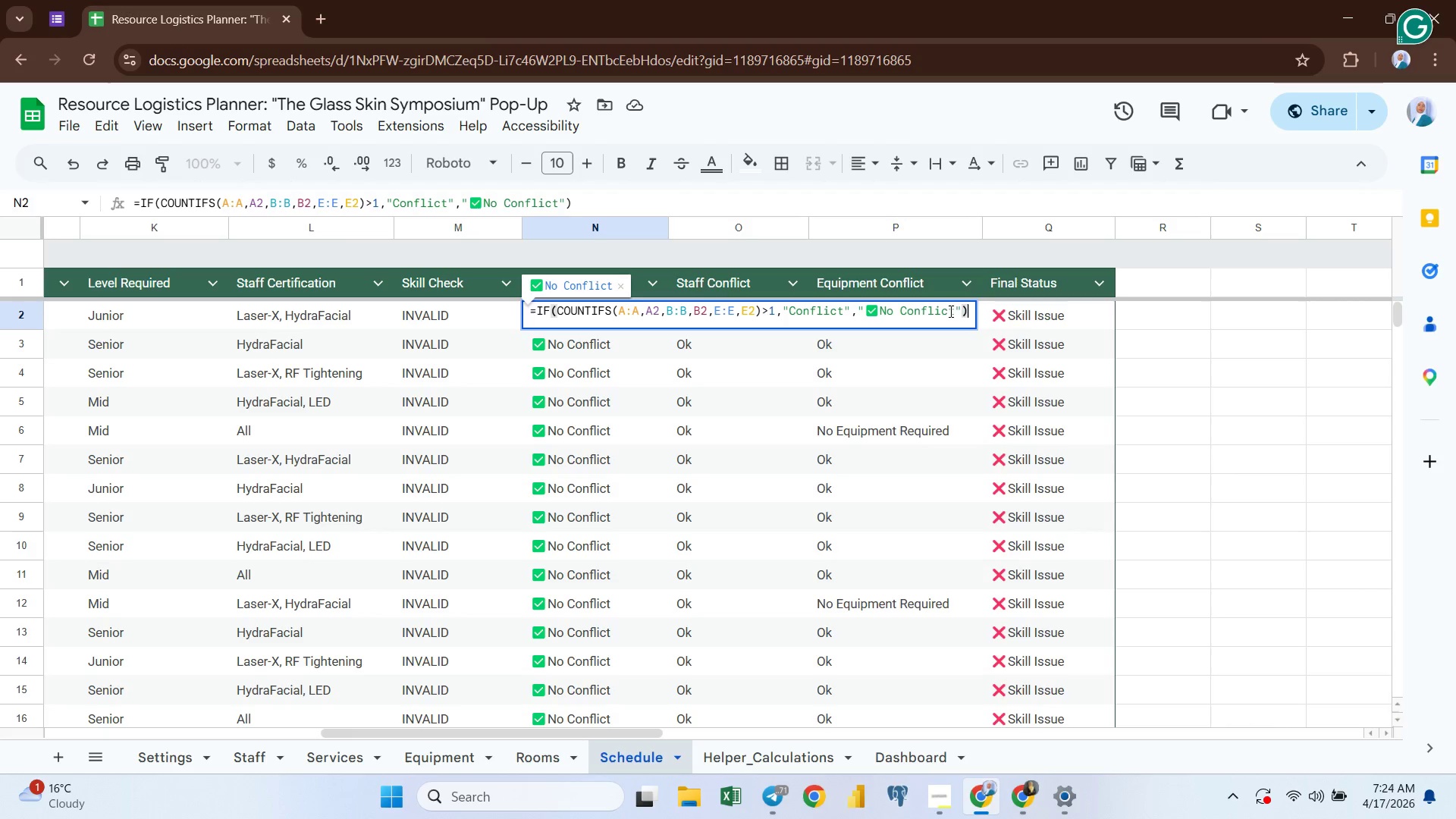 
left_click([953, 310])
 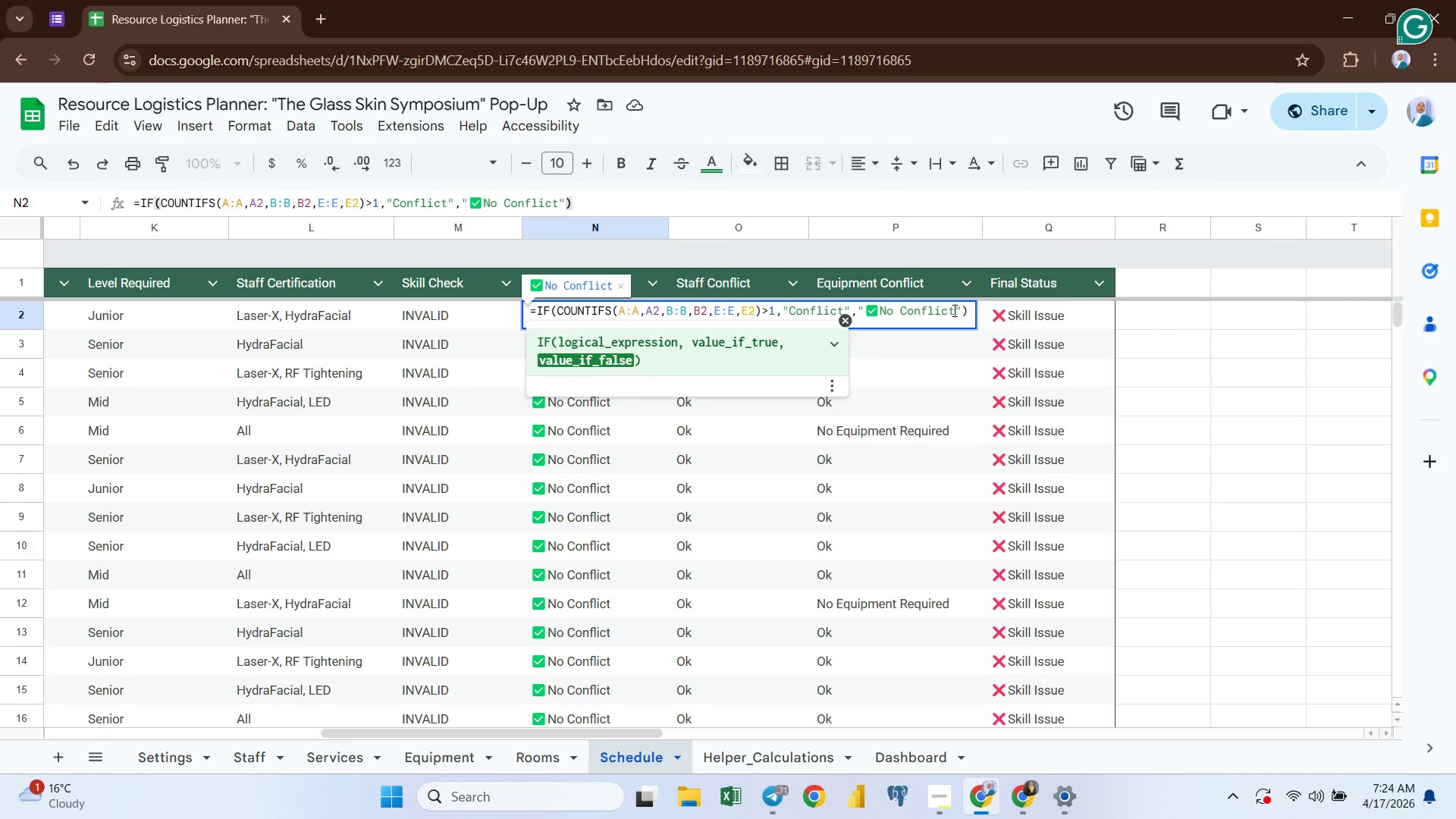 
hold_key(key=ArrowLeft, duration=0.69)
 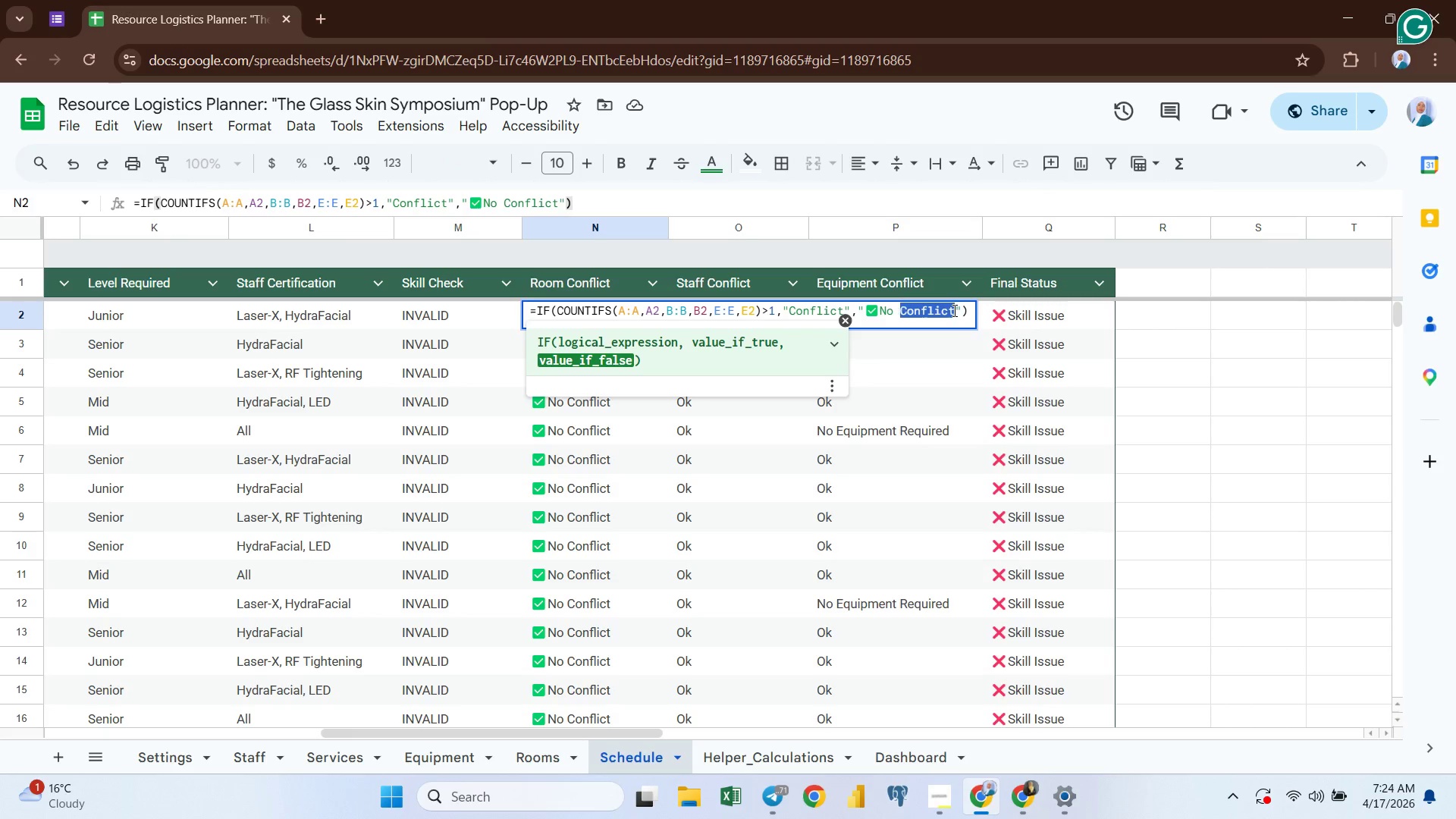 
key(Shift+ArrowLeft)
 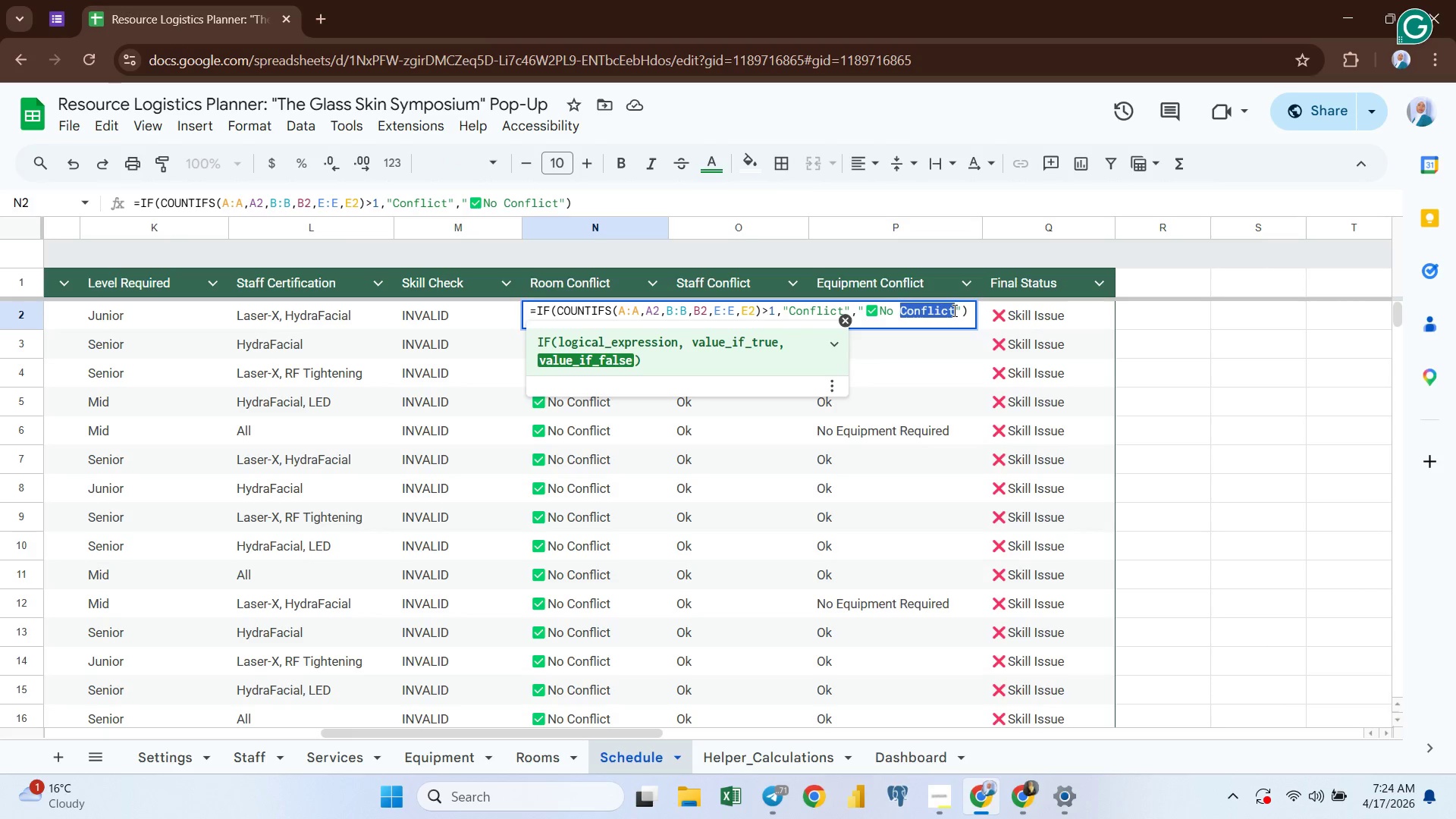 
key(Shift+ArrowLeft)
 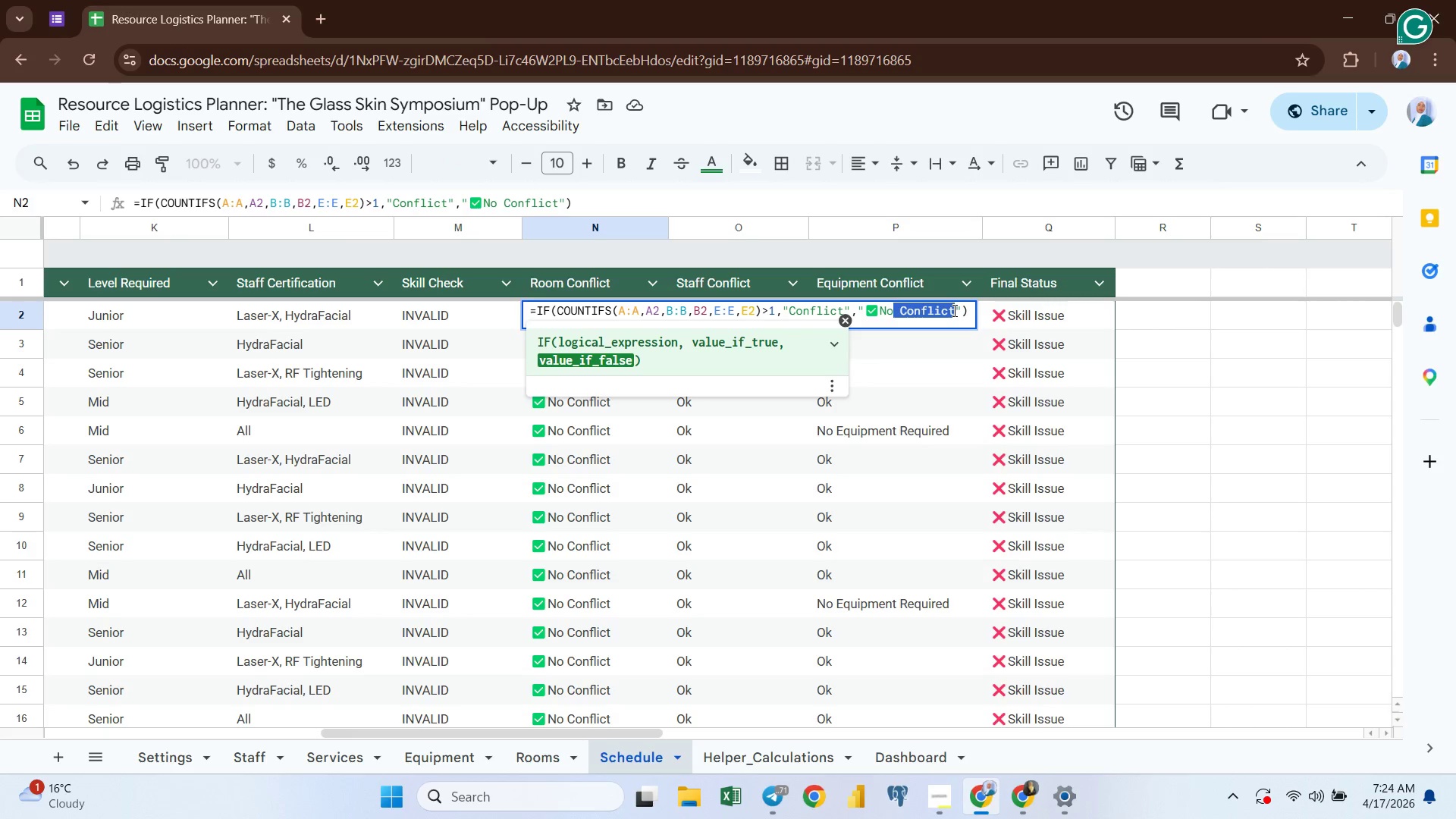 
key(Shift+ArrowLeft)
 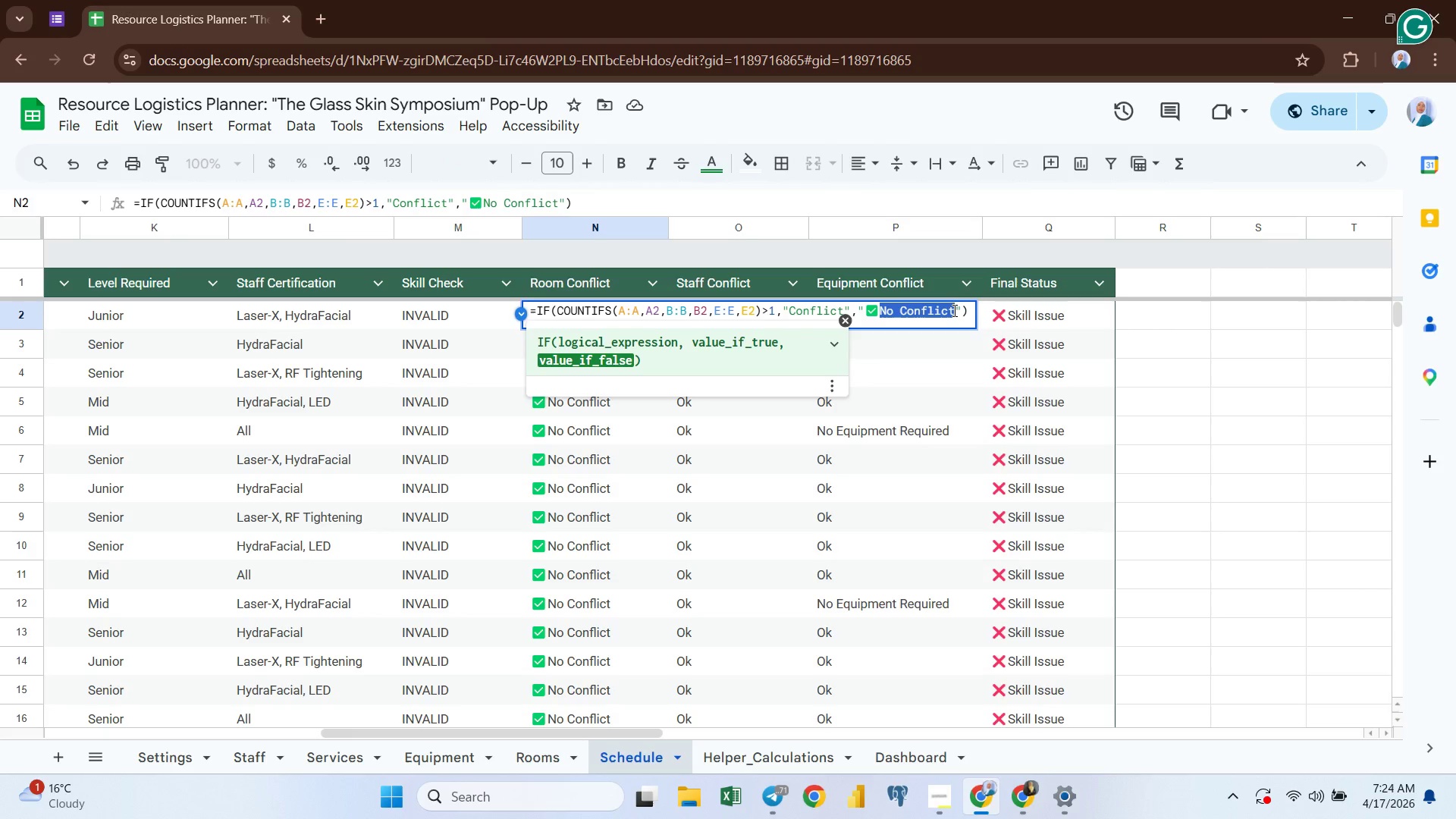 
key(Shift+ArrowLeft)
 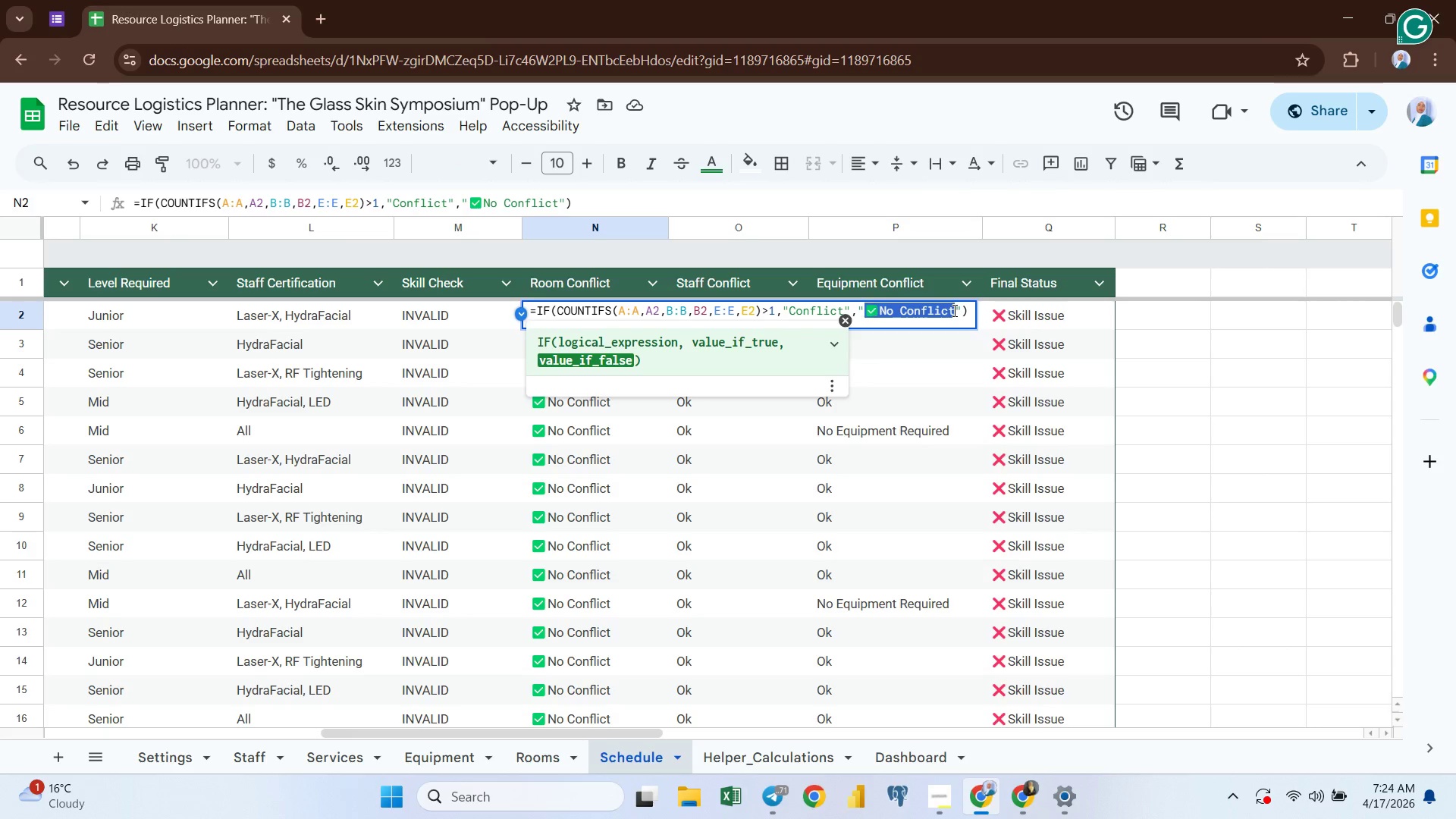 
key(Shift+ArrowLeft)
 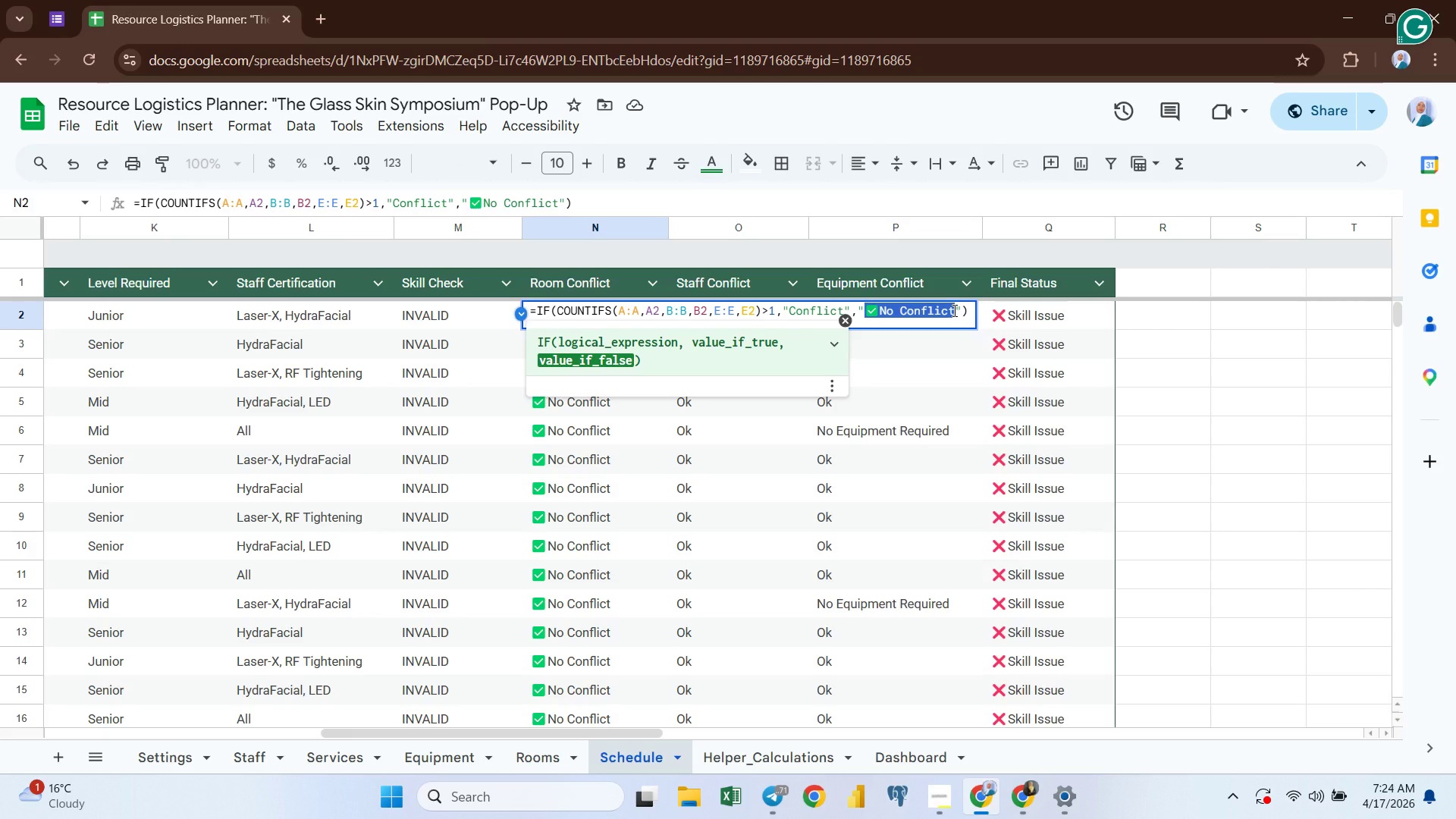 
key(Control+ControlLeft)
 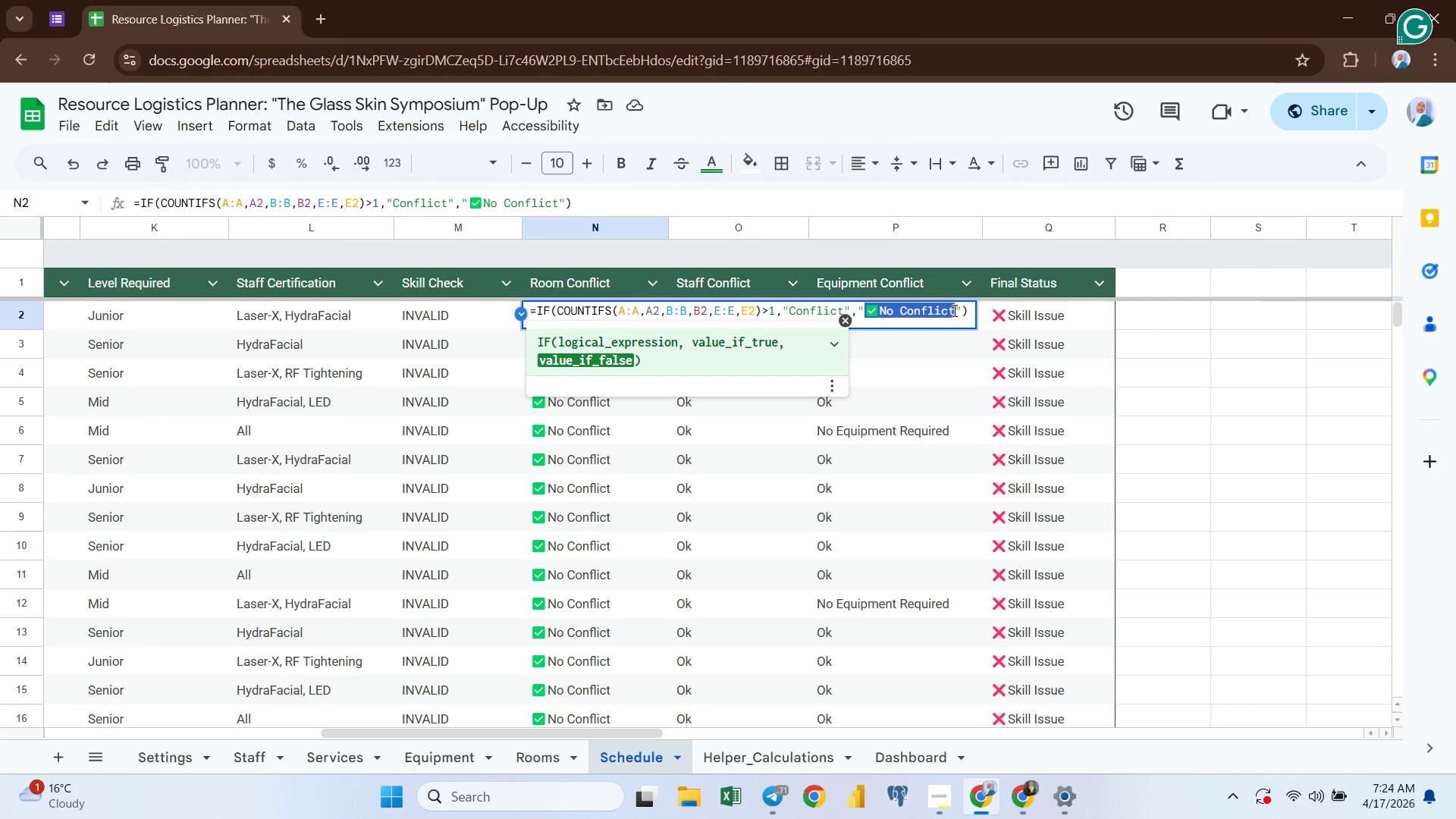 
key(Control+C)
 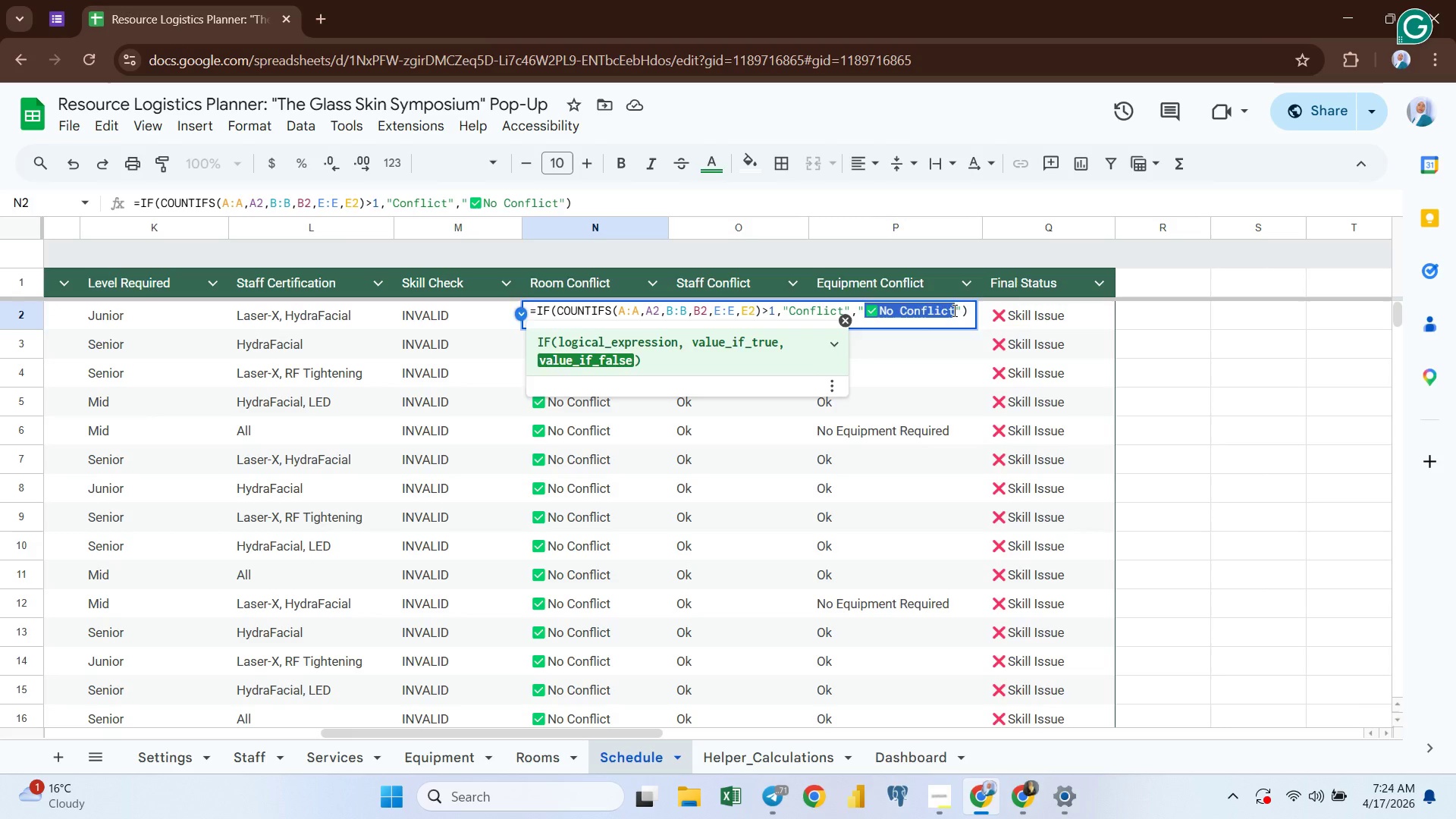 
key(Enter)
 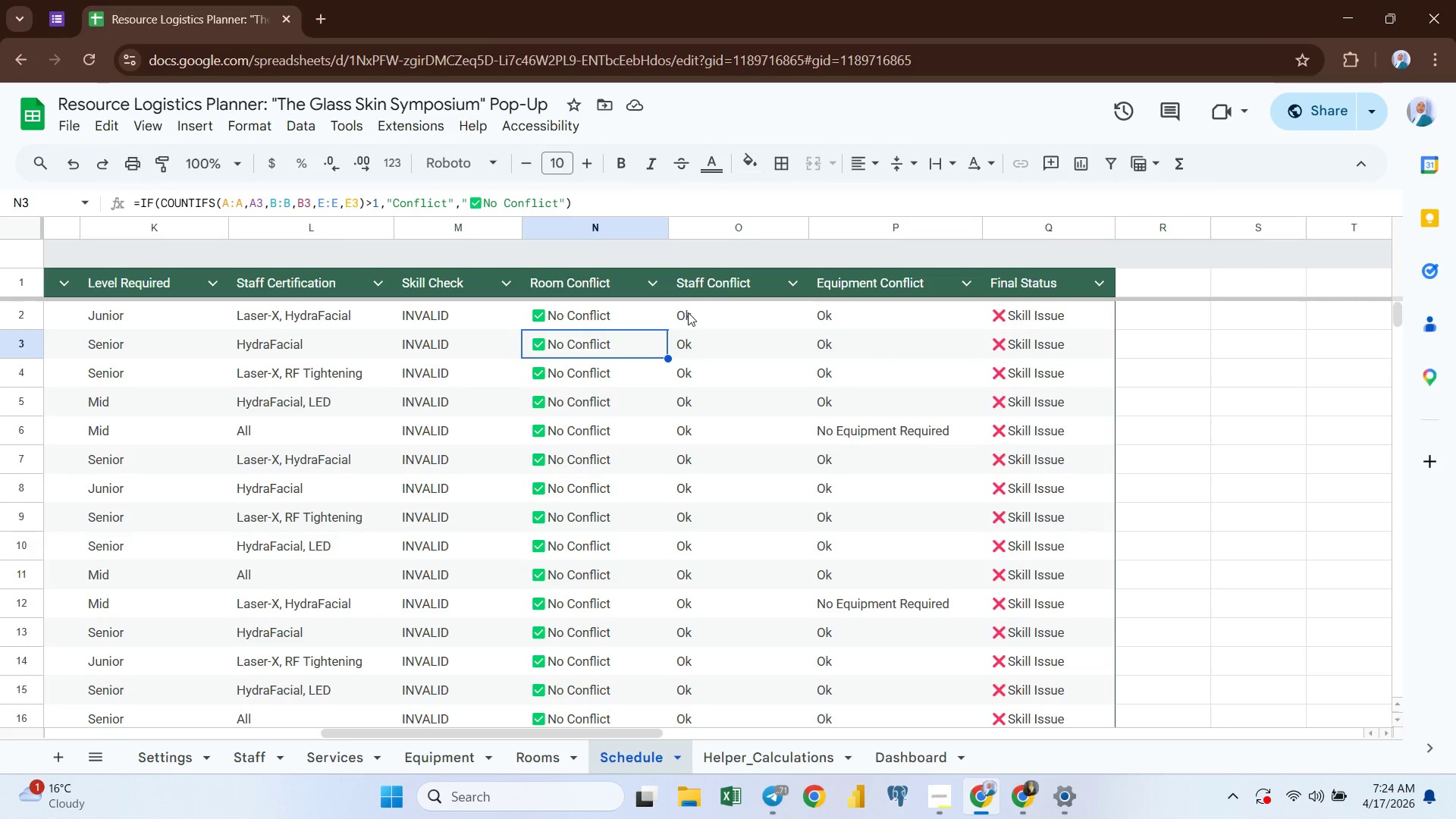 
double_click([692, 313])
 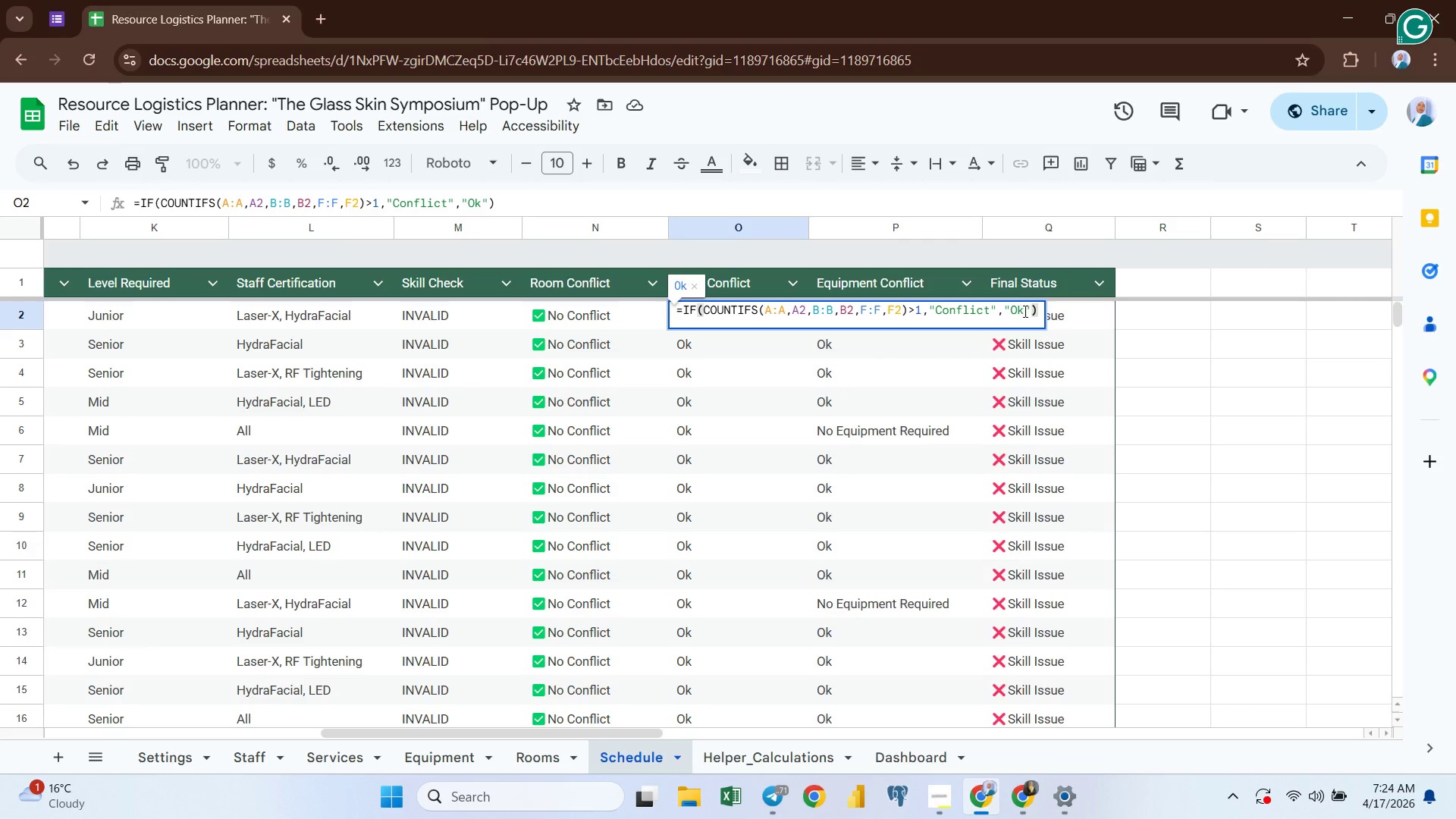 
left_click([1025, 310])
 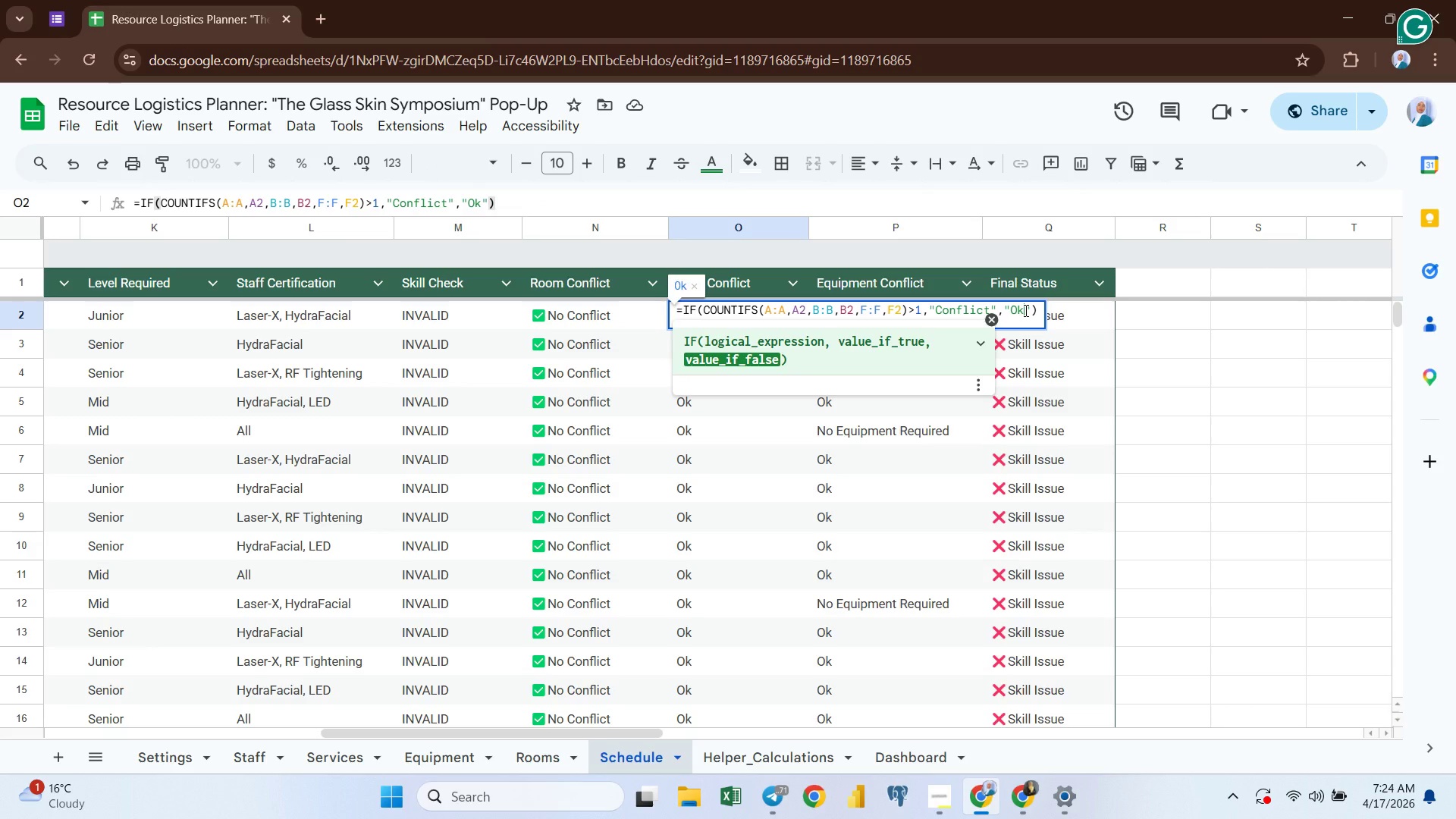 
key(Shift+ArrowLeft)
 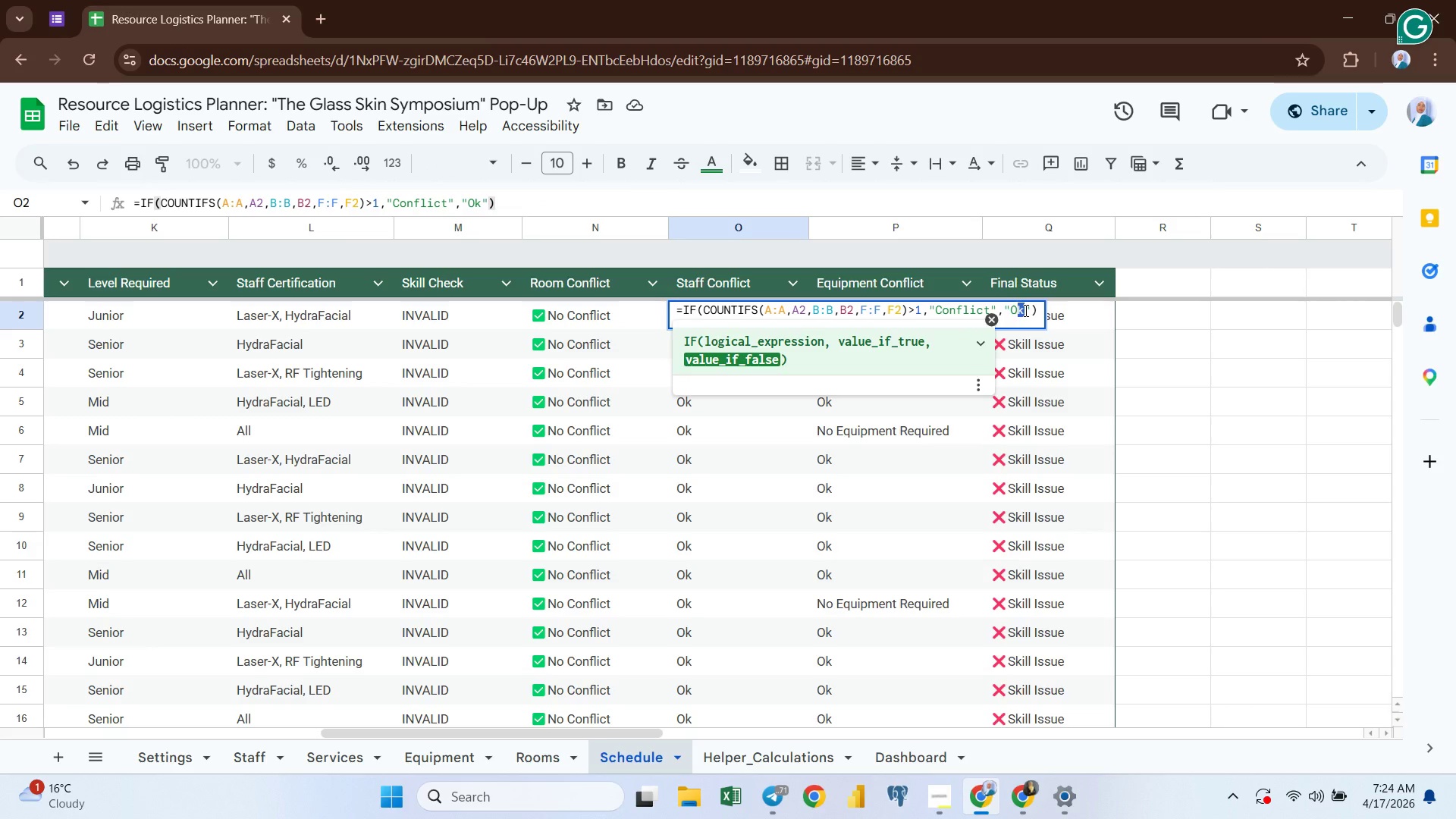 
key(Shift+ArrowLeft)
 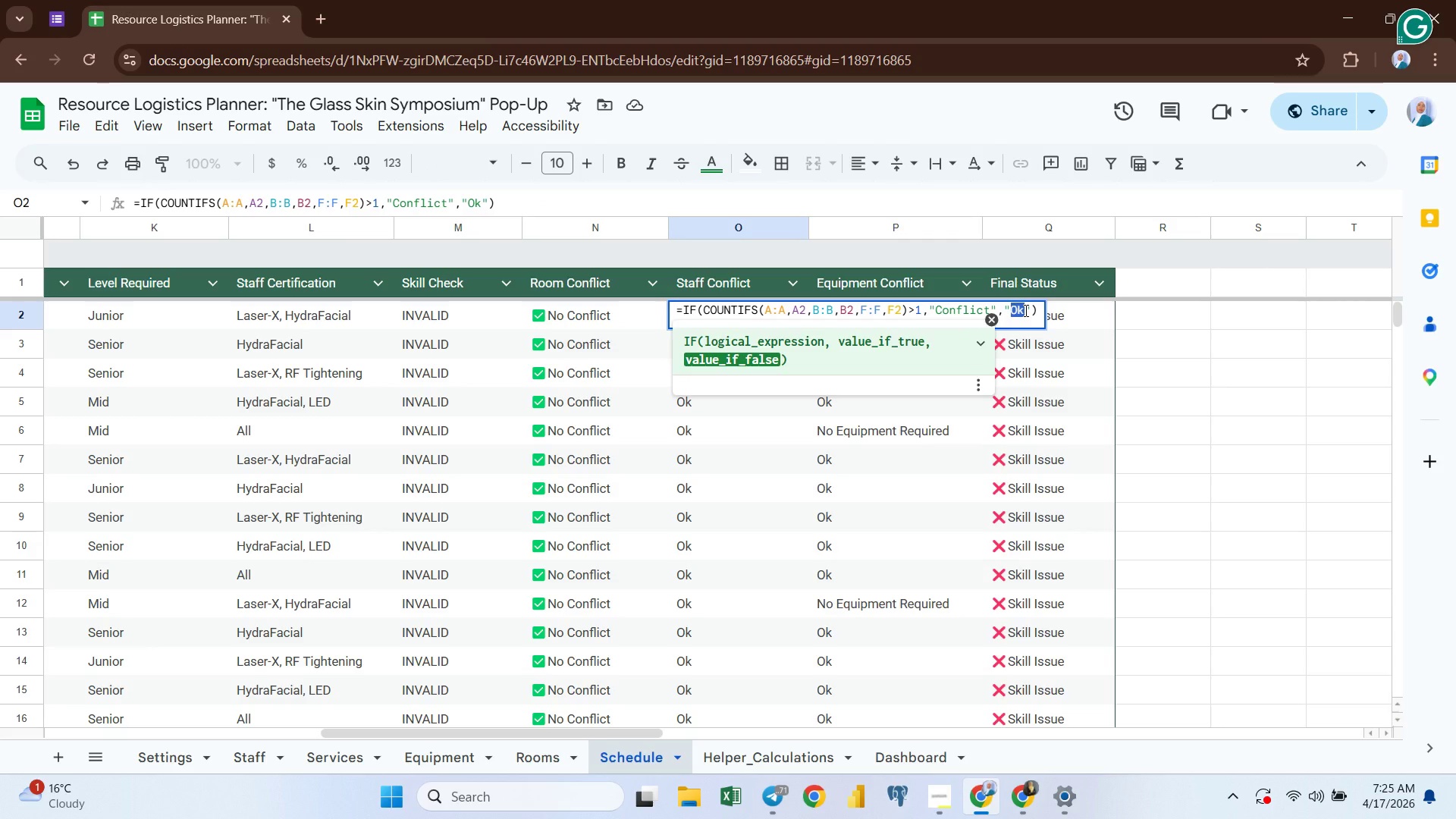 
key(Control+ControlLeft)
 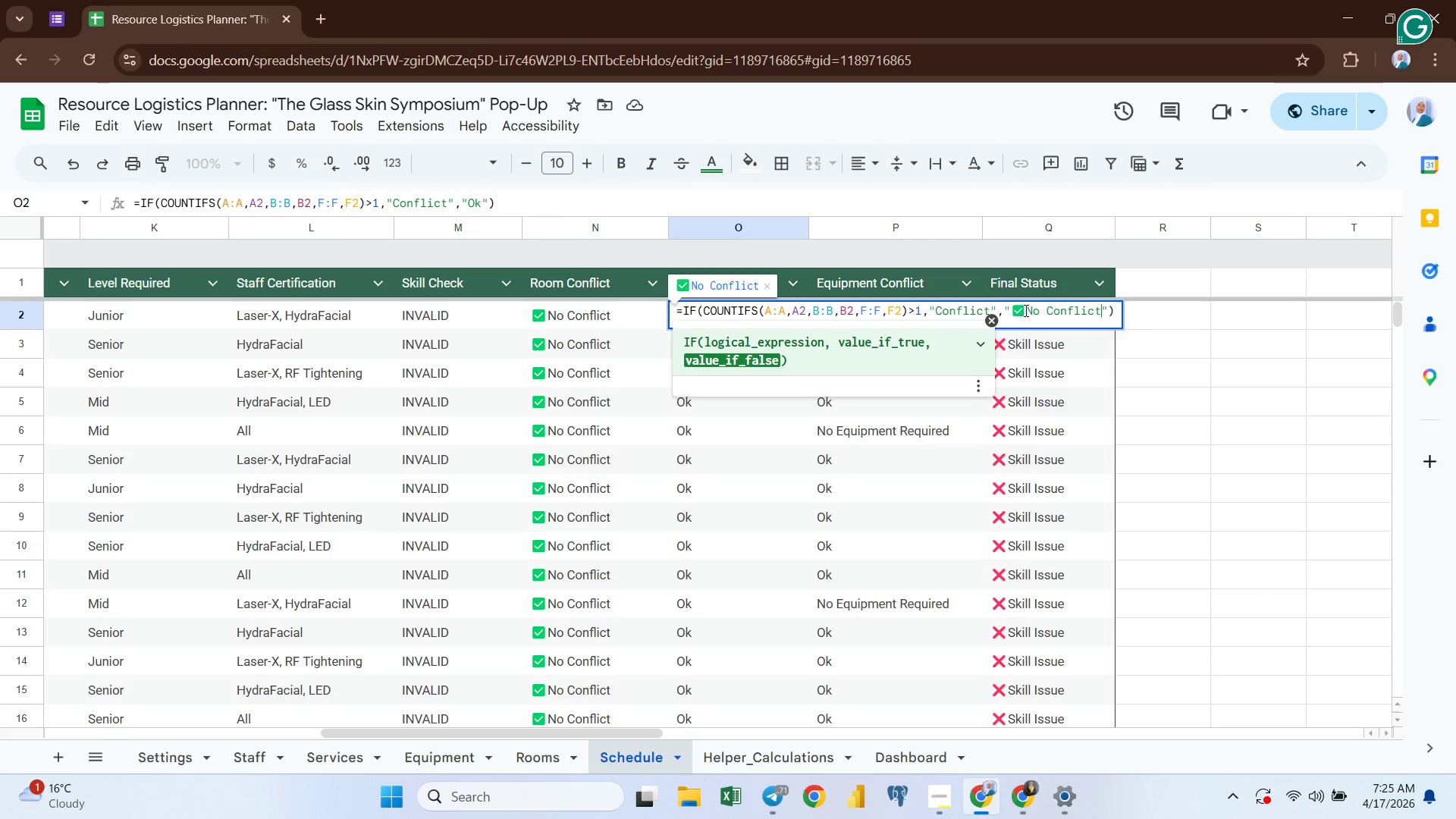 
key(Control+V)
 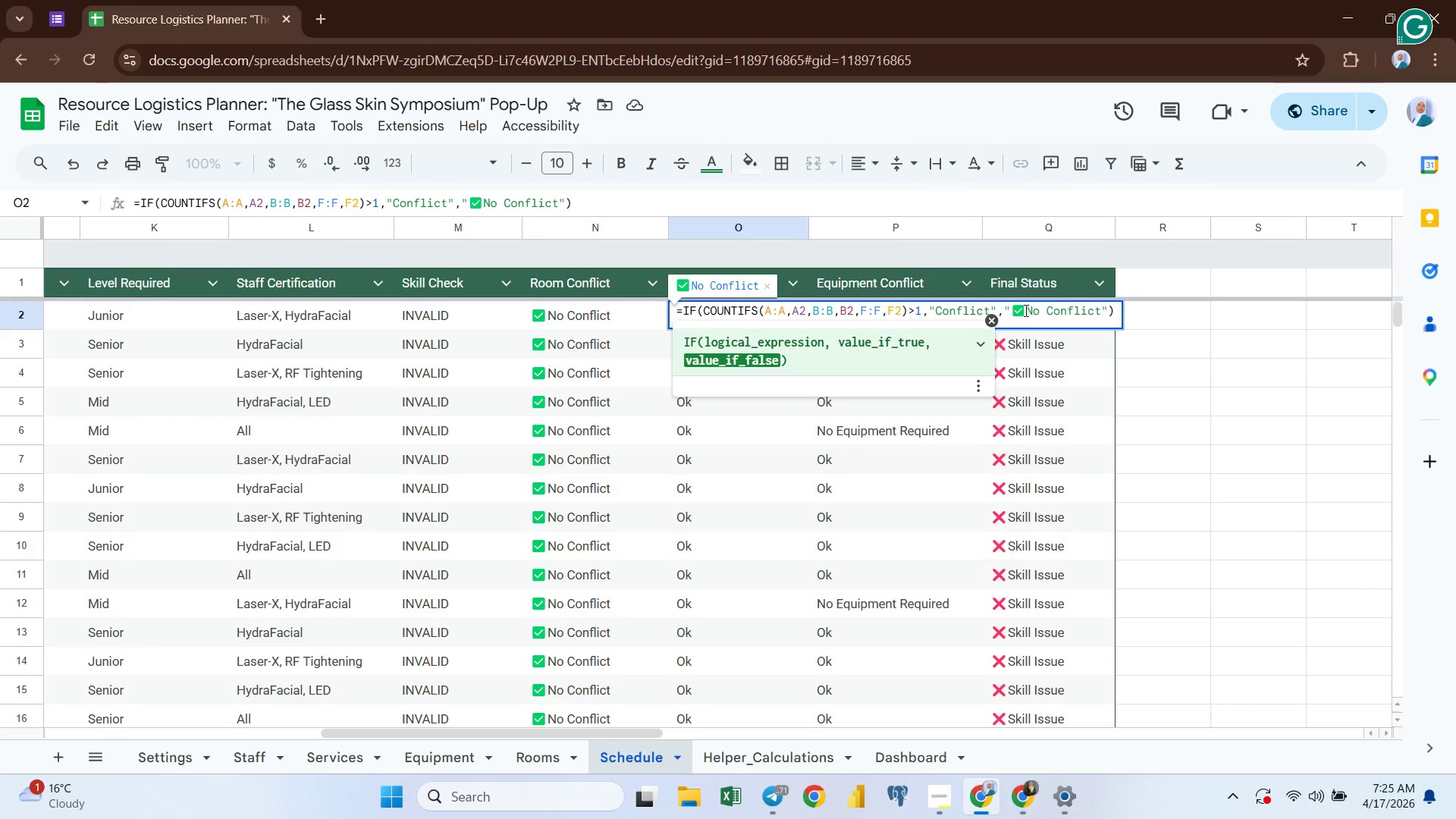 
key(Enter)
 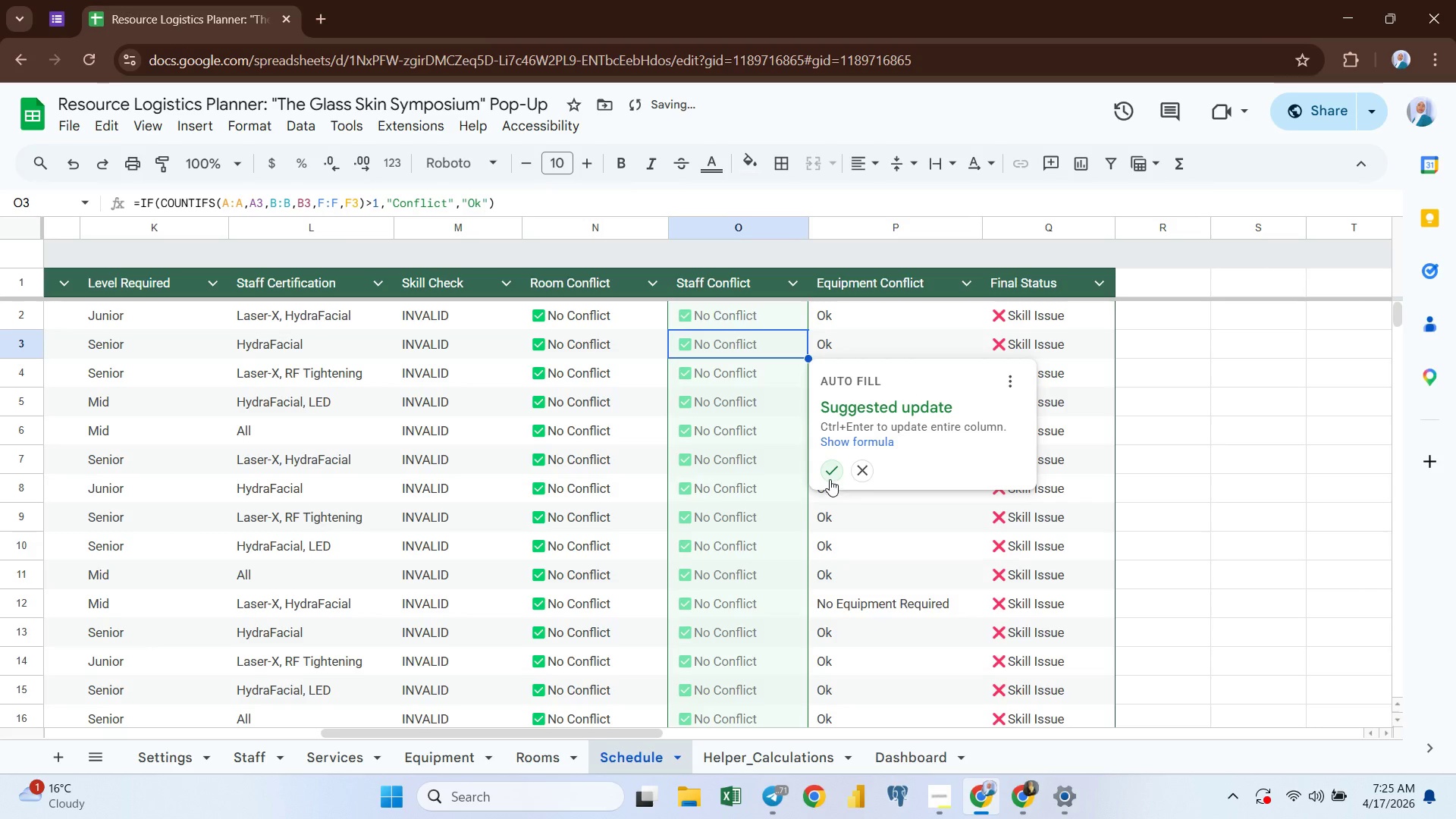 
left_click([830, 476])
 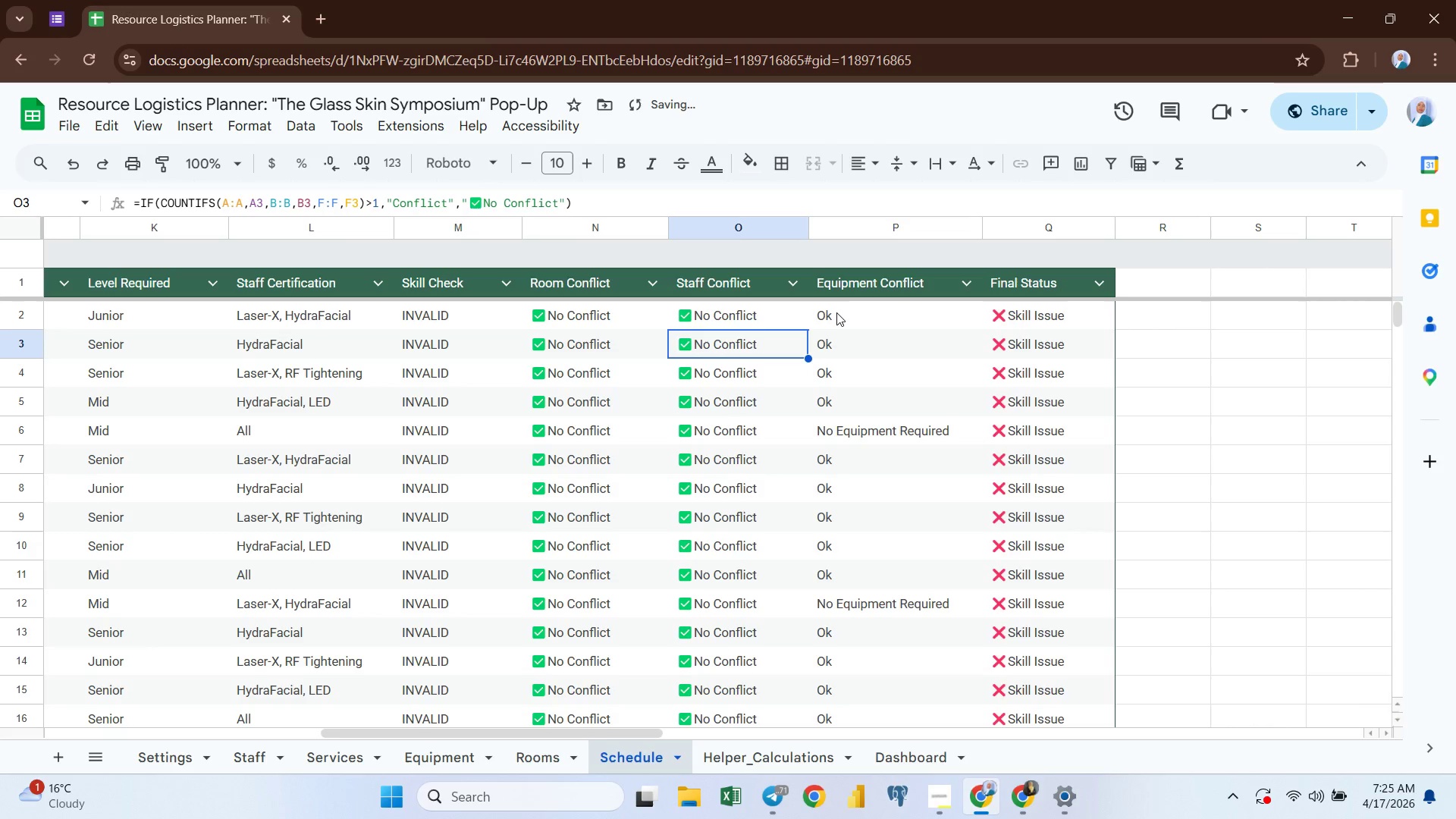 
left_click([836, 318])
 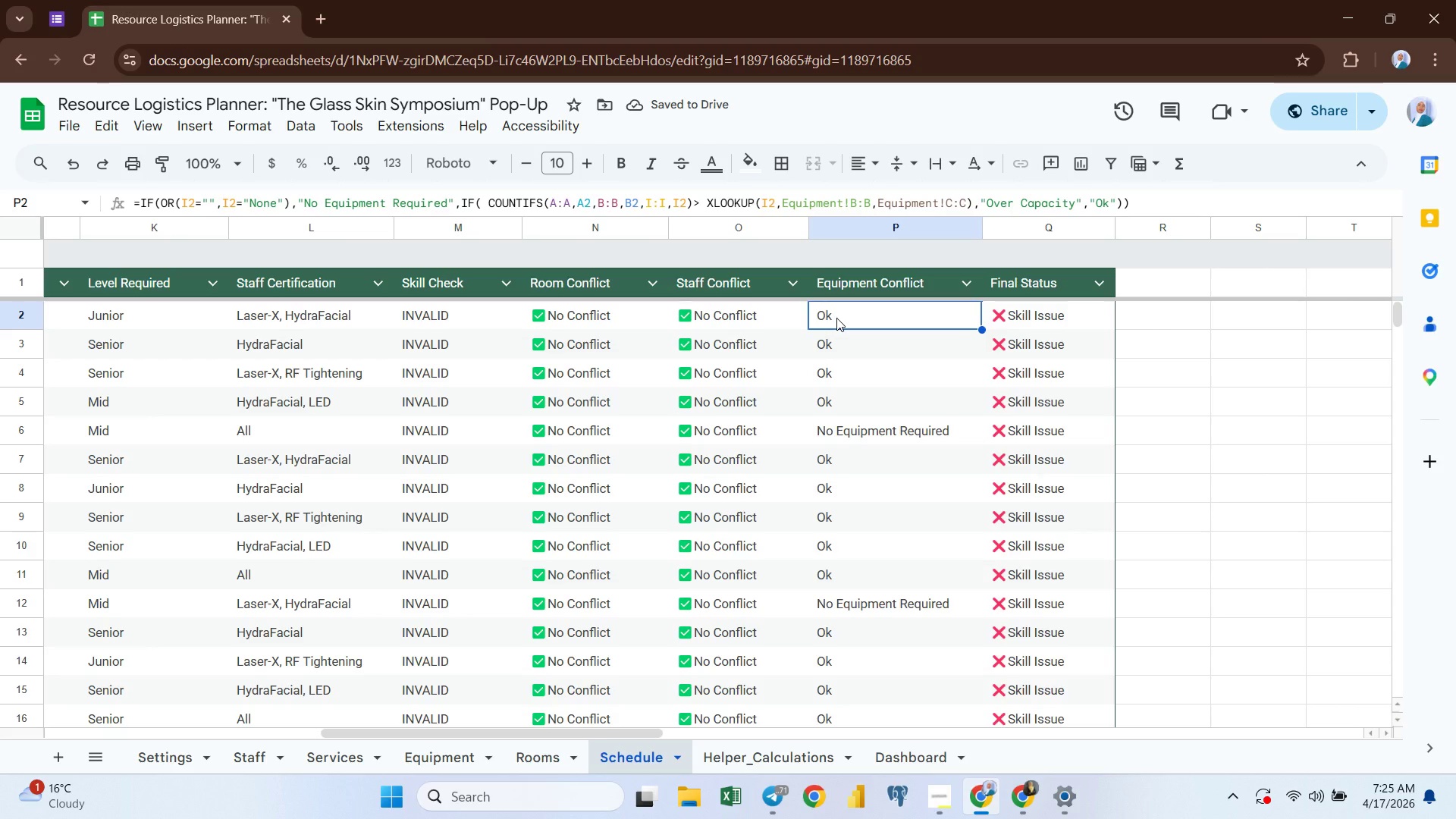 
double_click([836, 318])
 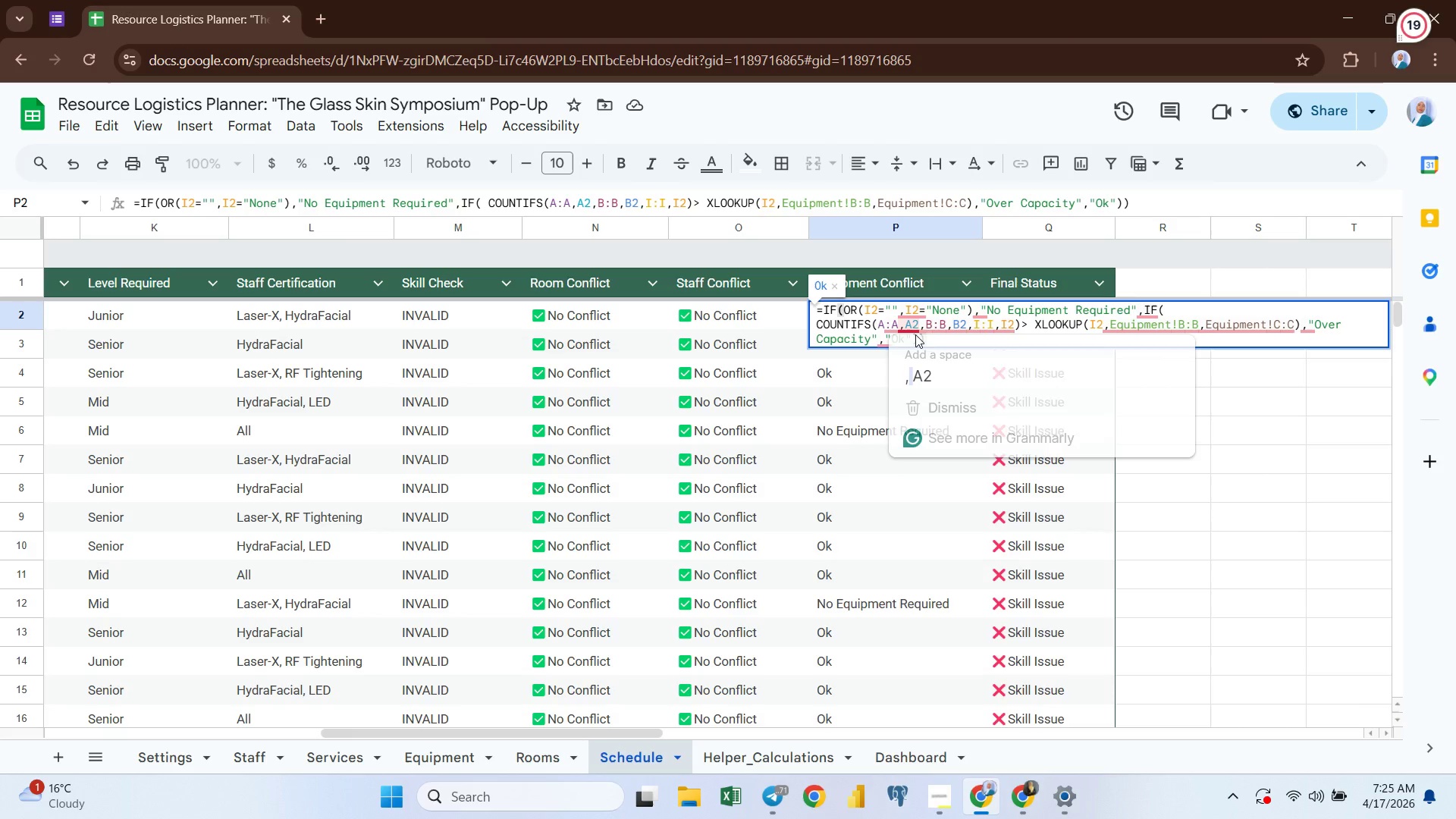 
wait(7.39)
 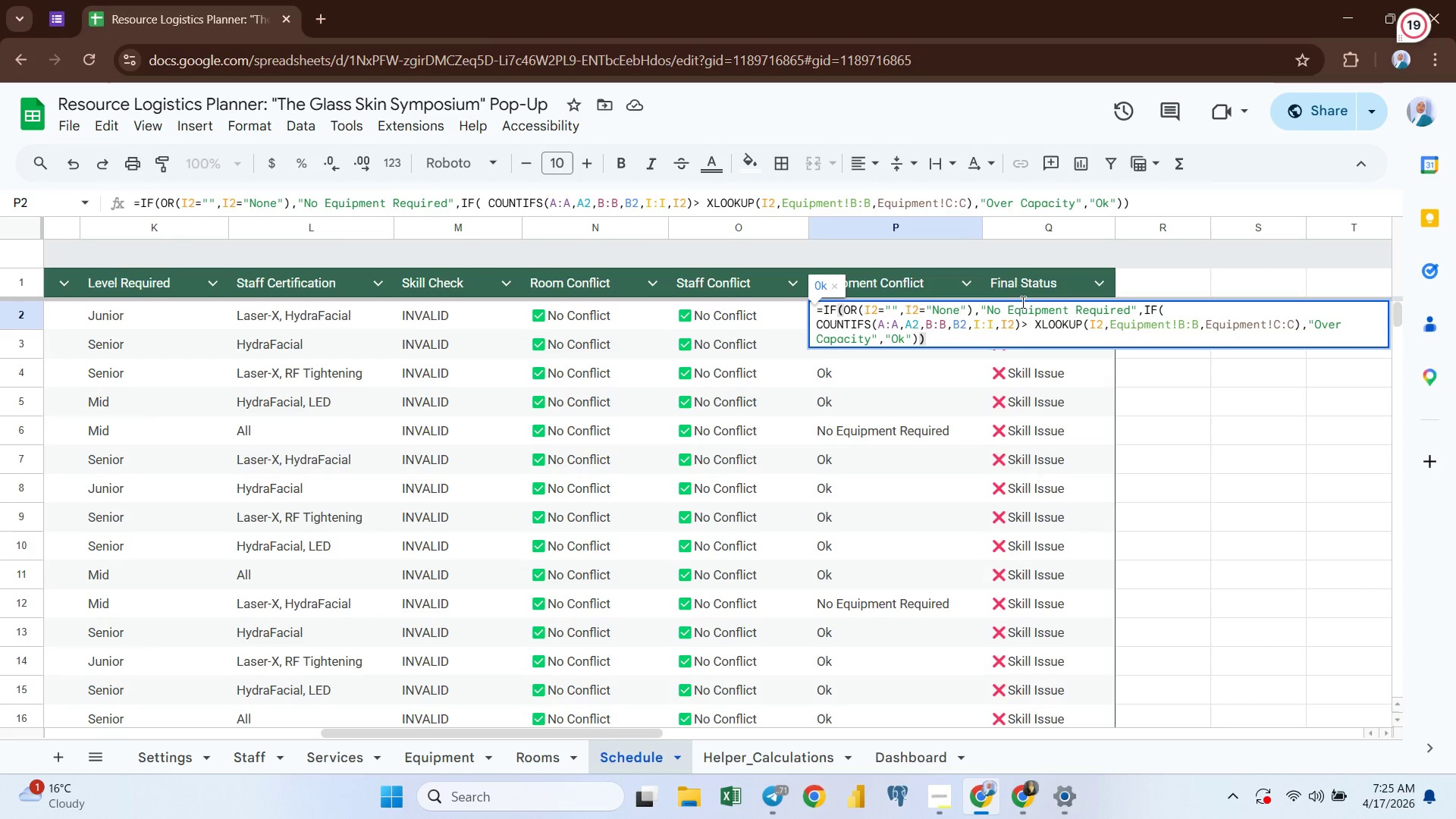 
left_click([901, 337])
 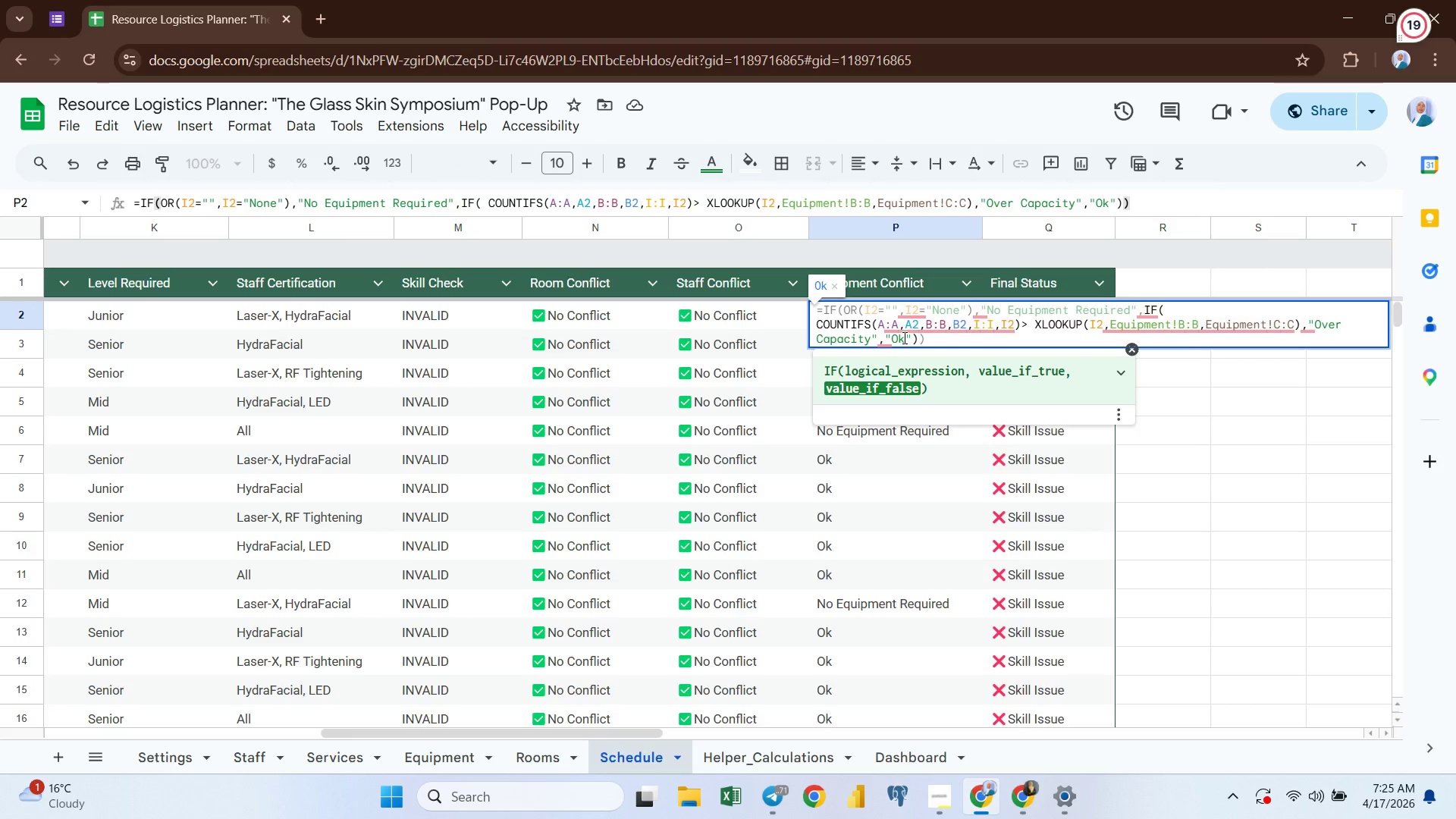 
key(ArrowRight)
 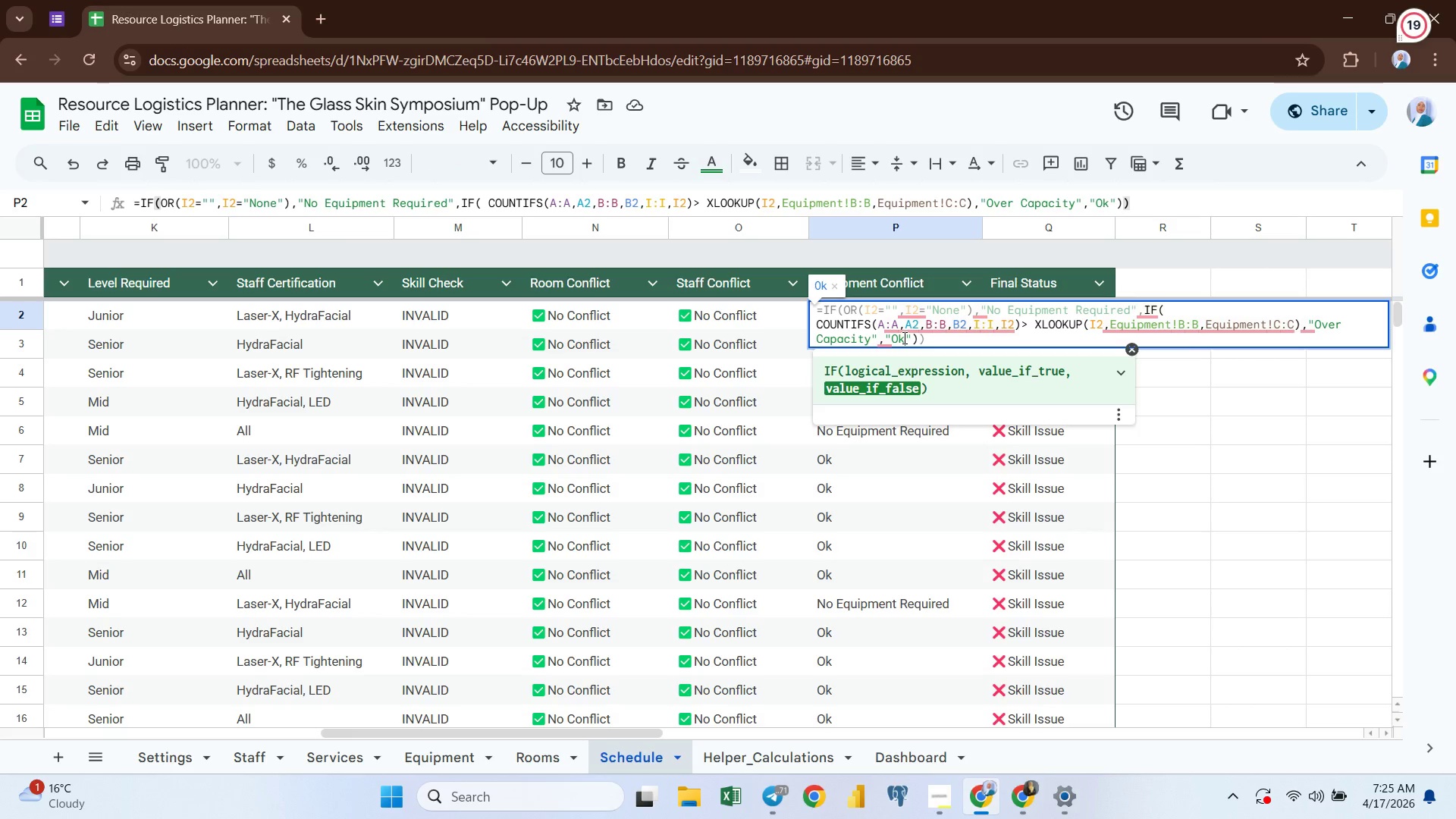 
key(Shift+ArrowLeft)
 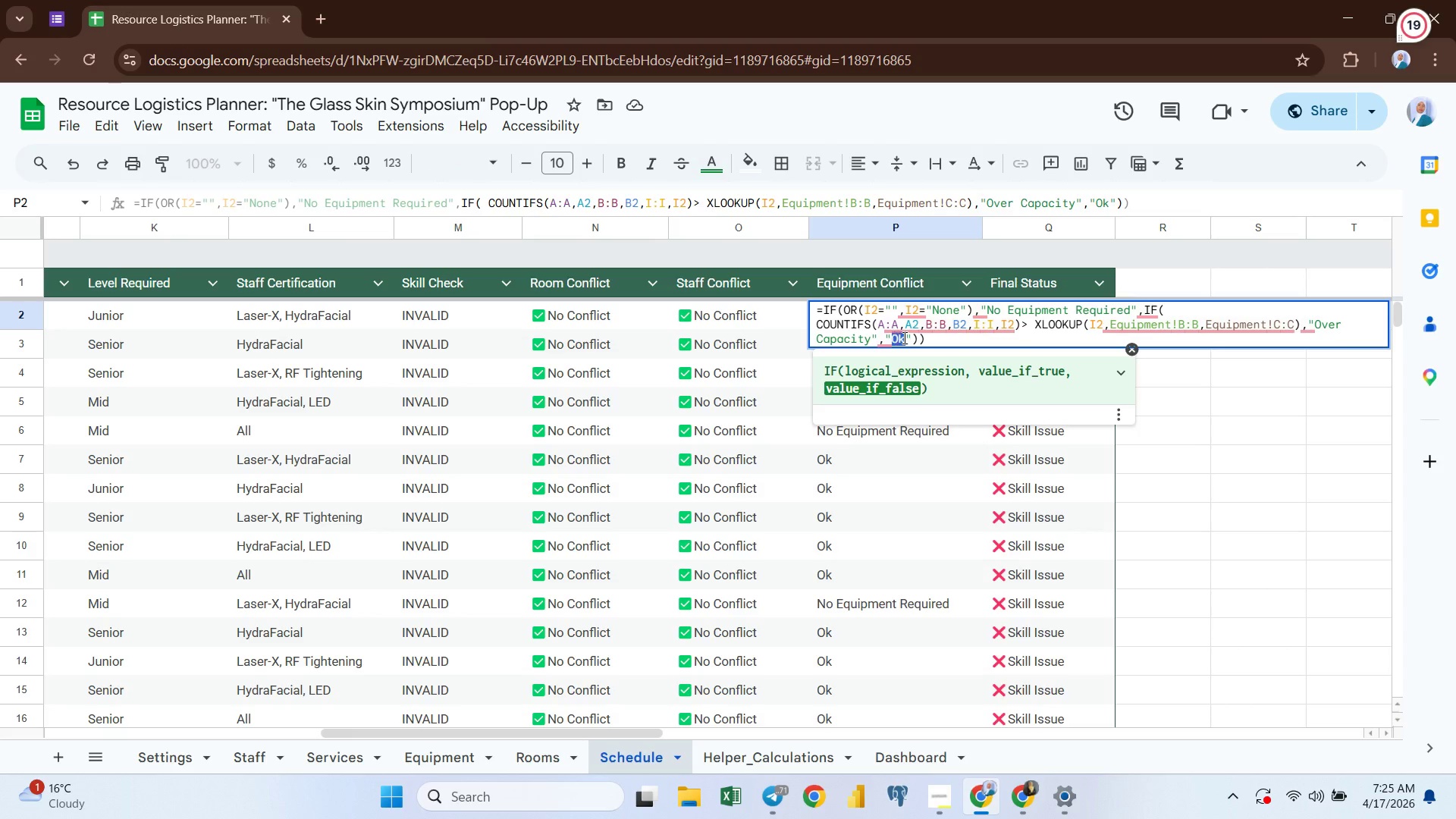 
key(Shift+ArrowLeft)
 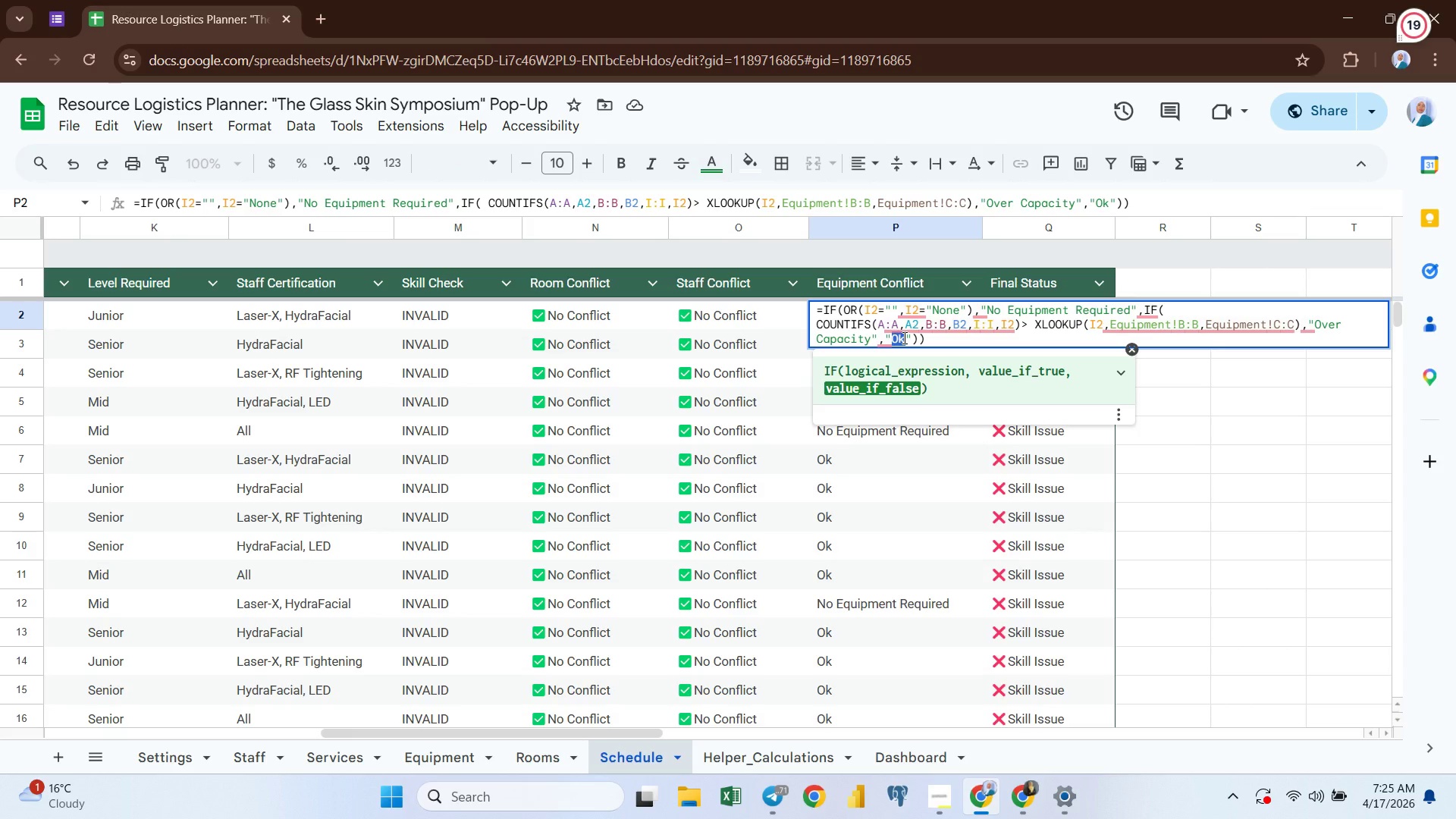 
key(Control+V)
 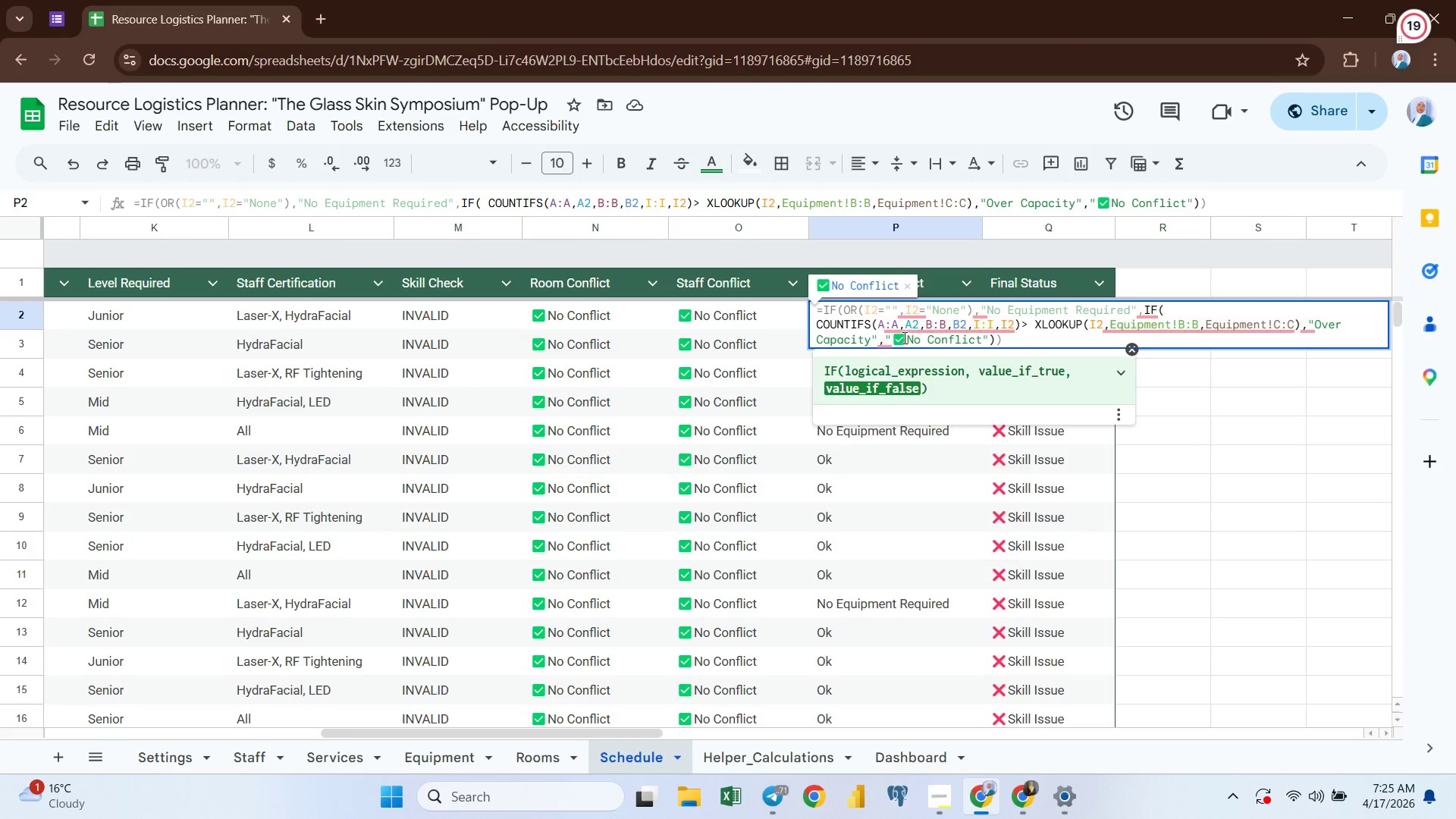 
key(Enter)
 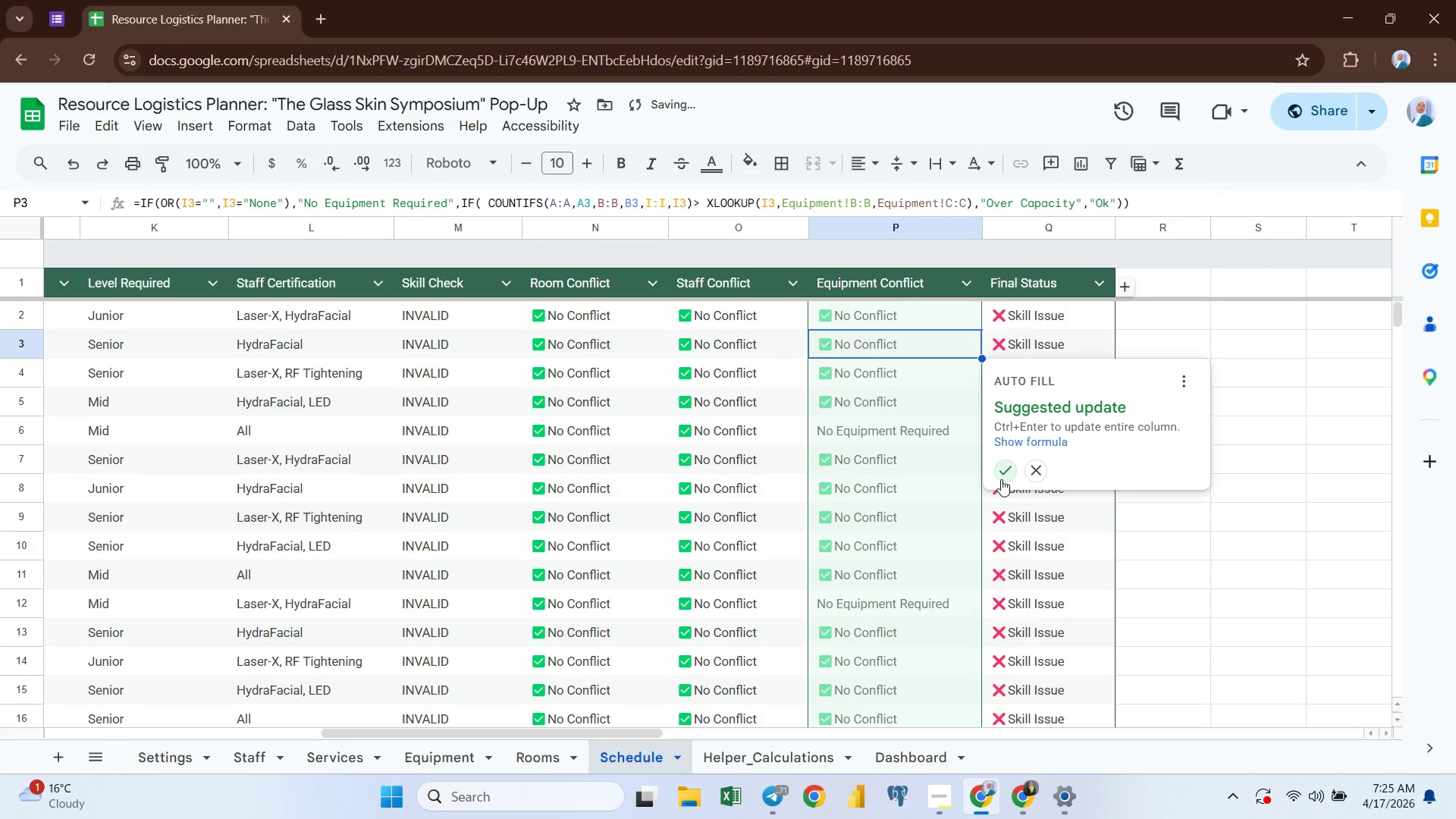 
left_click([1002, 476])
 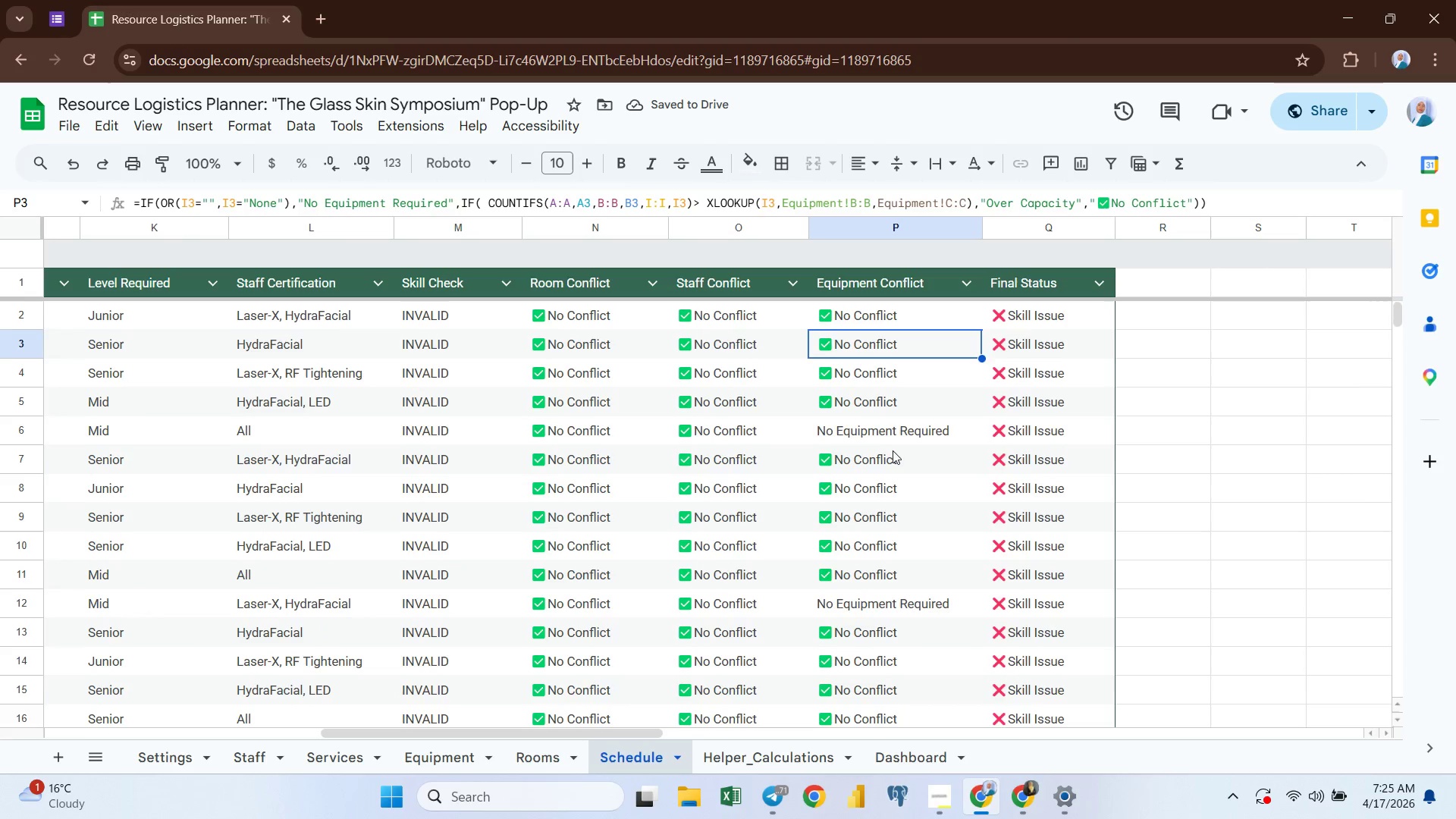 
wait(9.78)
 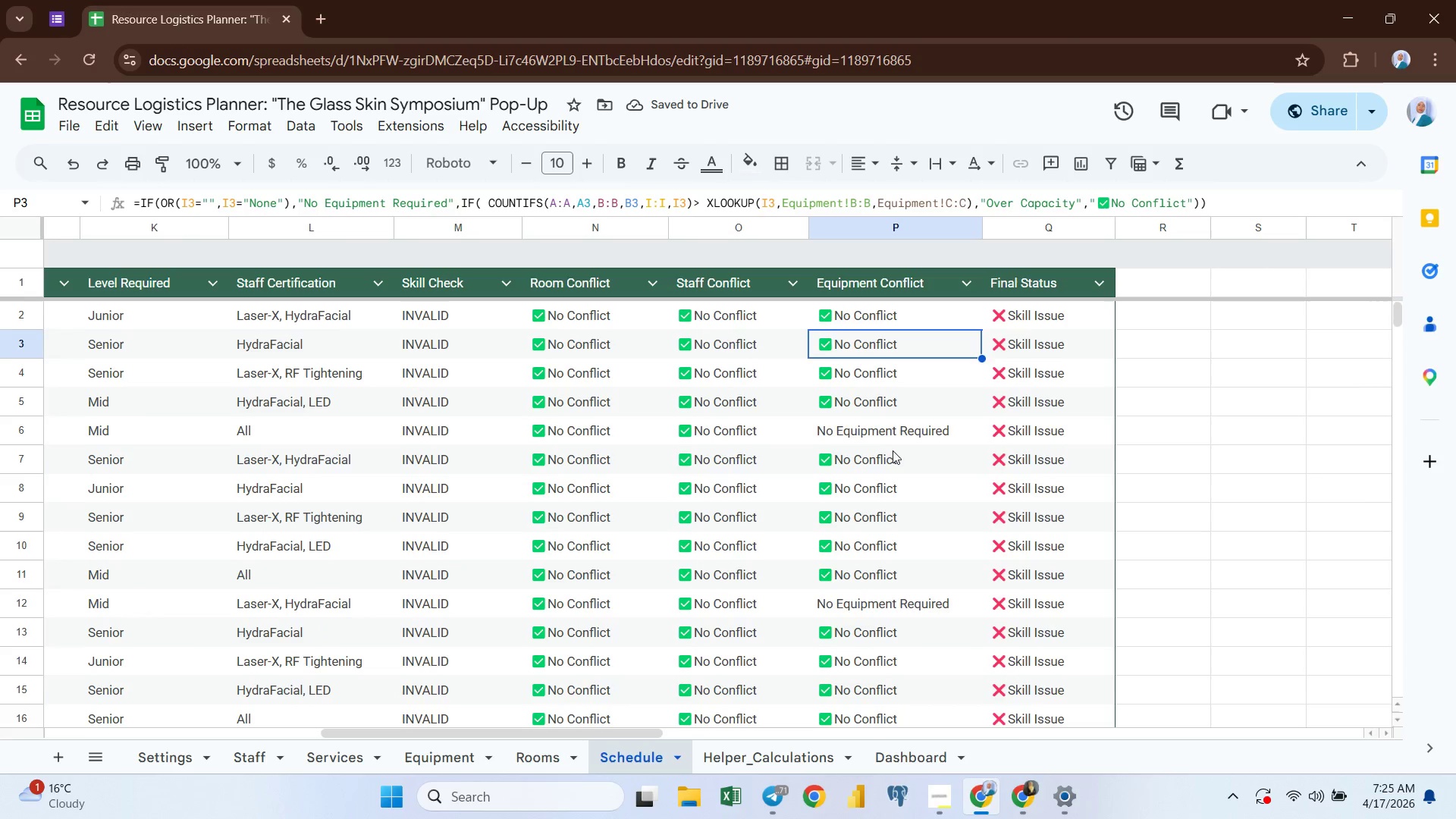 
left_click([414, 319])
 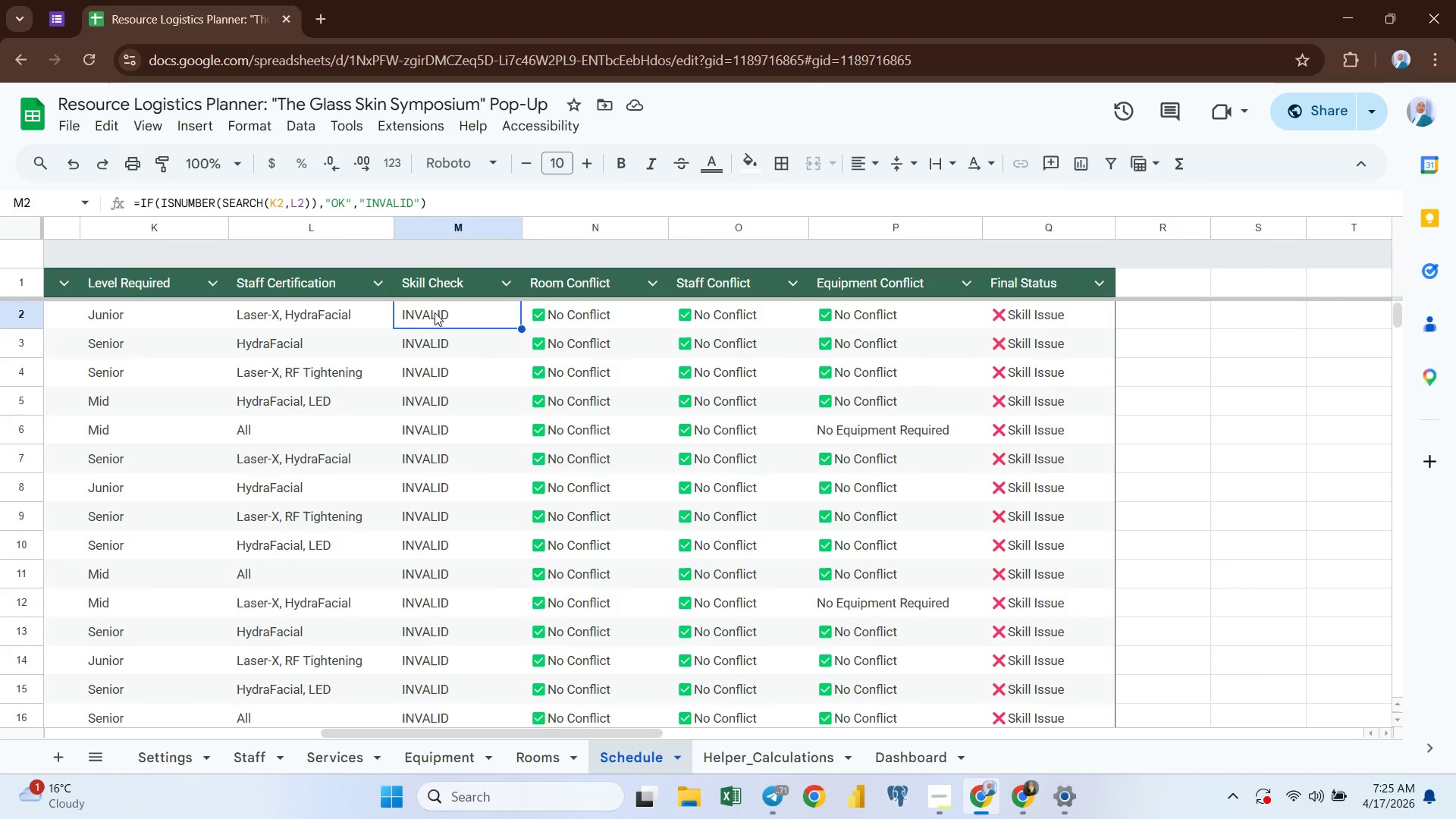 
wait(11.34)
 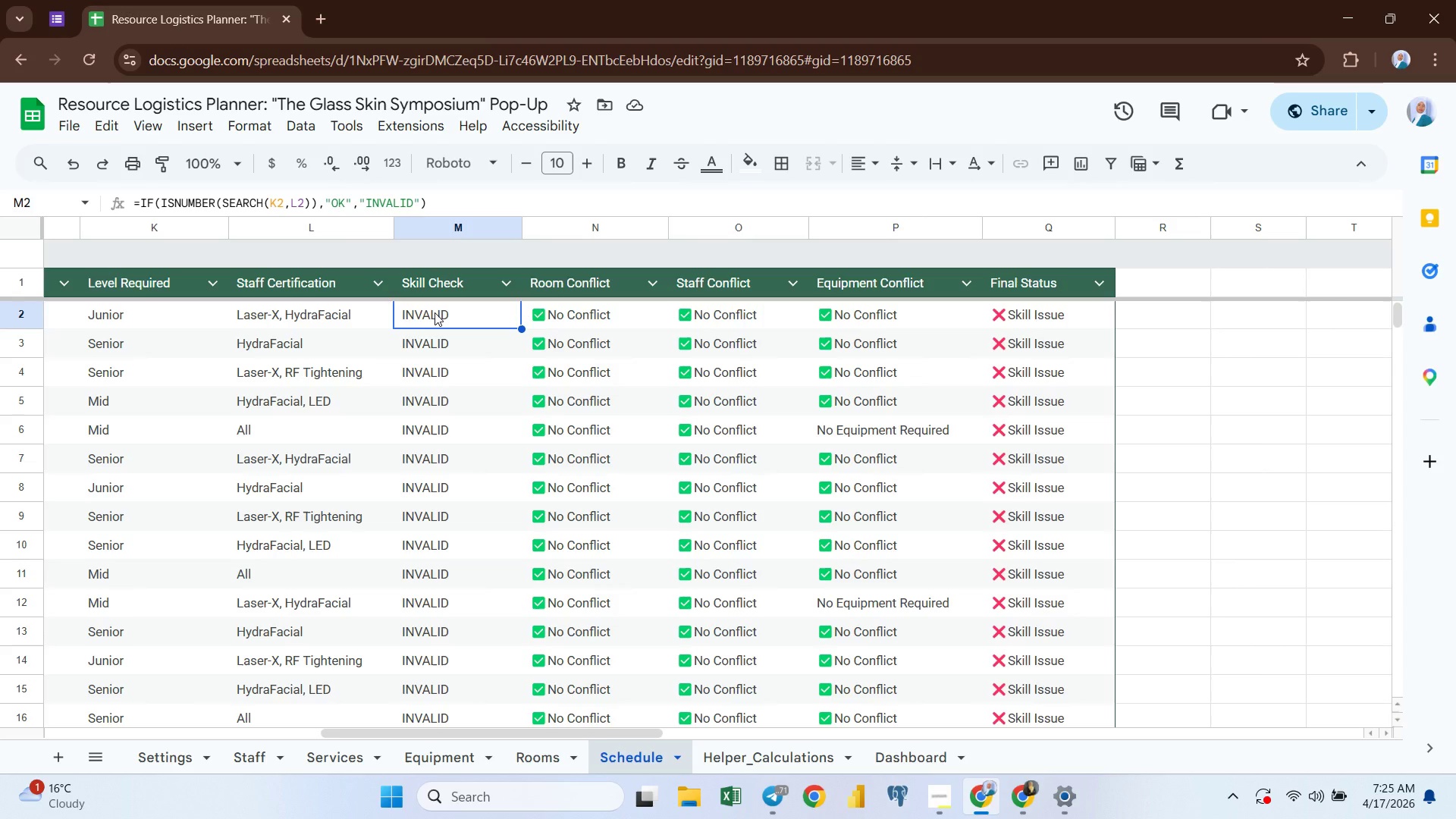 
double_click([435, 312])
 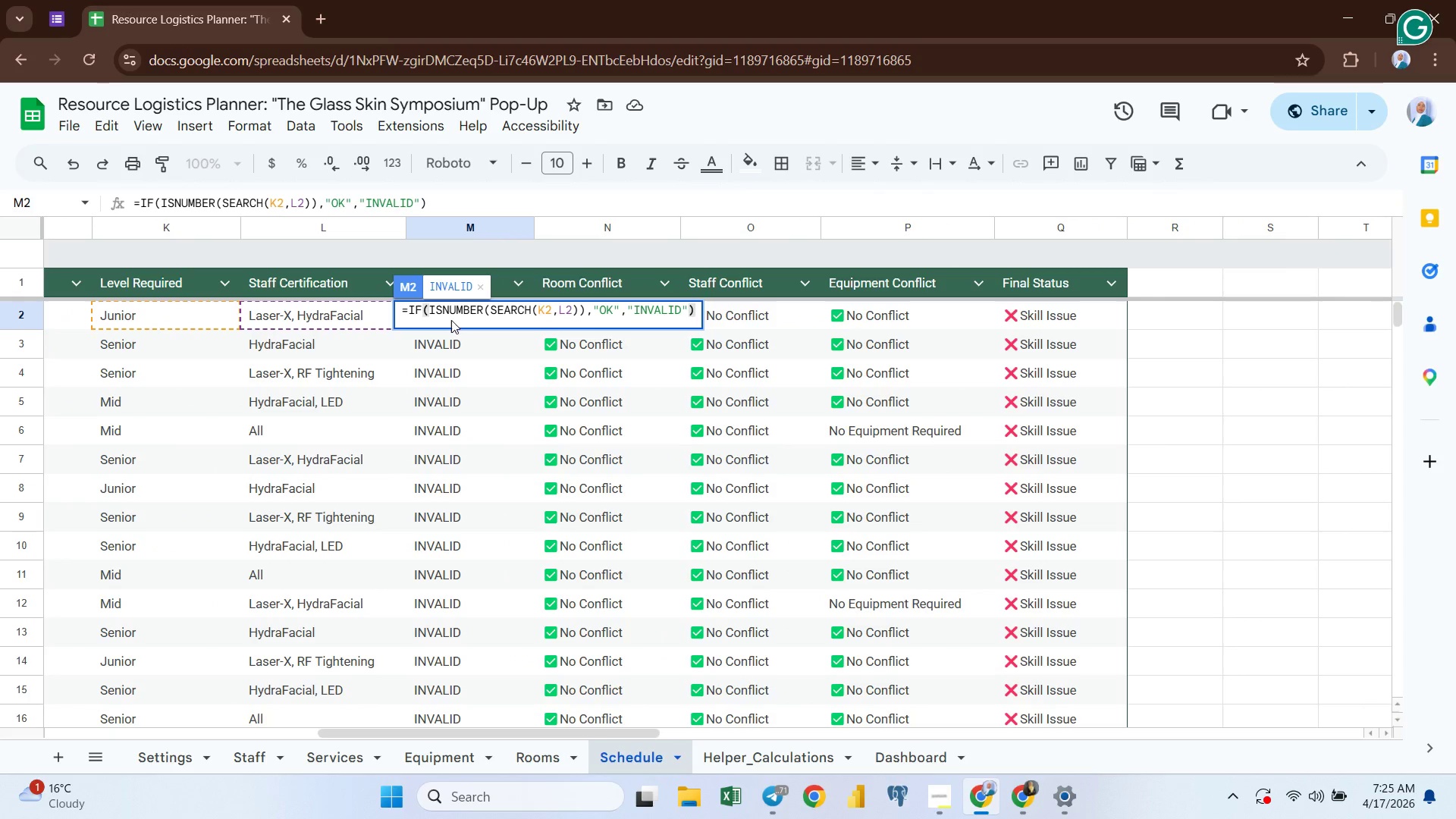 
wait(14.67)
 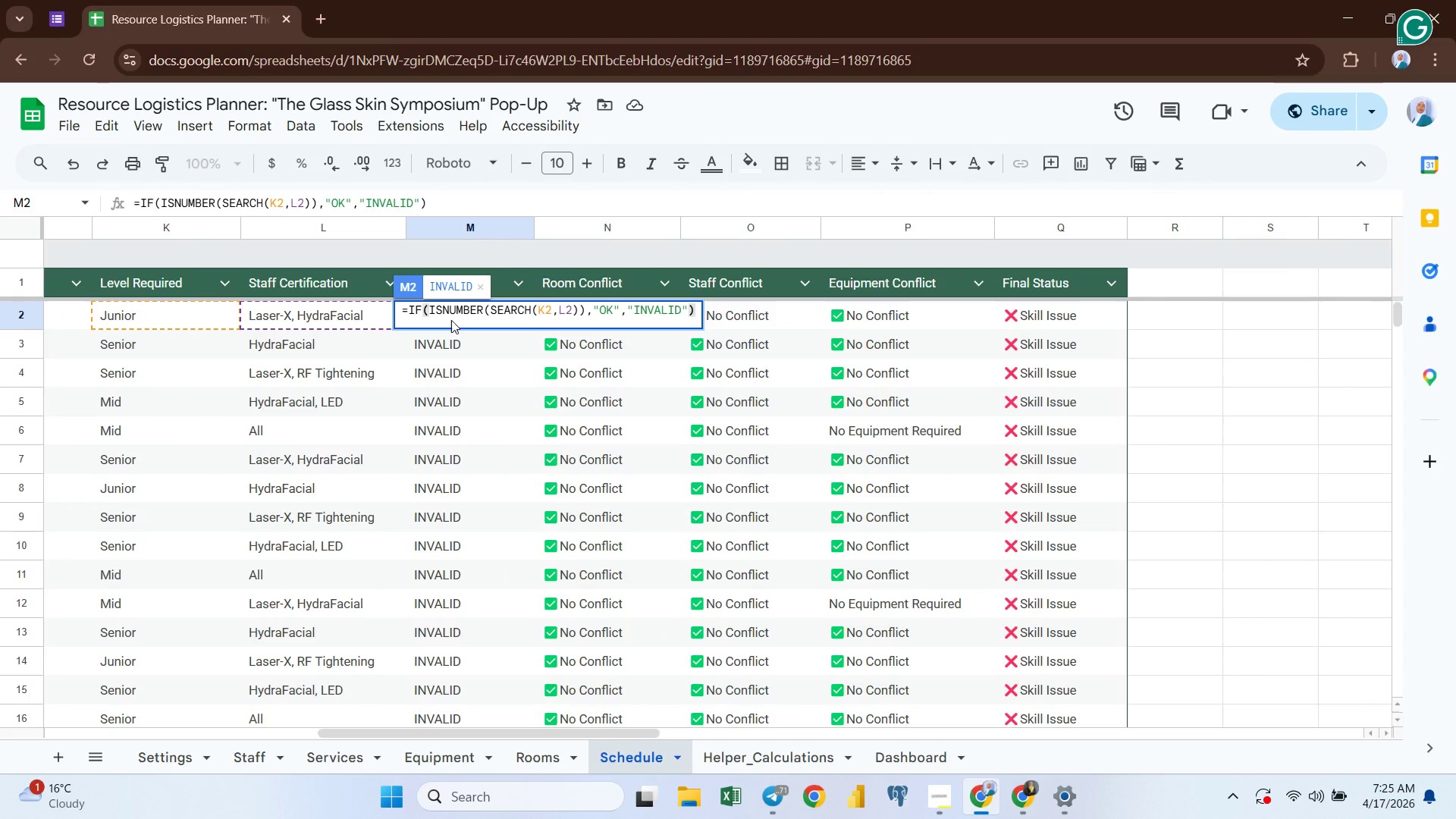 
key(Enter)
 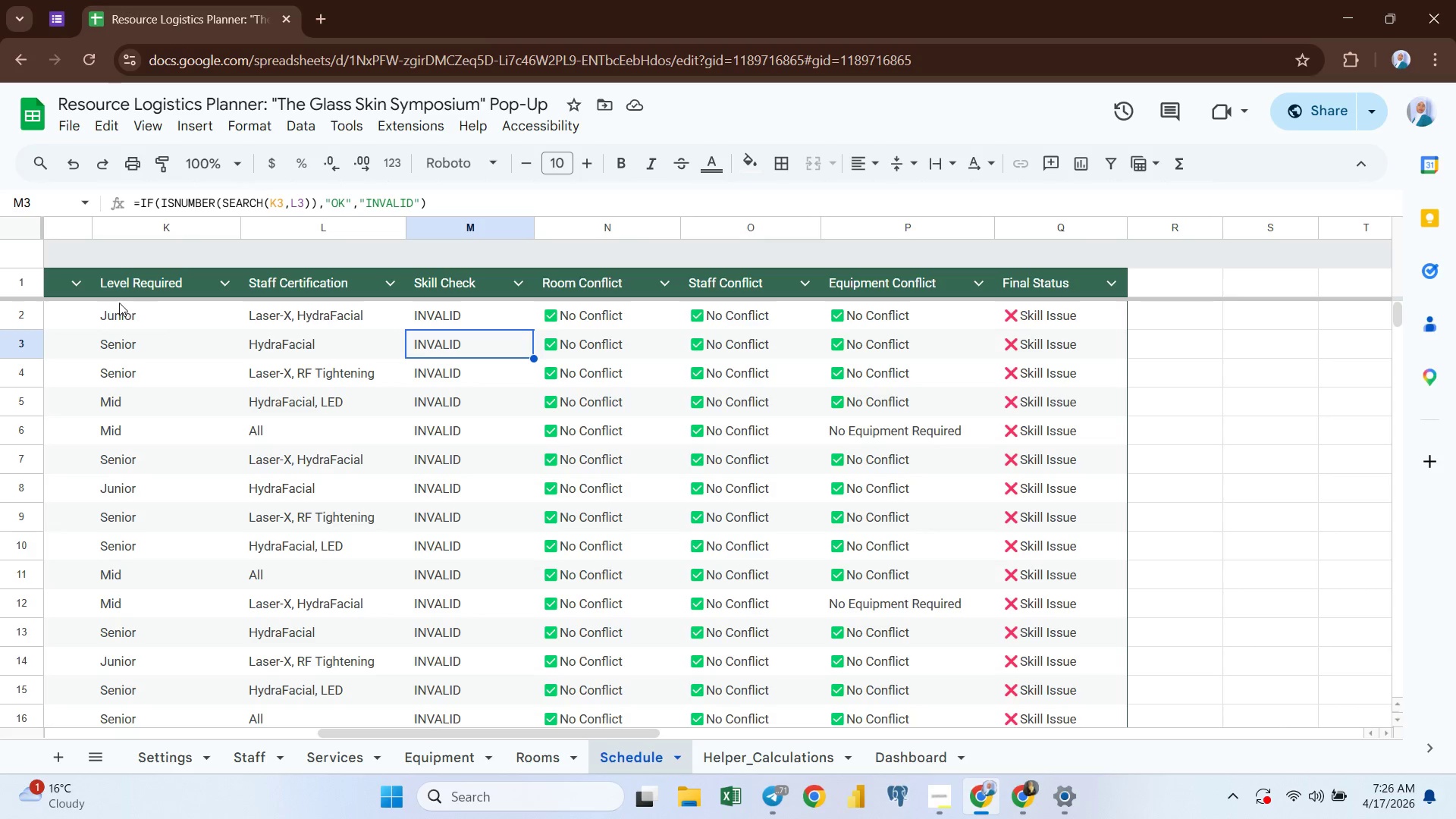 
left_click([119, 303])
 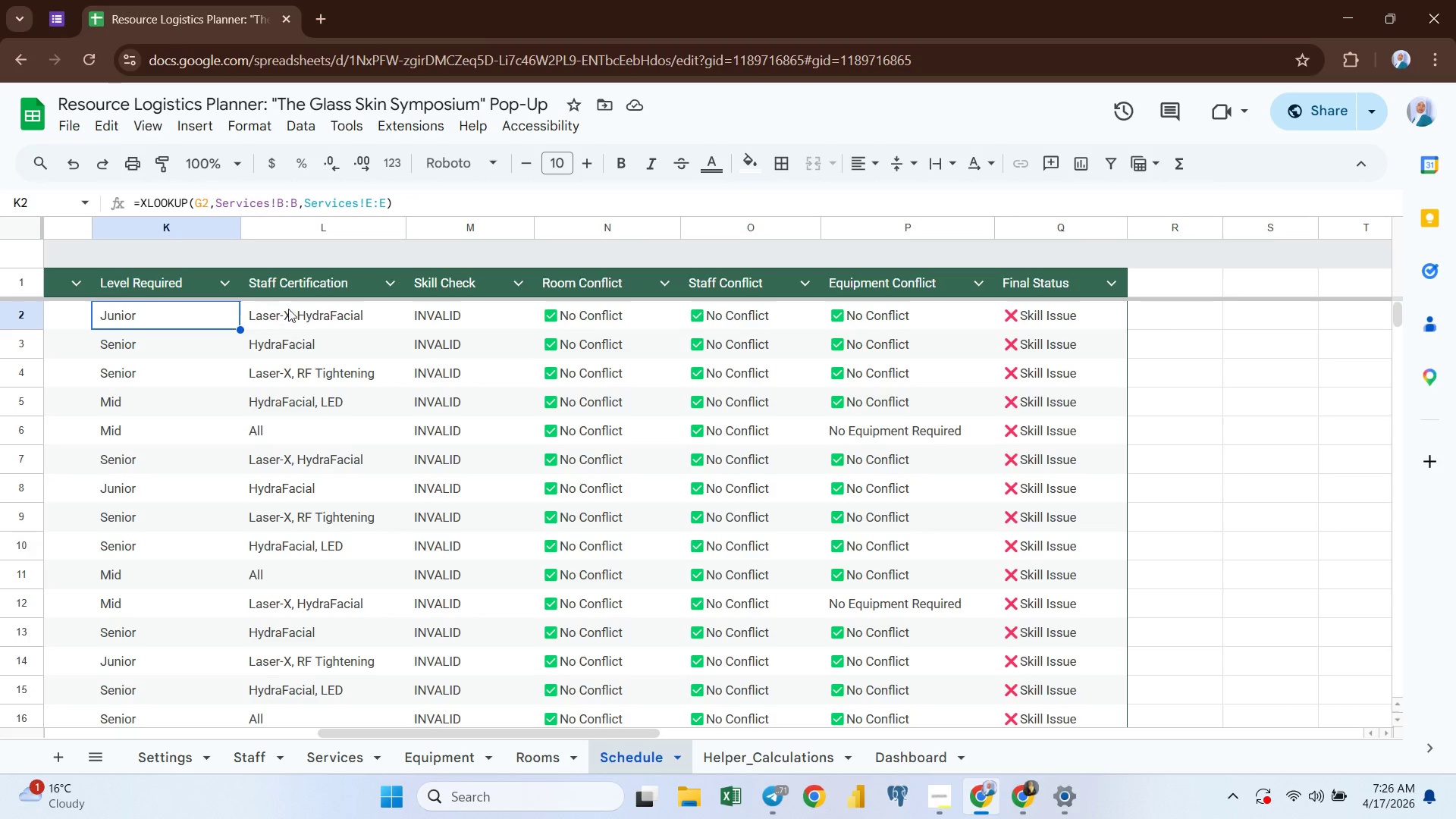 
left_click([300, 308])
 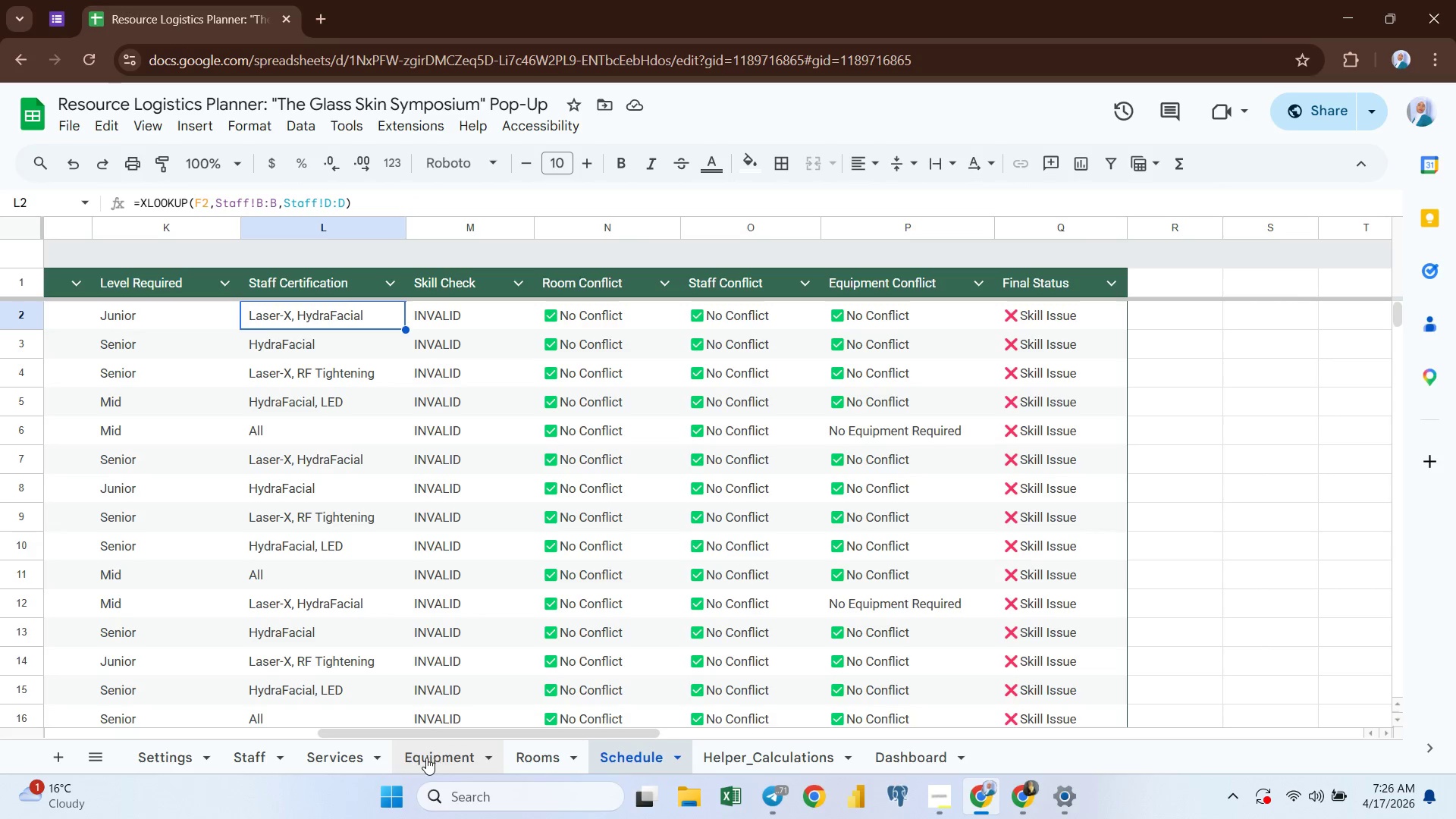 
left_click([249, 752])
 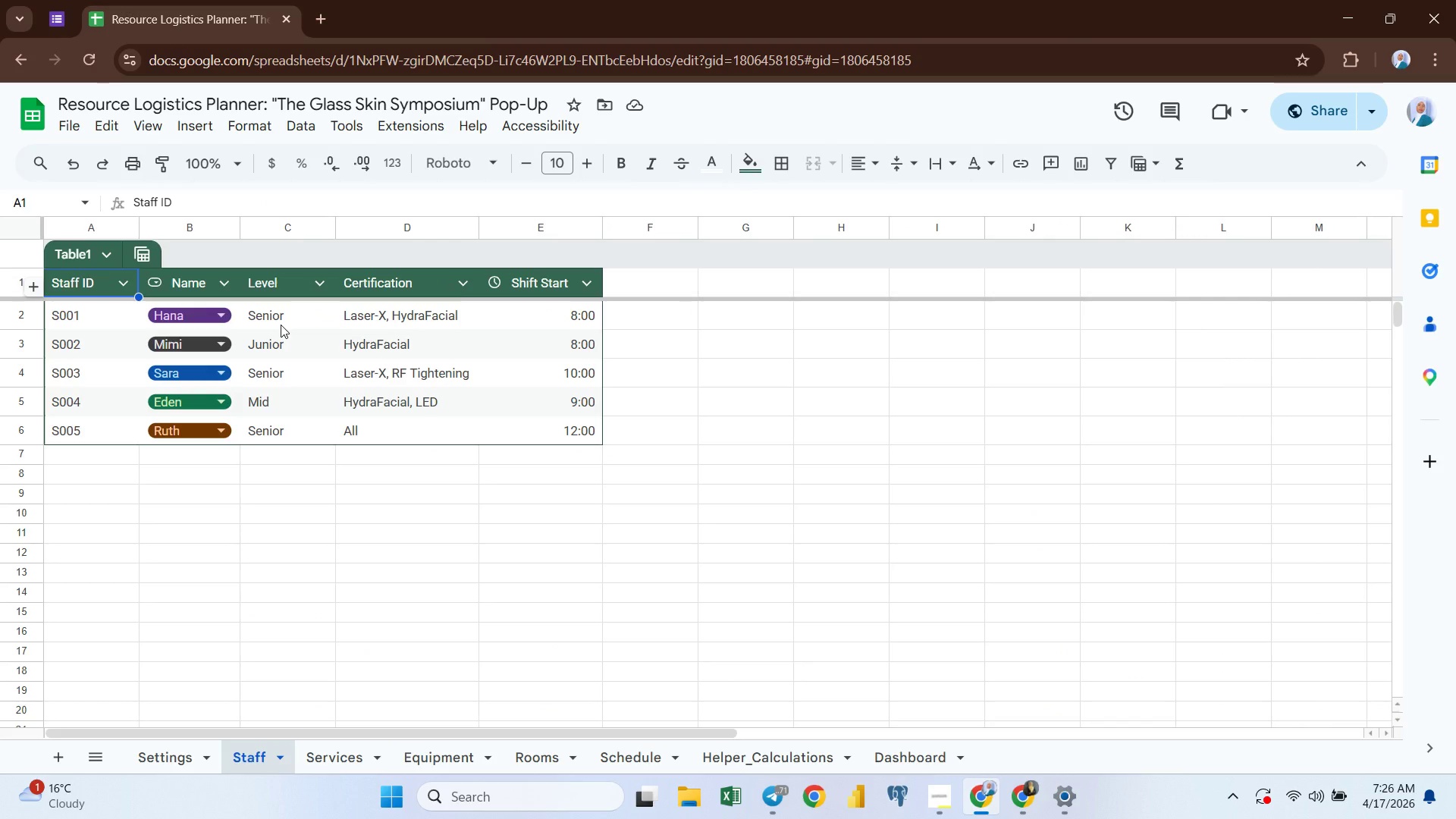 
left_click([281, 337])
 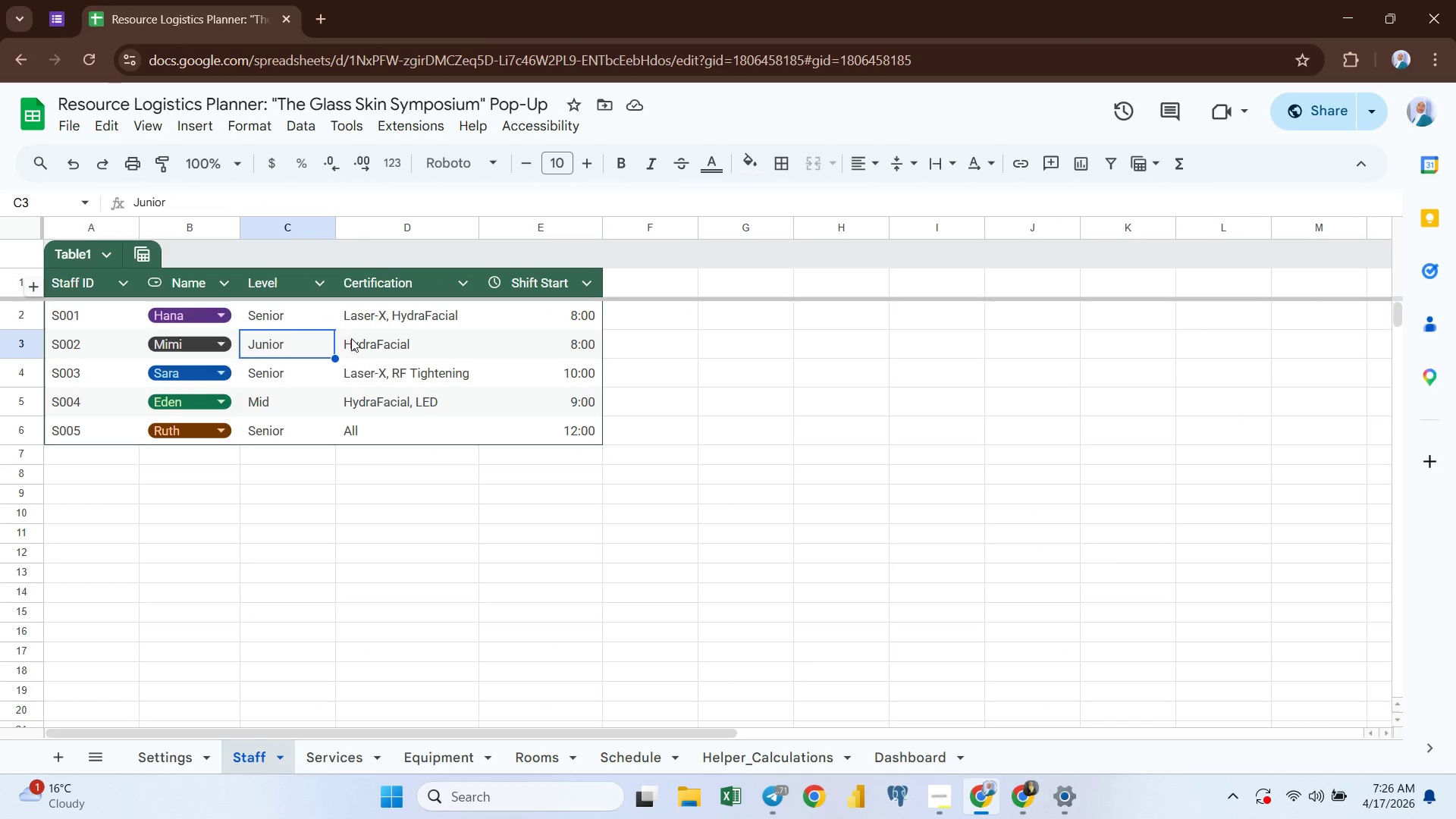 
left_click([363, 340])
 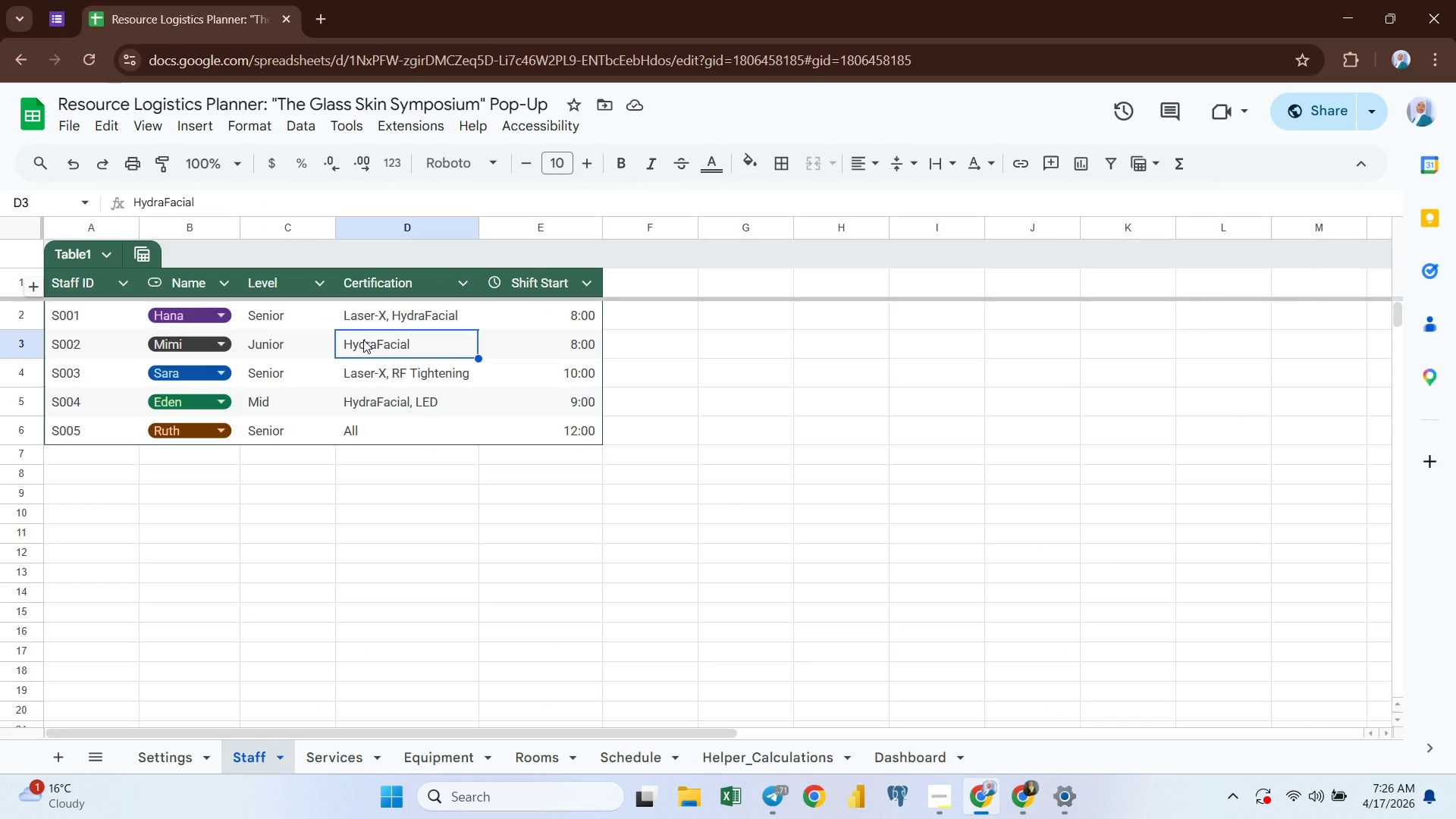 
wait(7.81)
 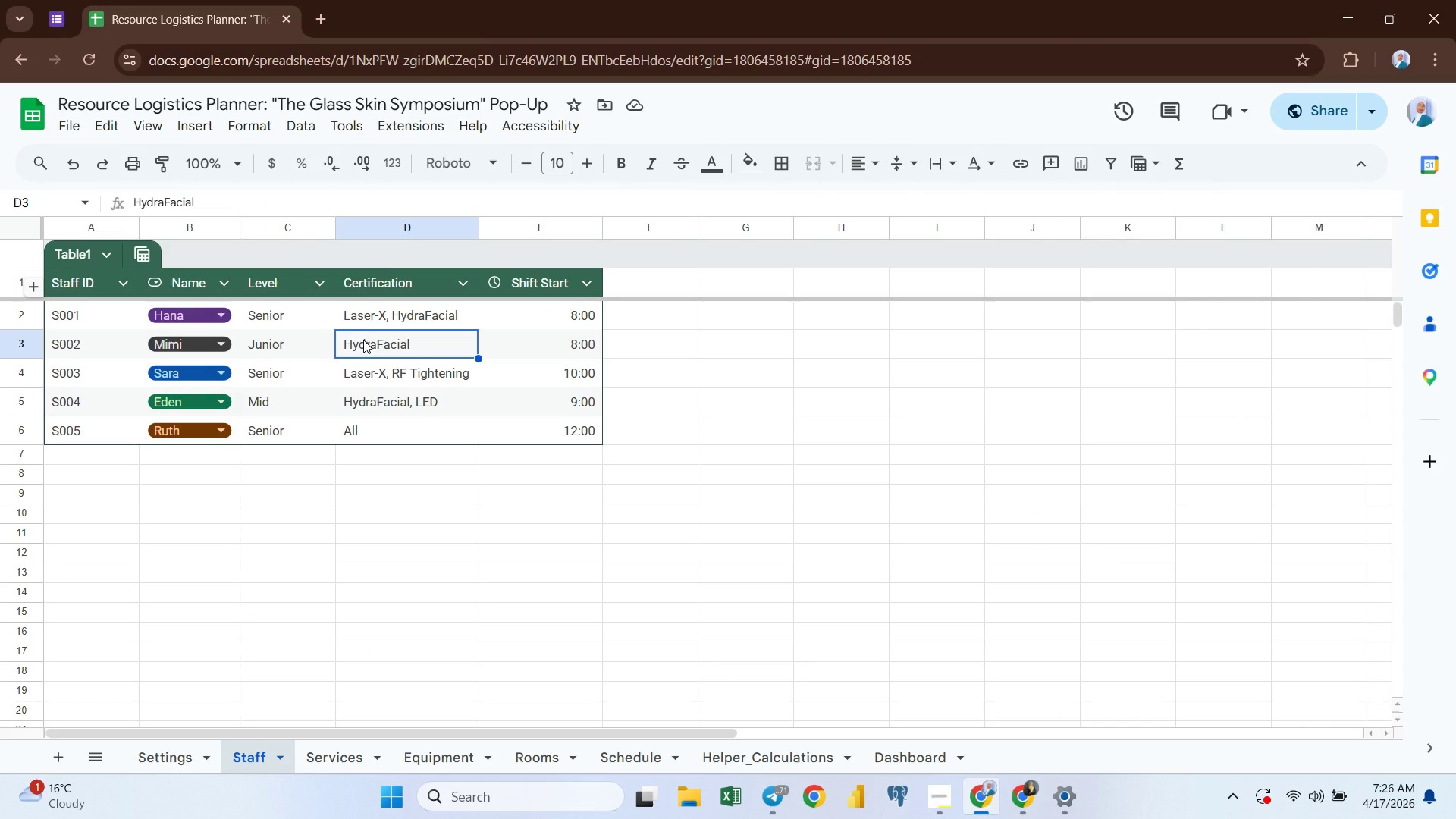 
left_click([381, 428])
 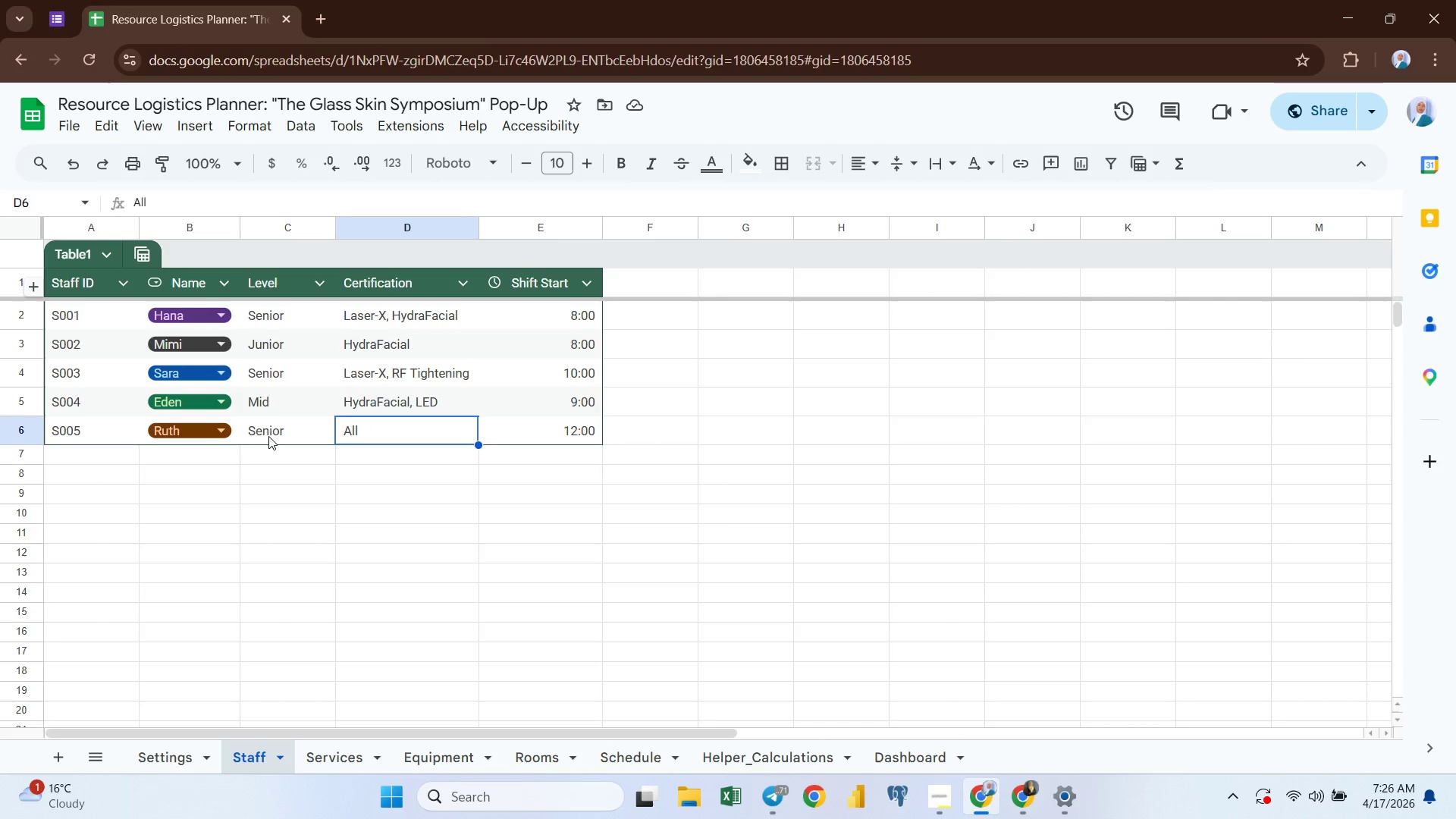 
left_click([258, 432])
 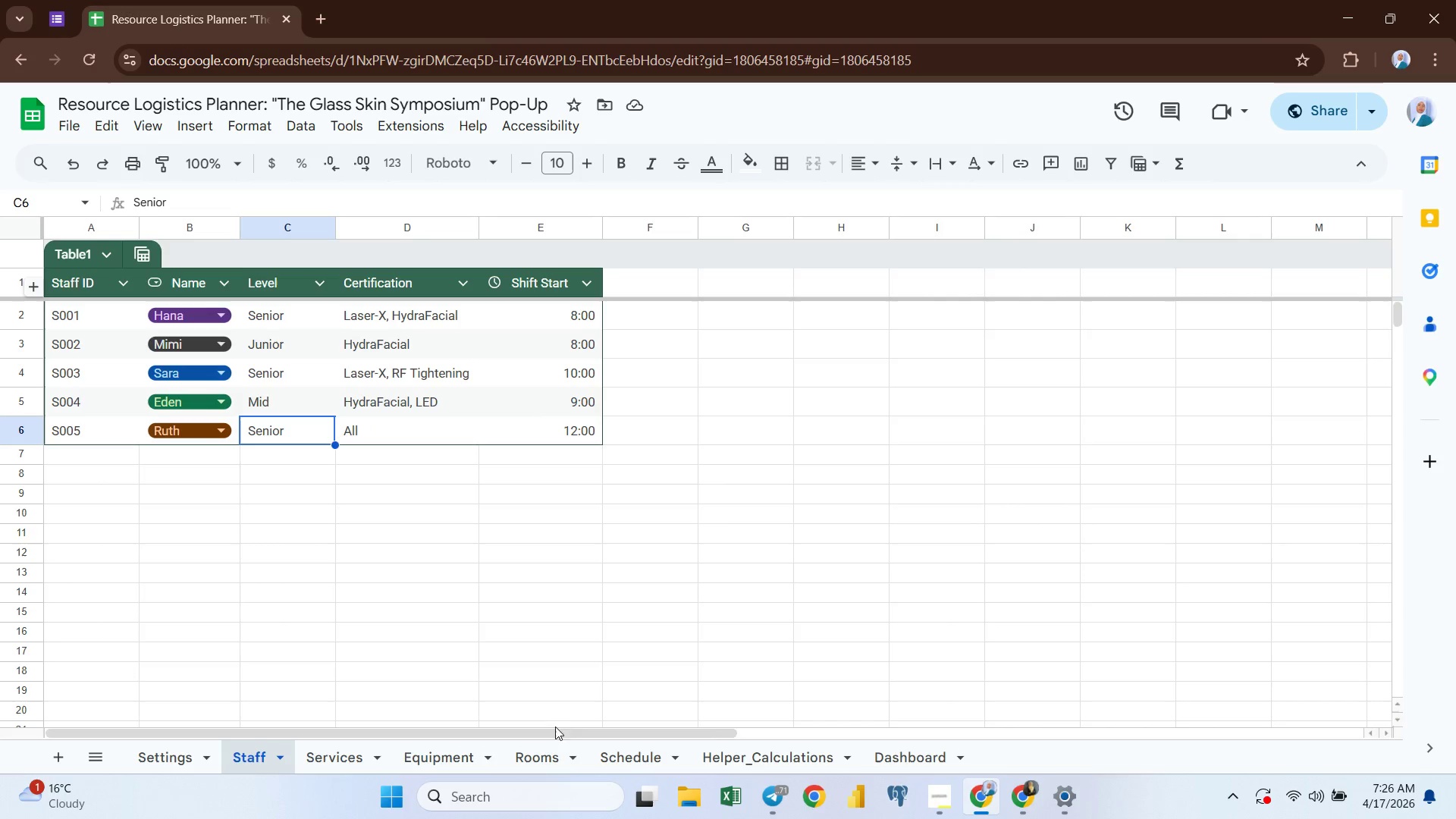 
left_click([639, 755])
 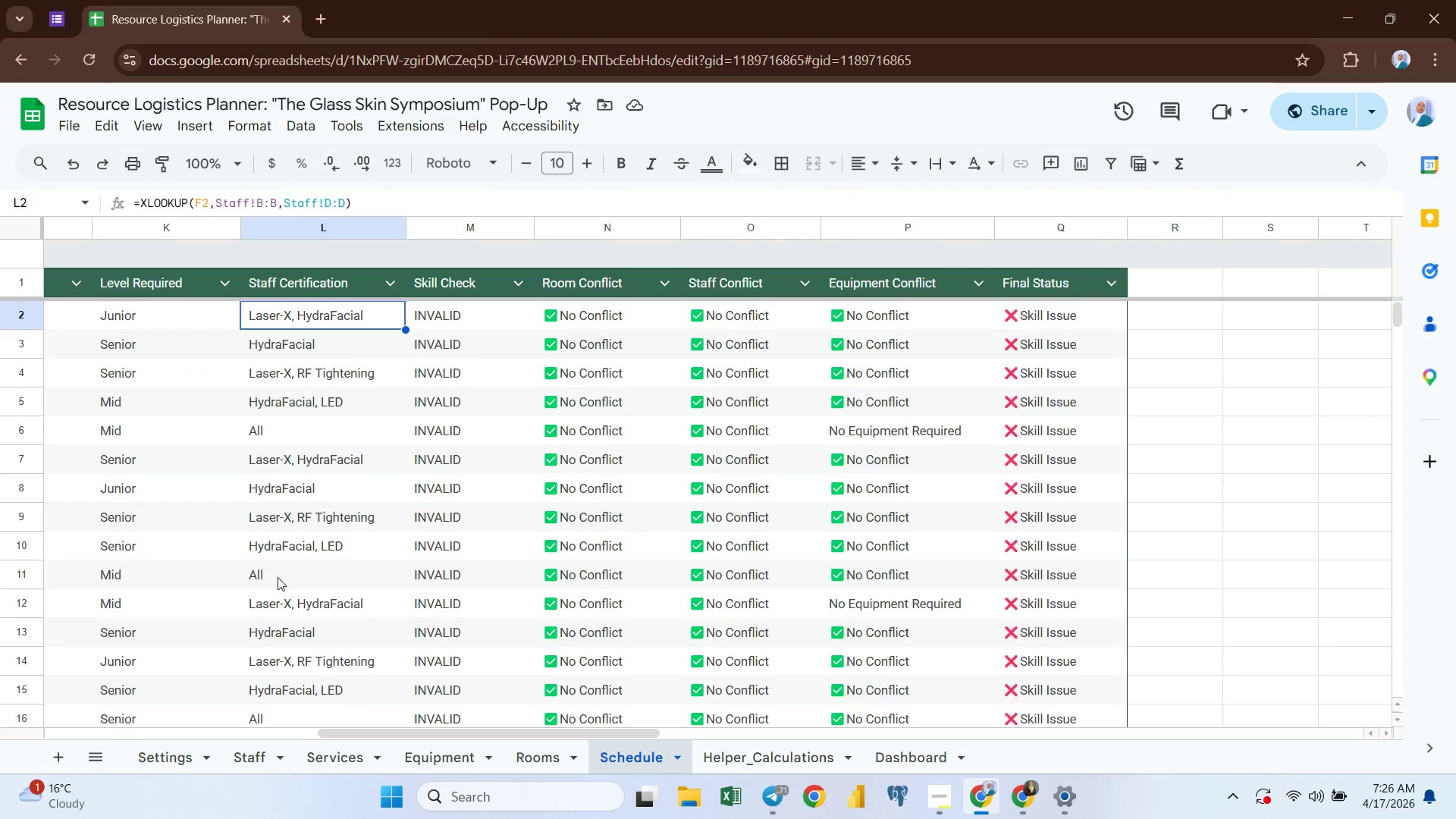 
left_click([280, 577])
 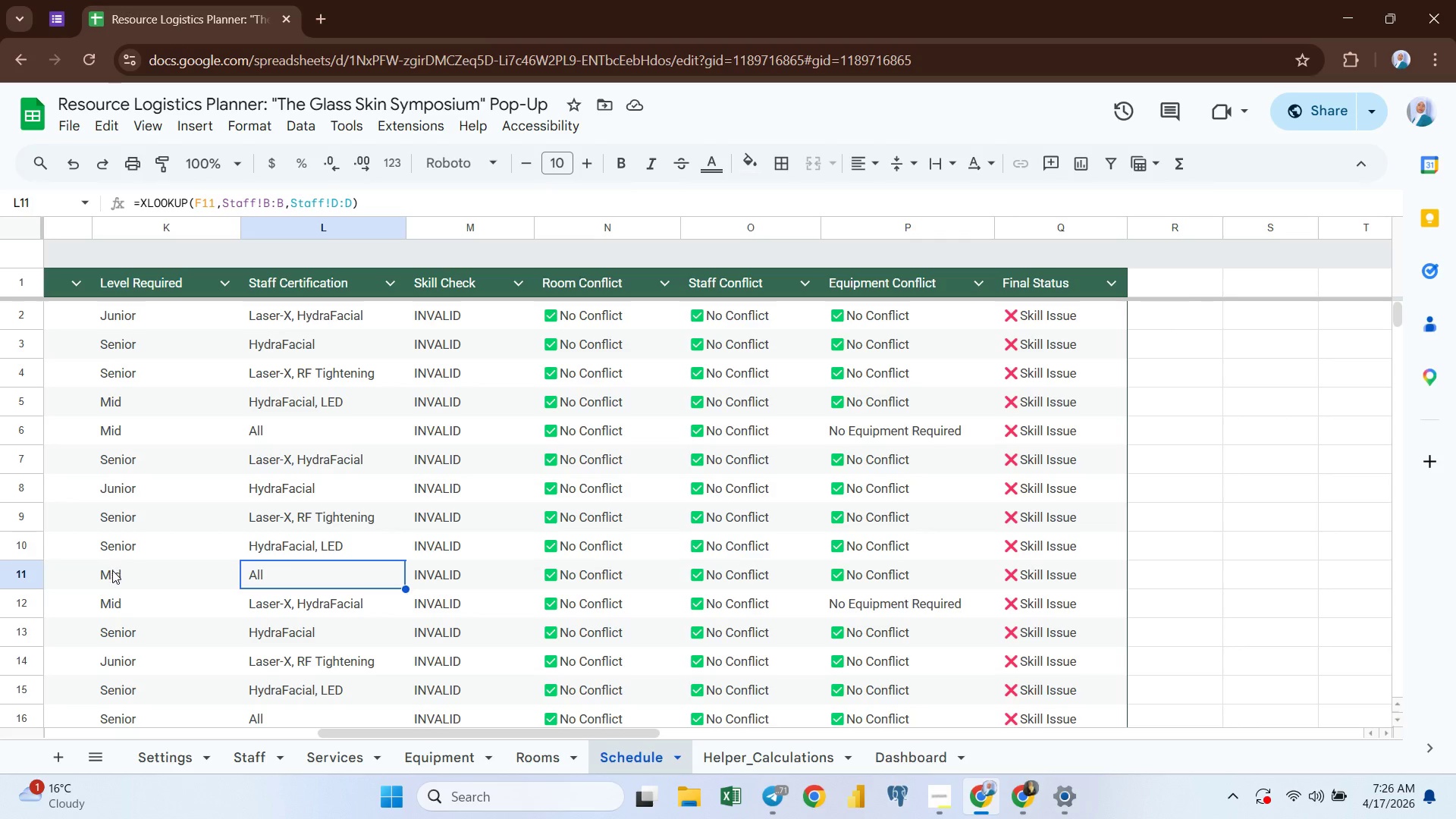 
left_click([114, 572])
 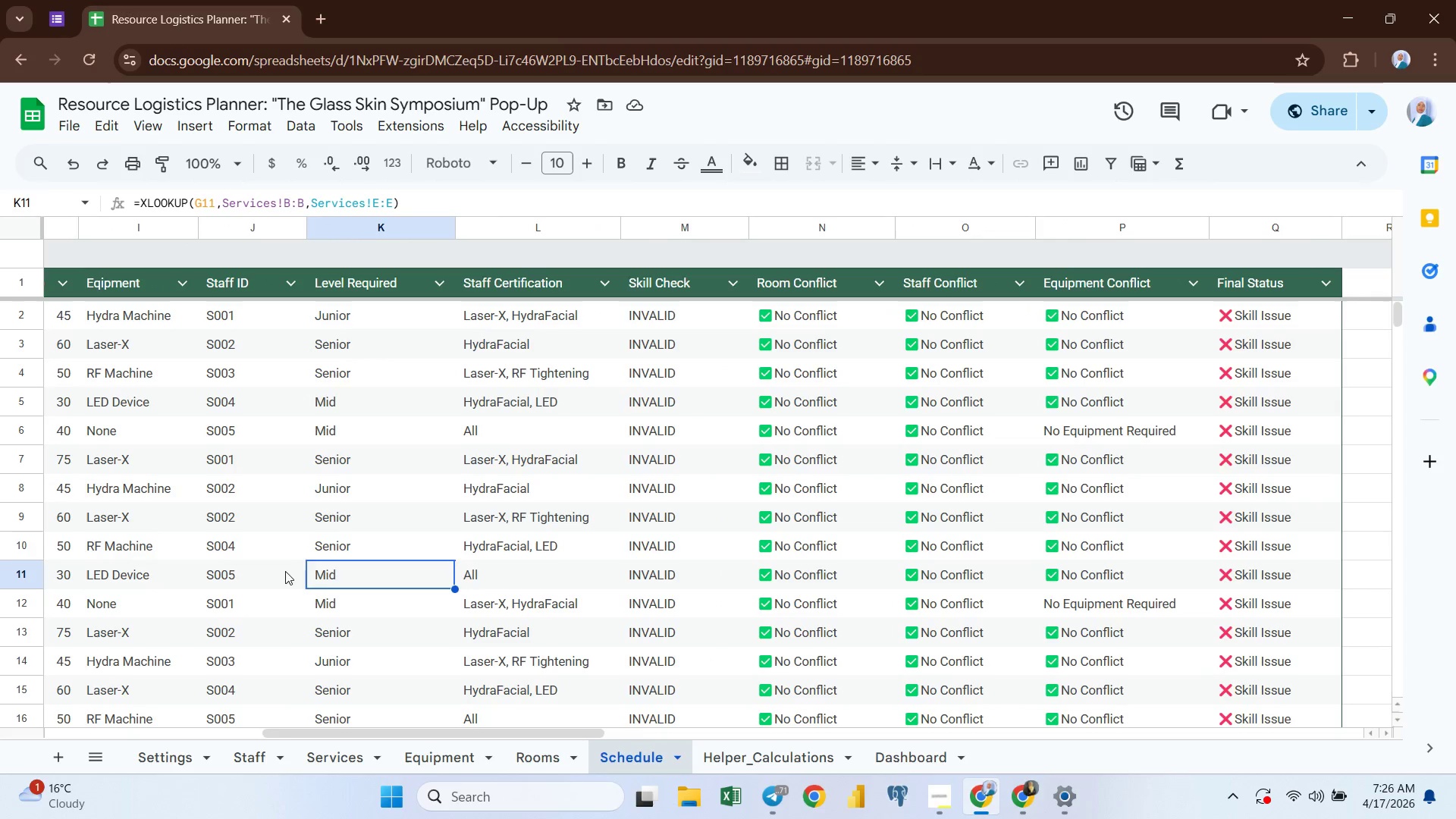 
wait(5.47)
 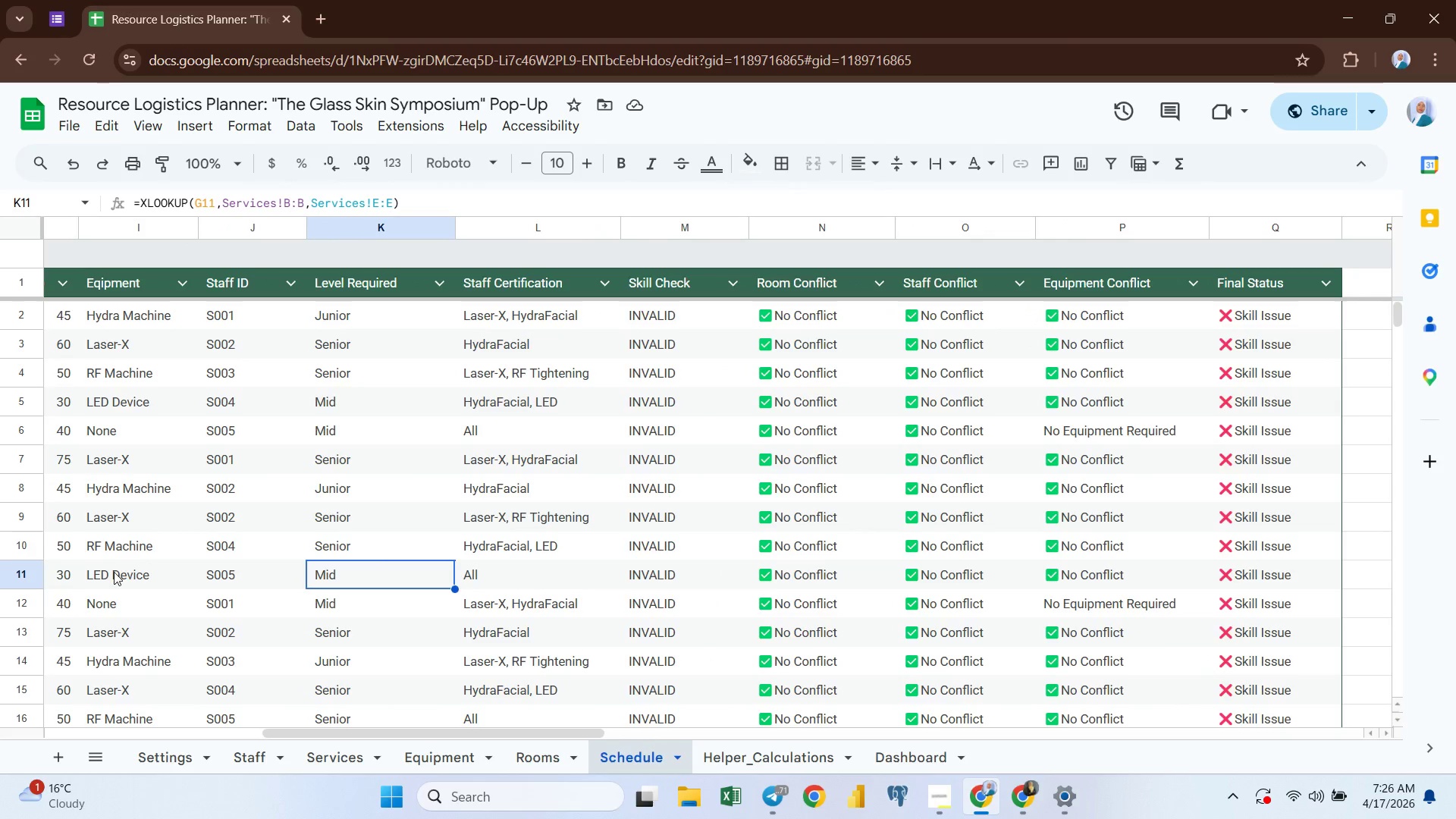 
left_click([489, 572])
 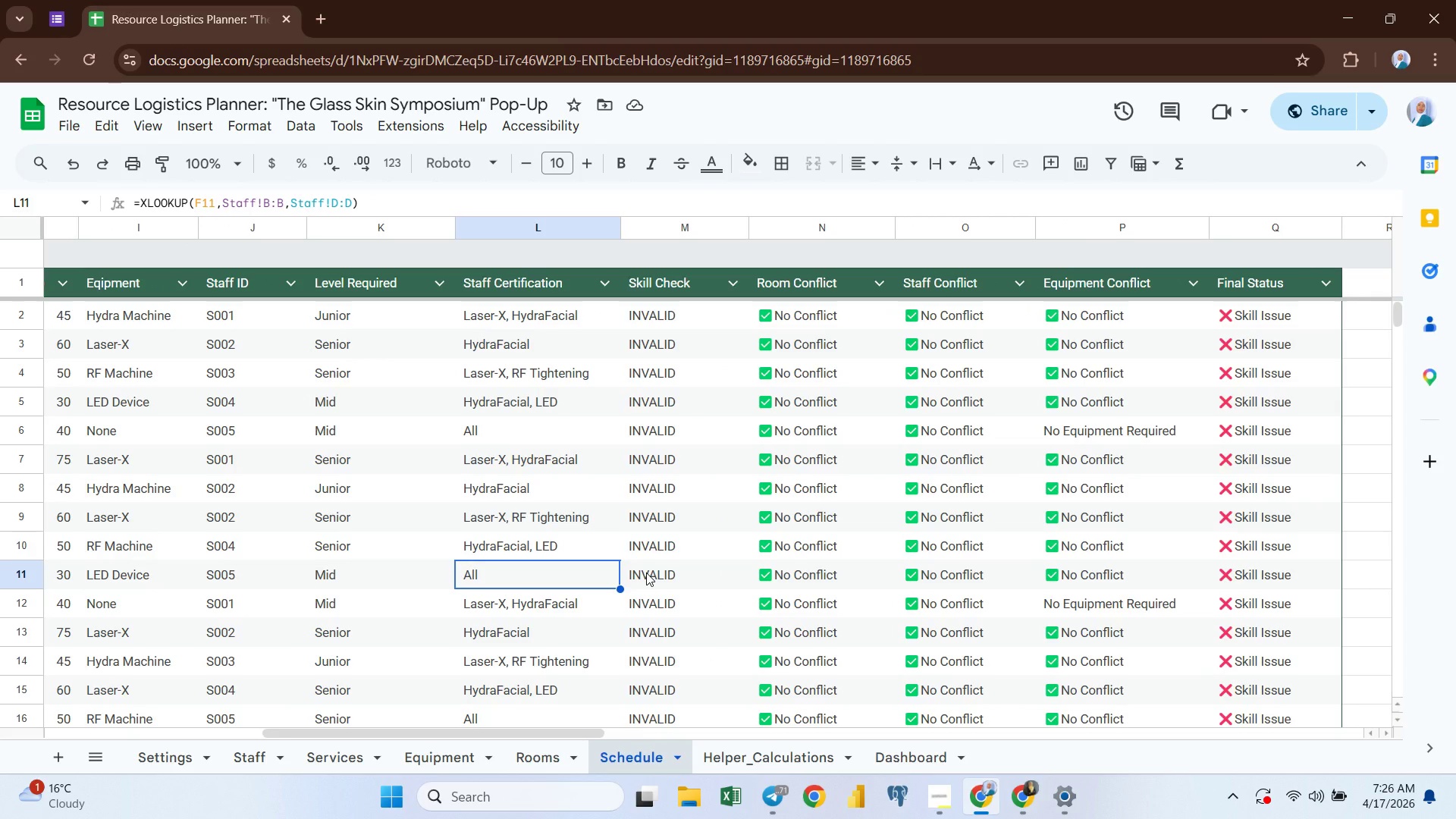 
double_click([646, 573])
 